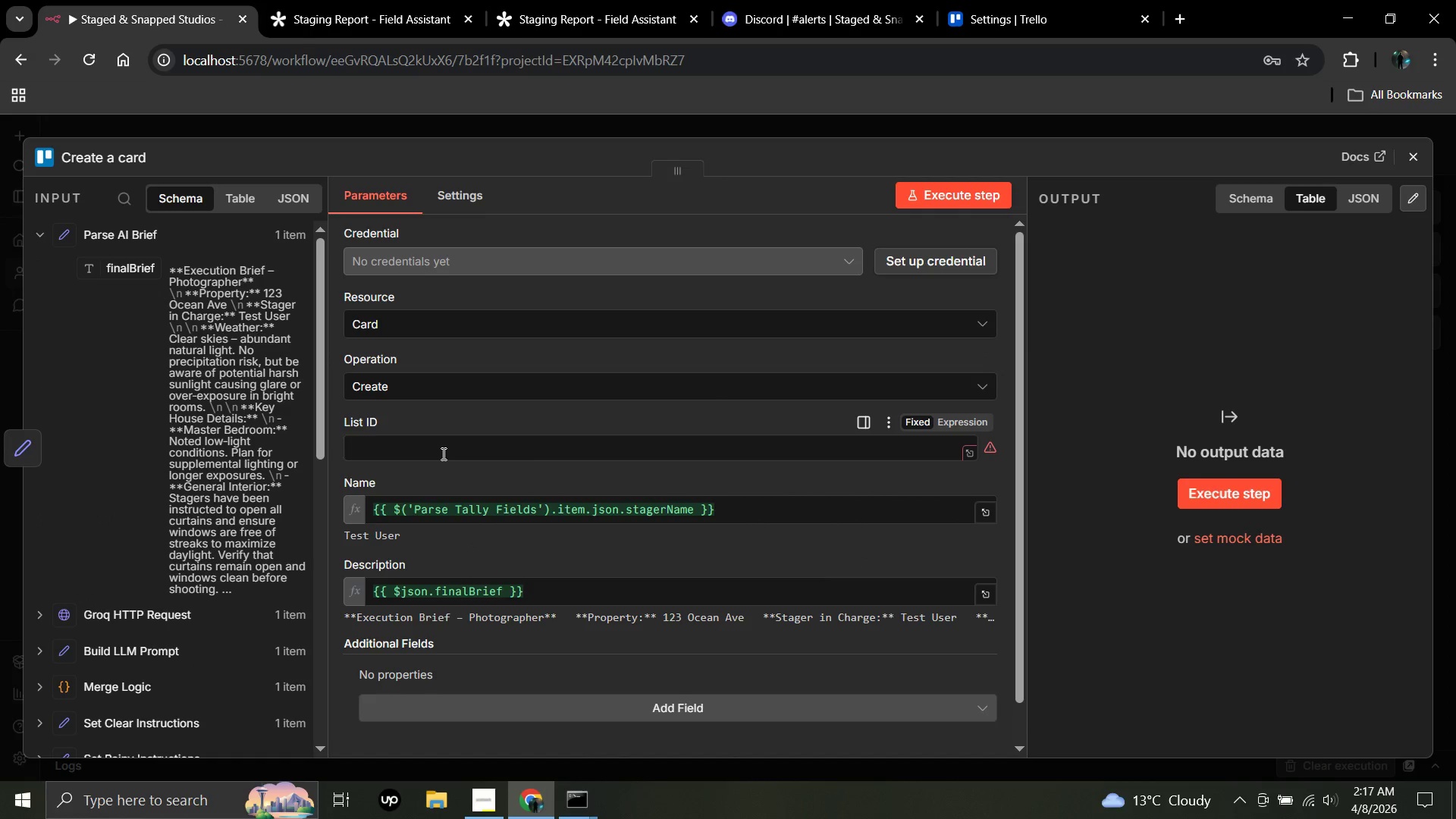 
scroll: coordinate [542, 469], scroll_direction: up, amount: 1.0
 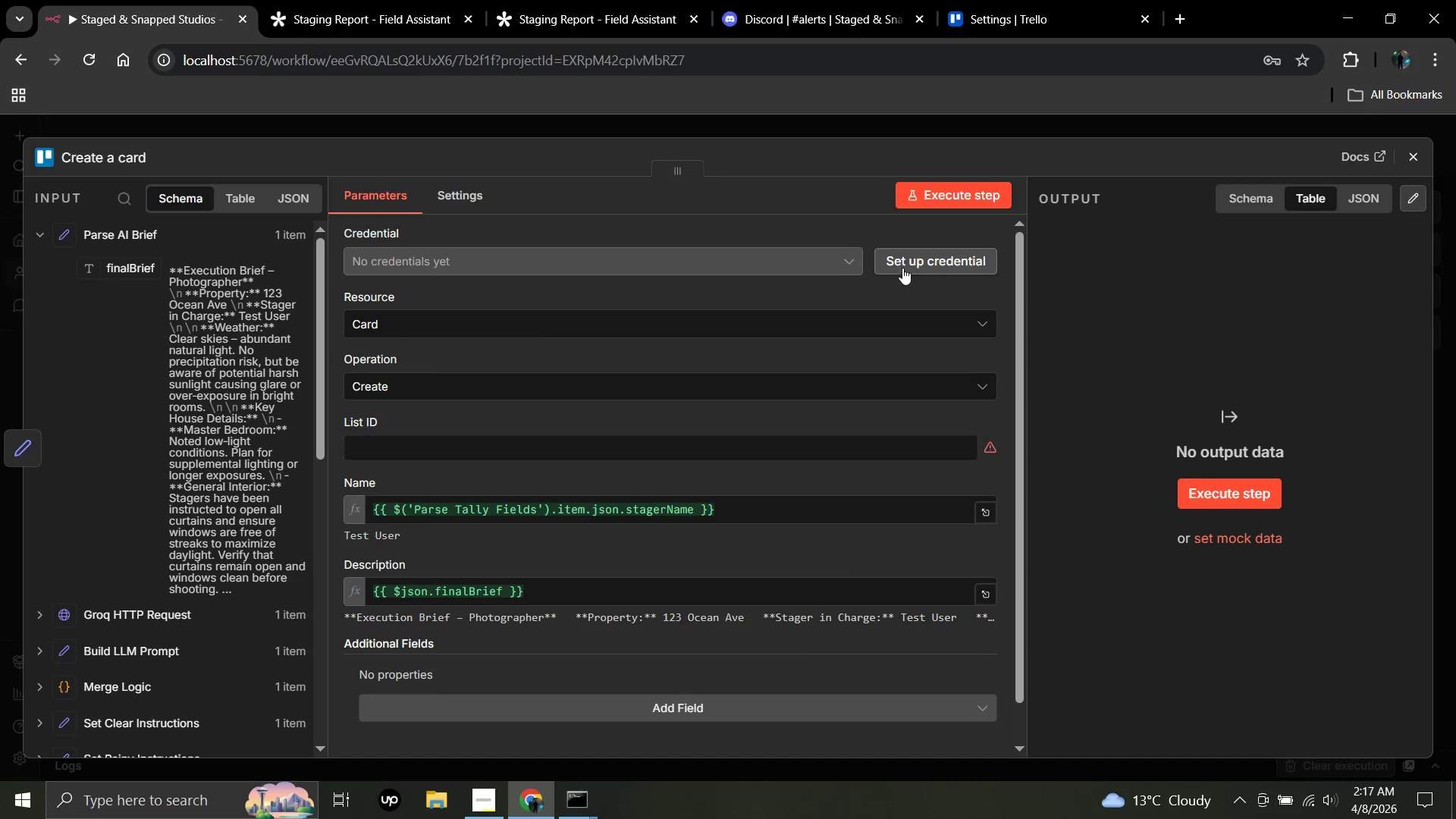 
left_click([905, 265])
 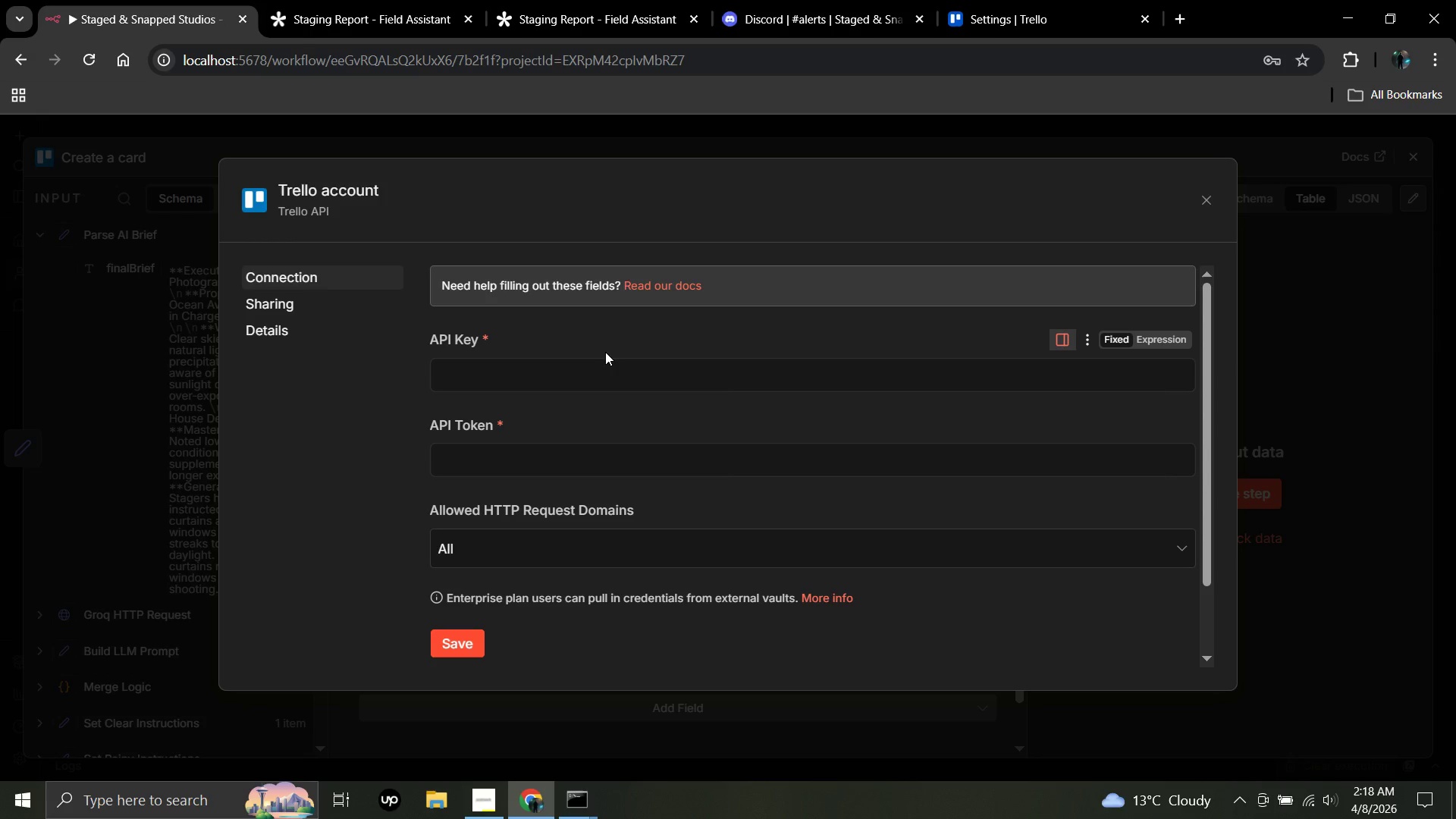 
wait(43.33)
 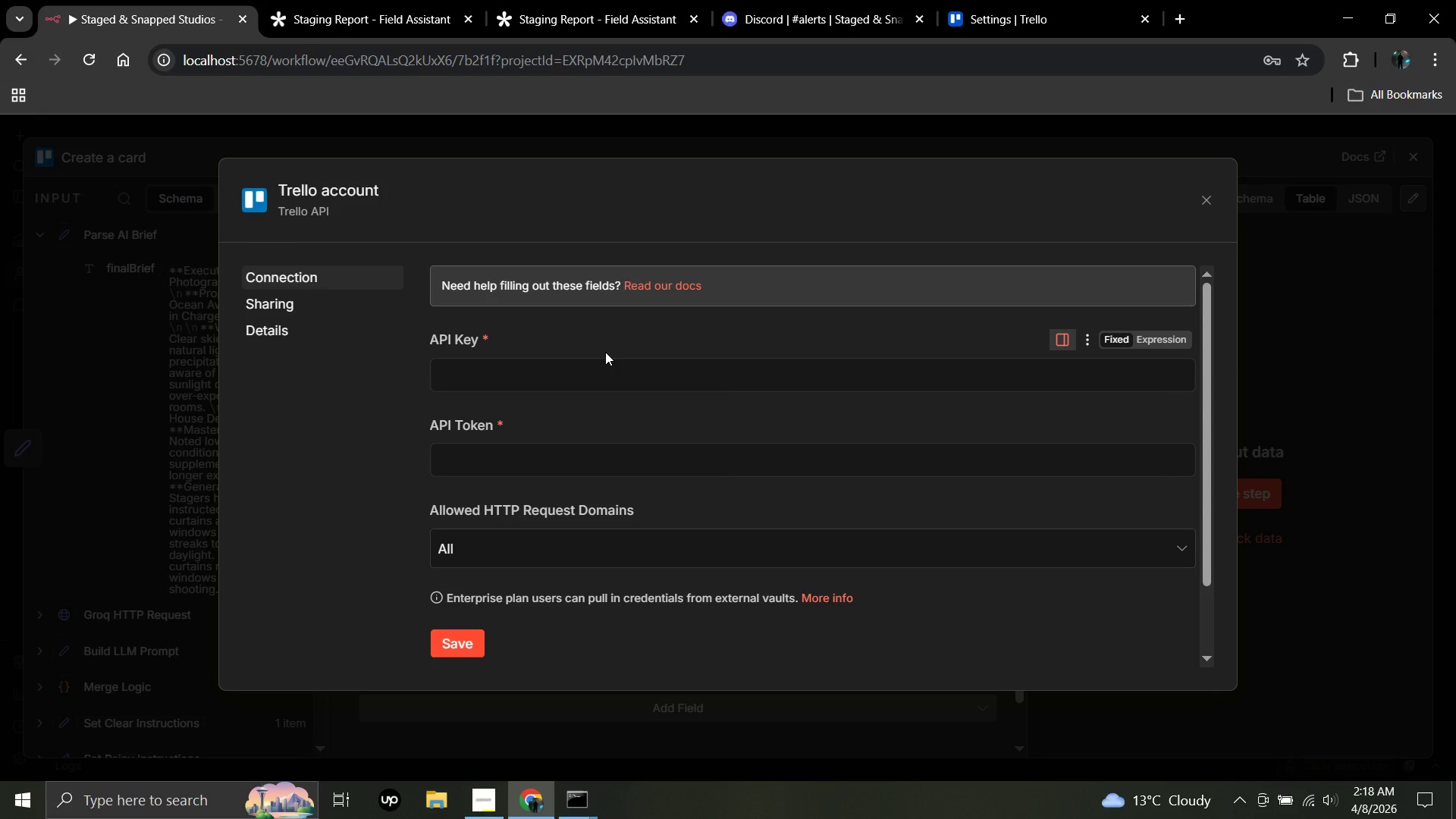 
left_click([1053, 0])
 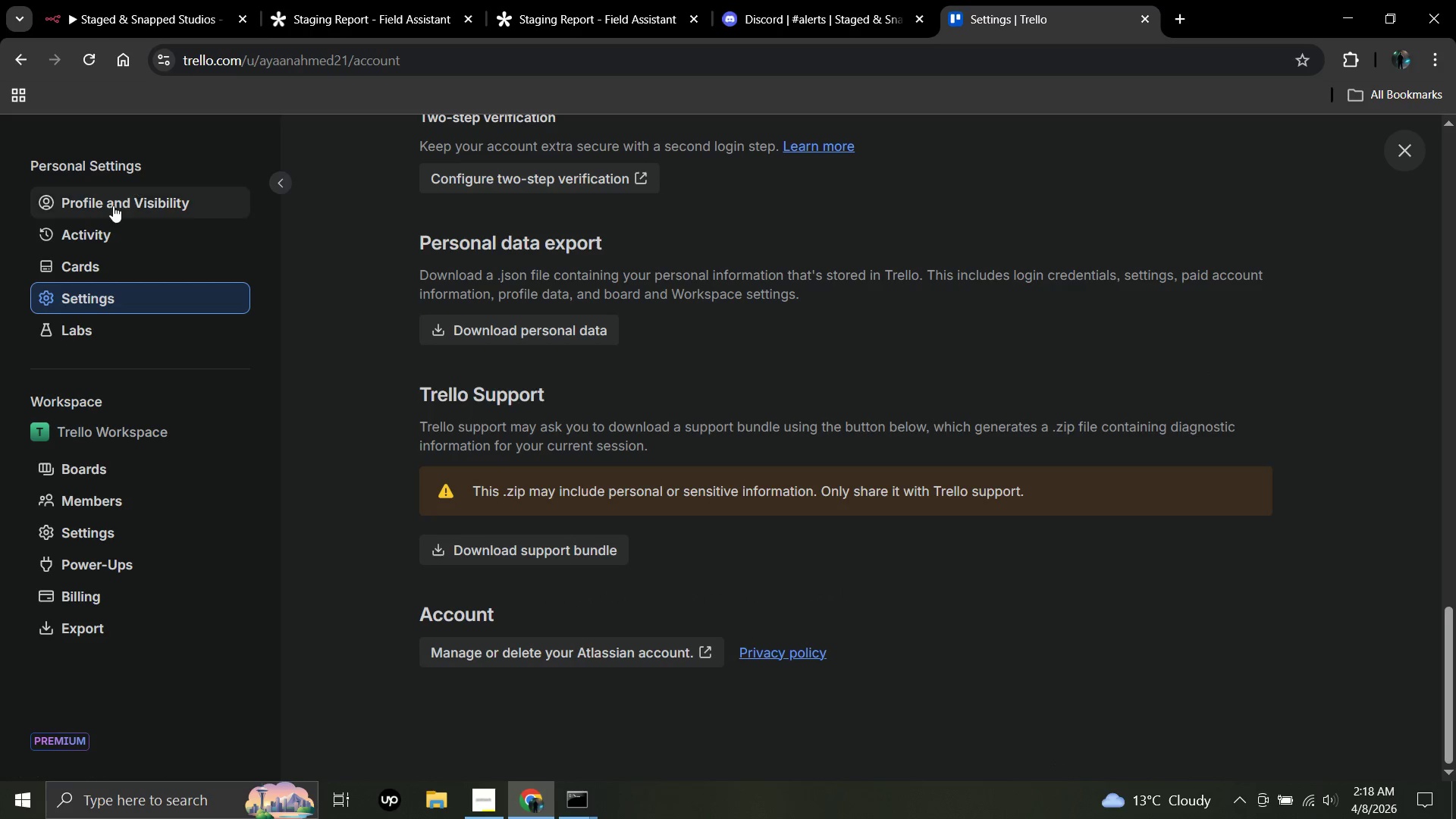 
left_click([113, 206])
 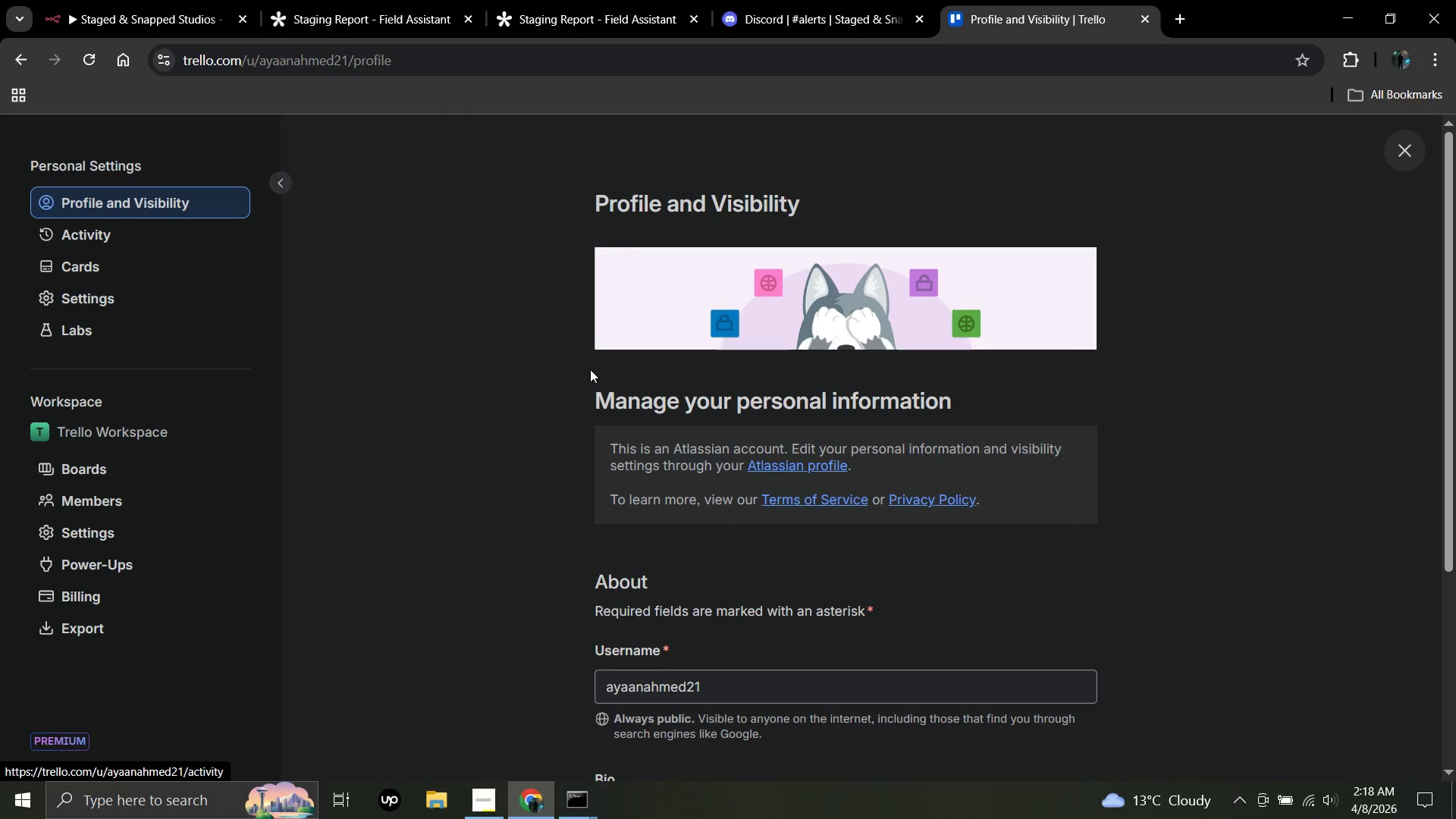 
scroll: coordinate [661, 406], scroll_direction: down, amount: 7.0
 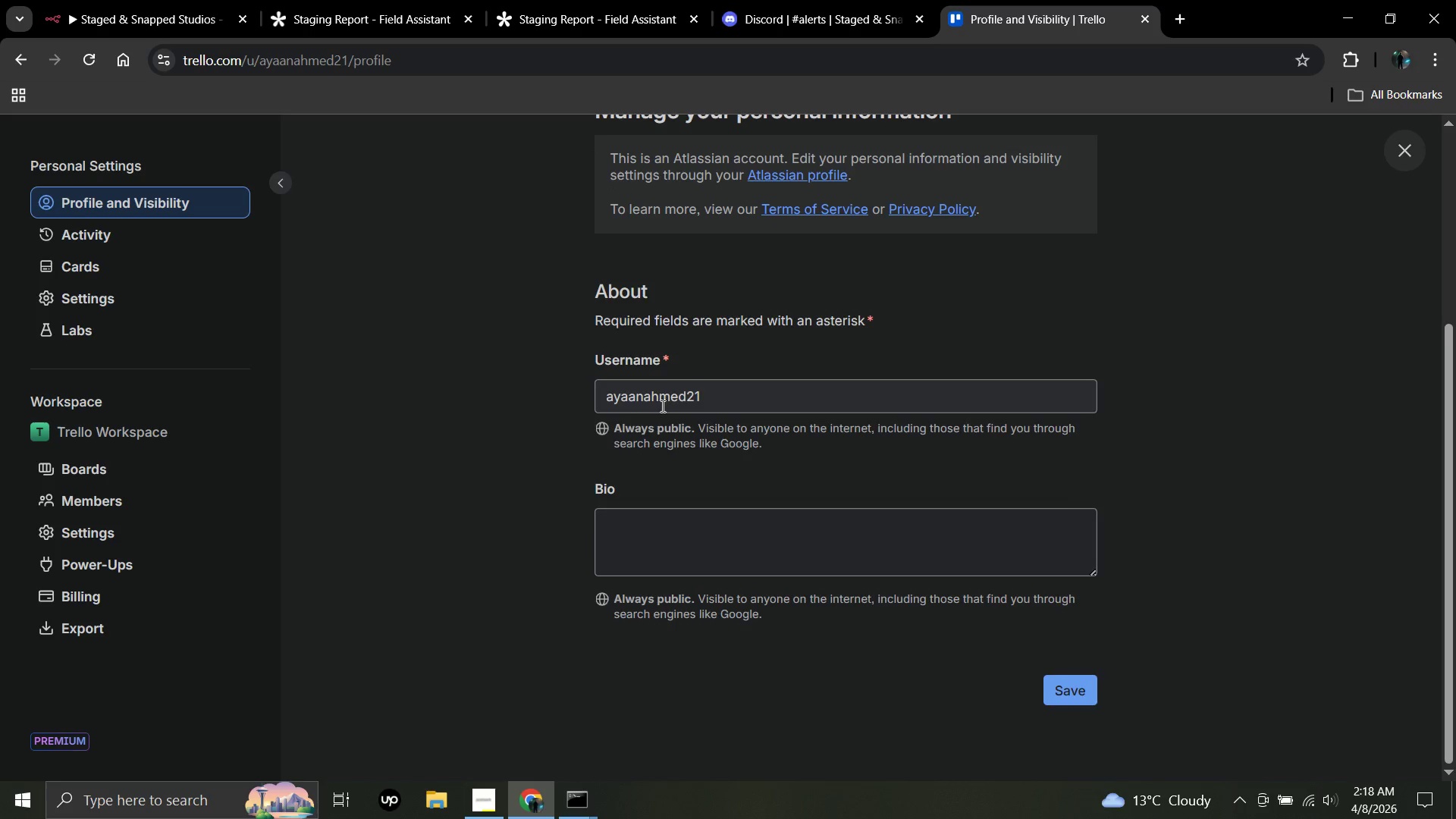 
scroll: coordinate [661, 406], scroll_direction: up, amount: 3.0
 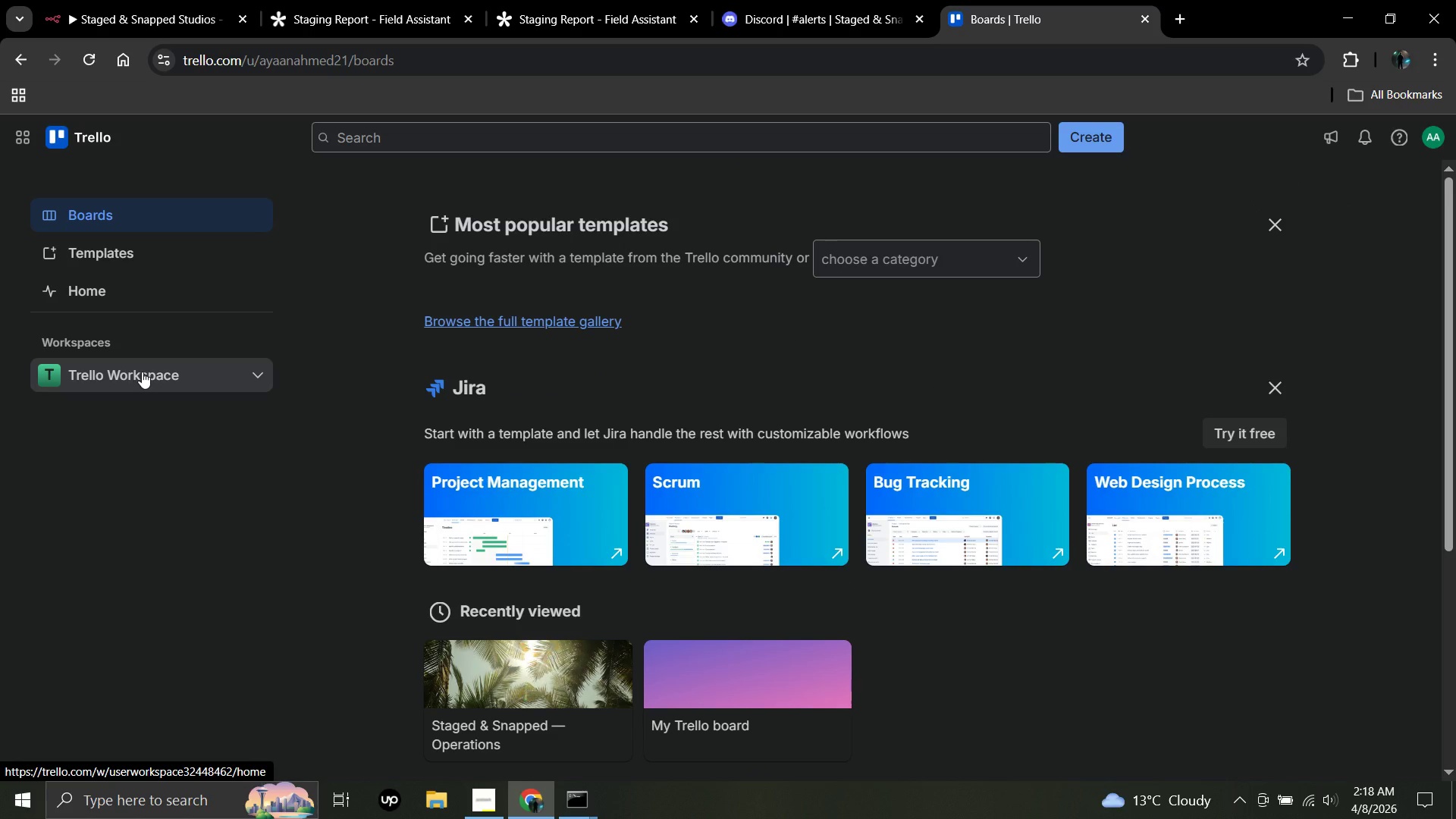 
wait(6.22)
 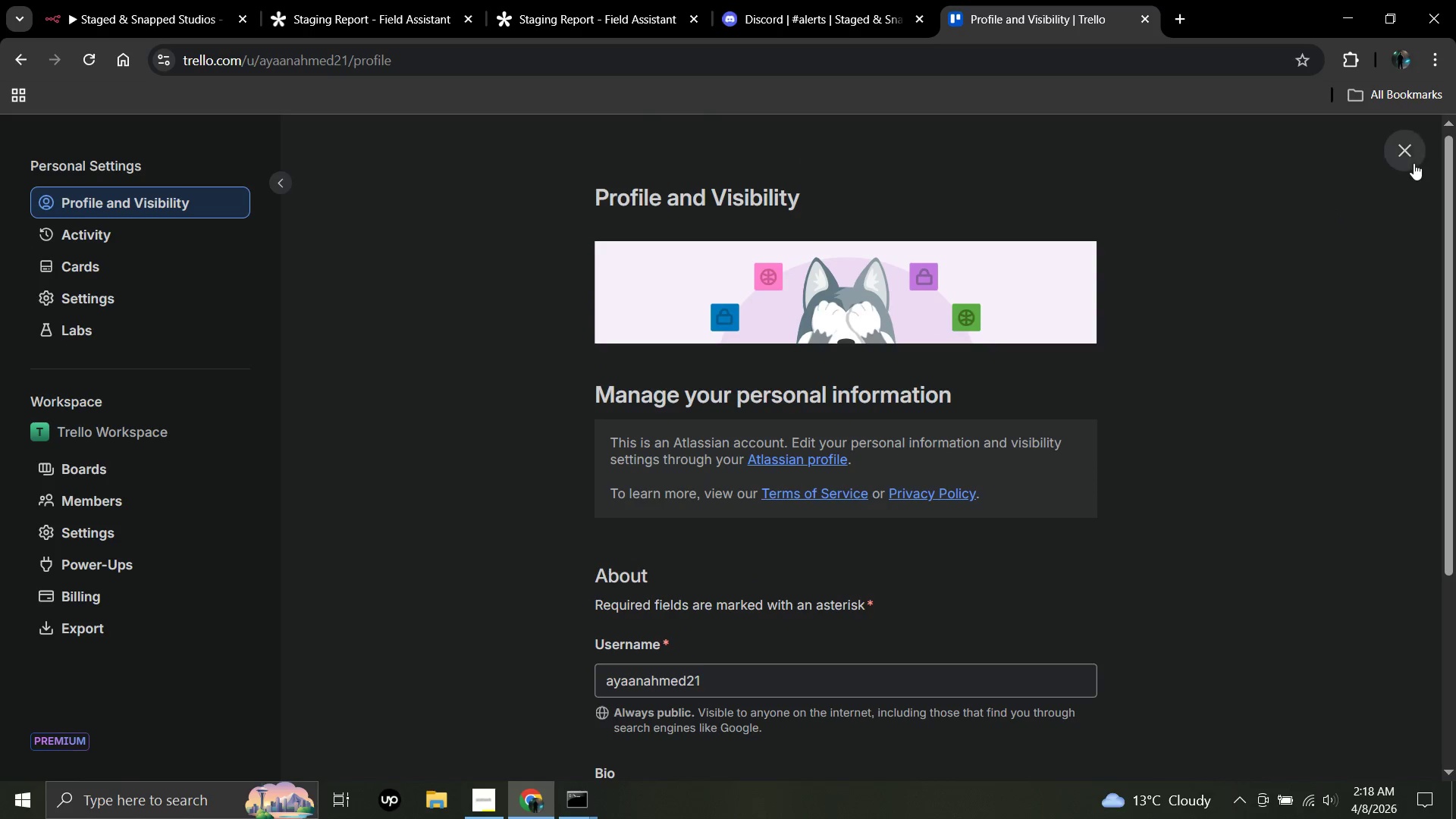 
left_click([24, 144])
 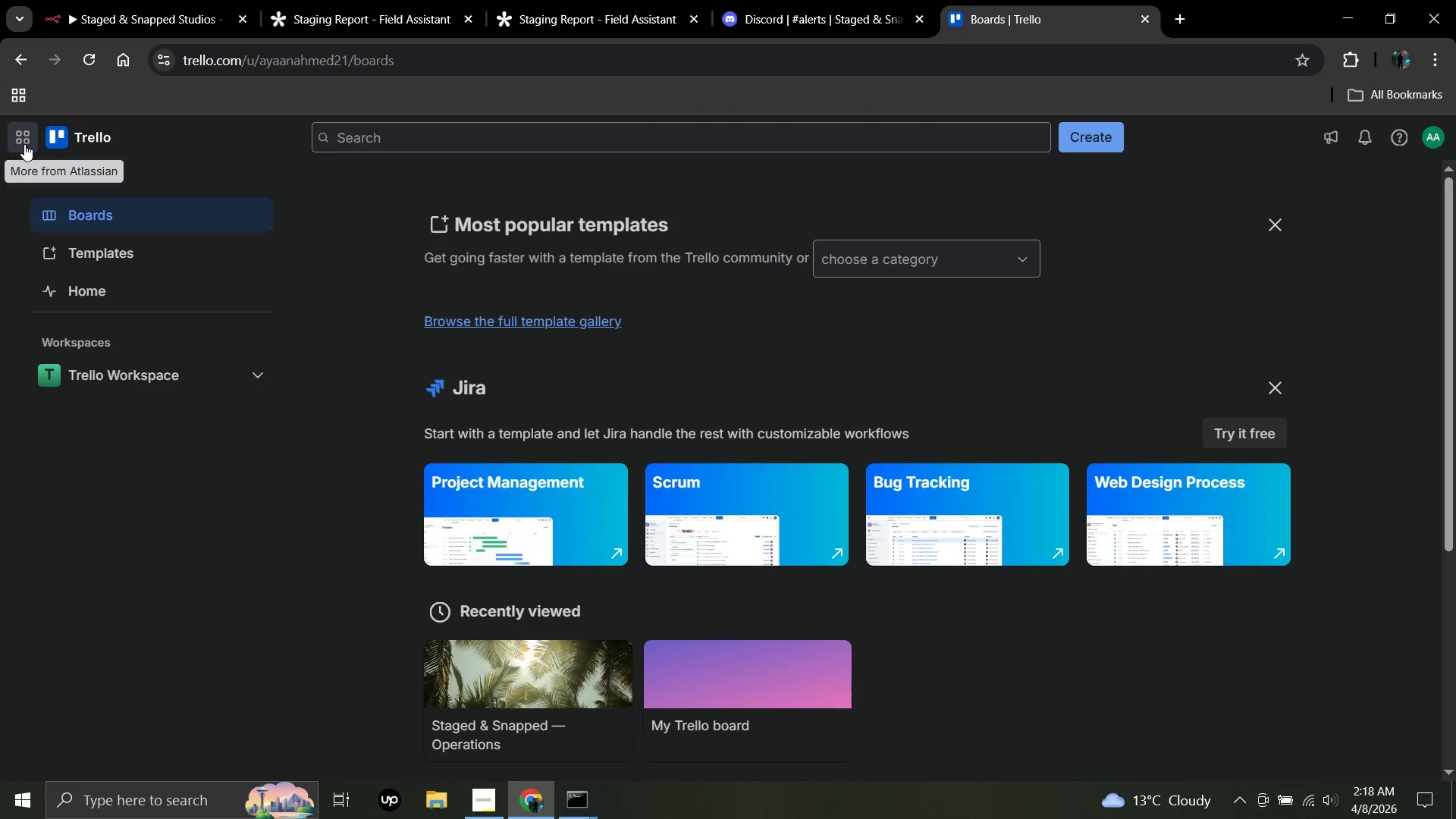 
double_click([24, 144])
 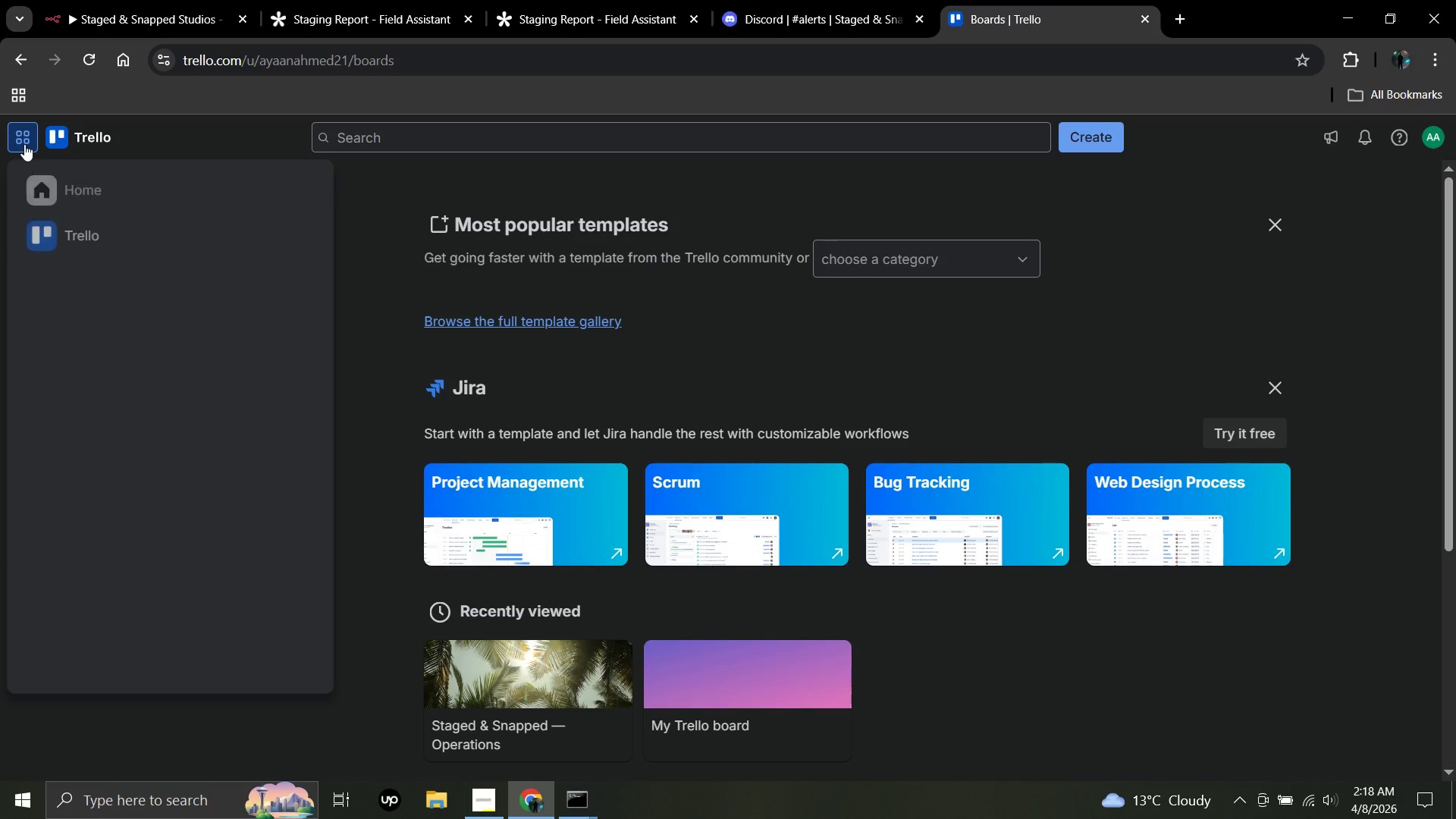 
left_click([24, 144])
 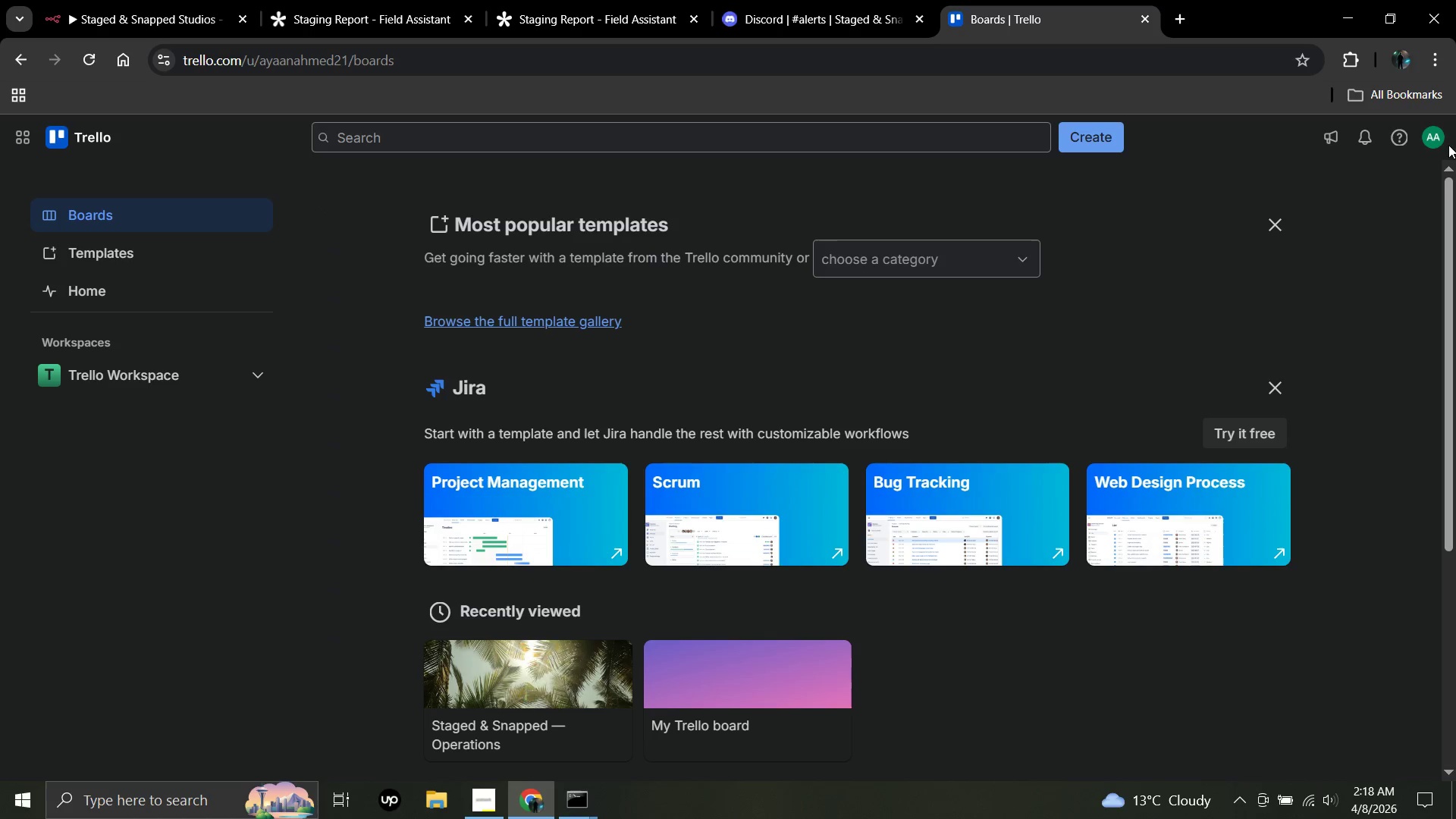 
left_click([1435, 136])
 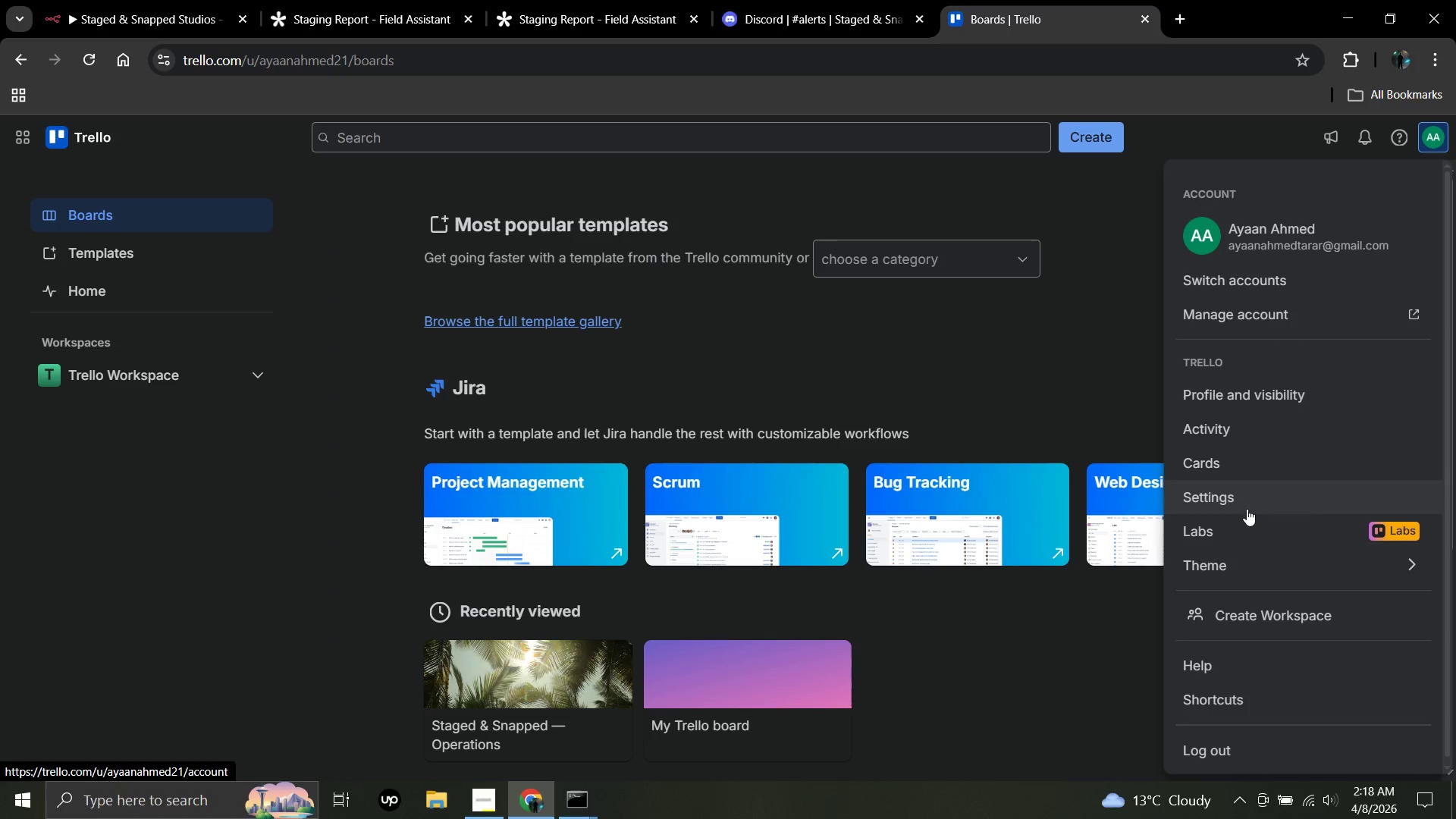 
wait(5.69)
 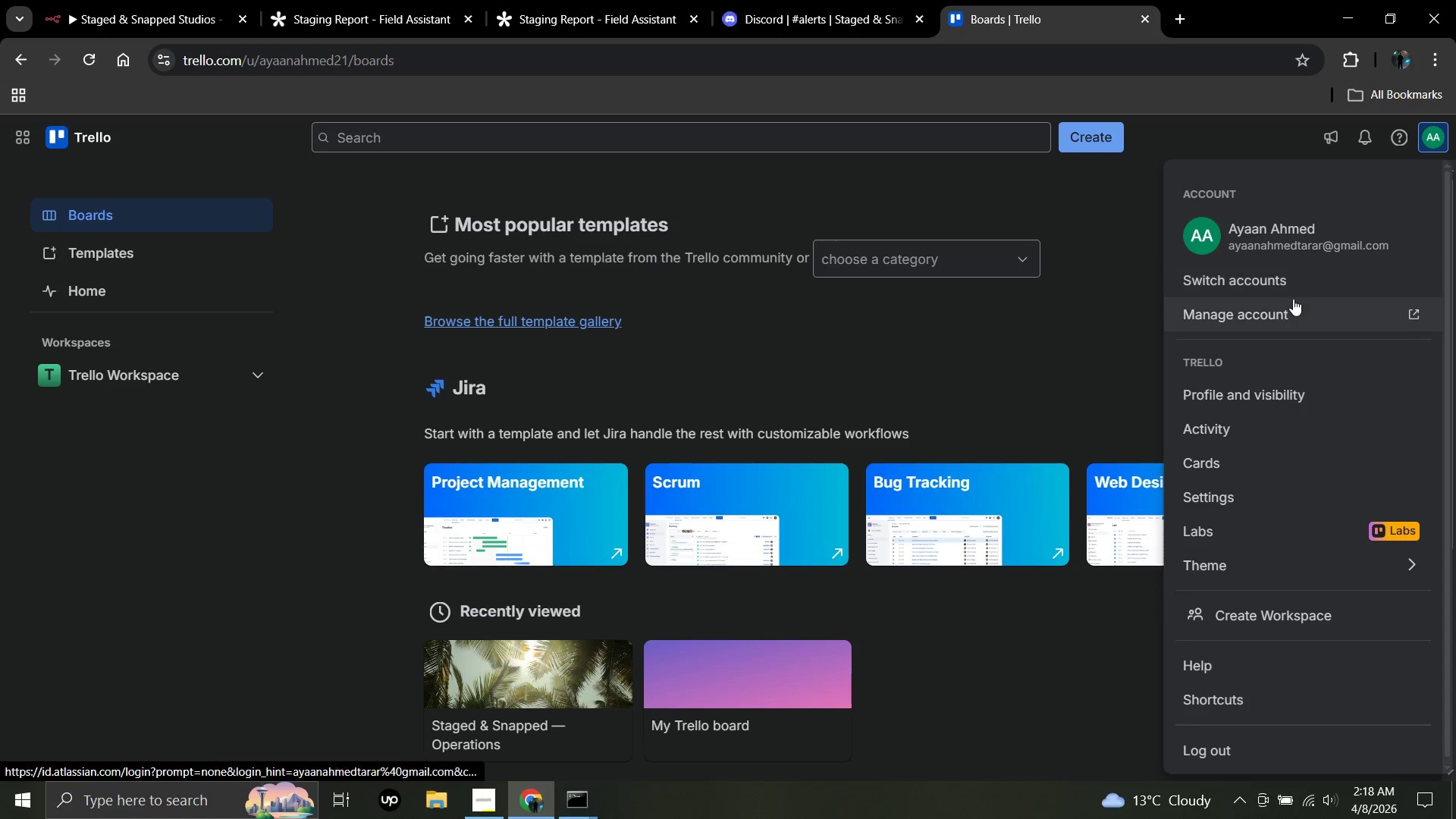 
left_click([1081, 692])
 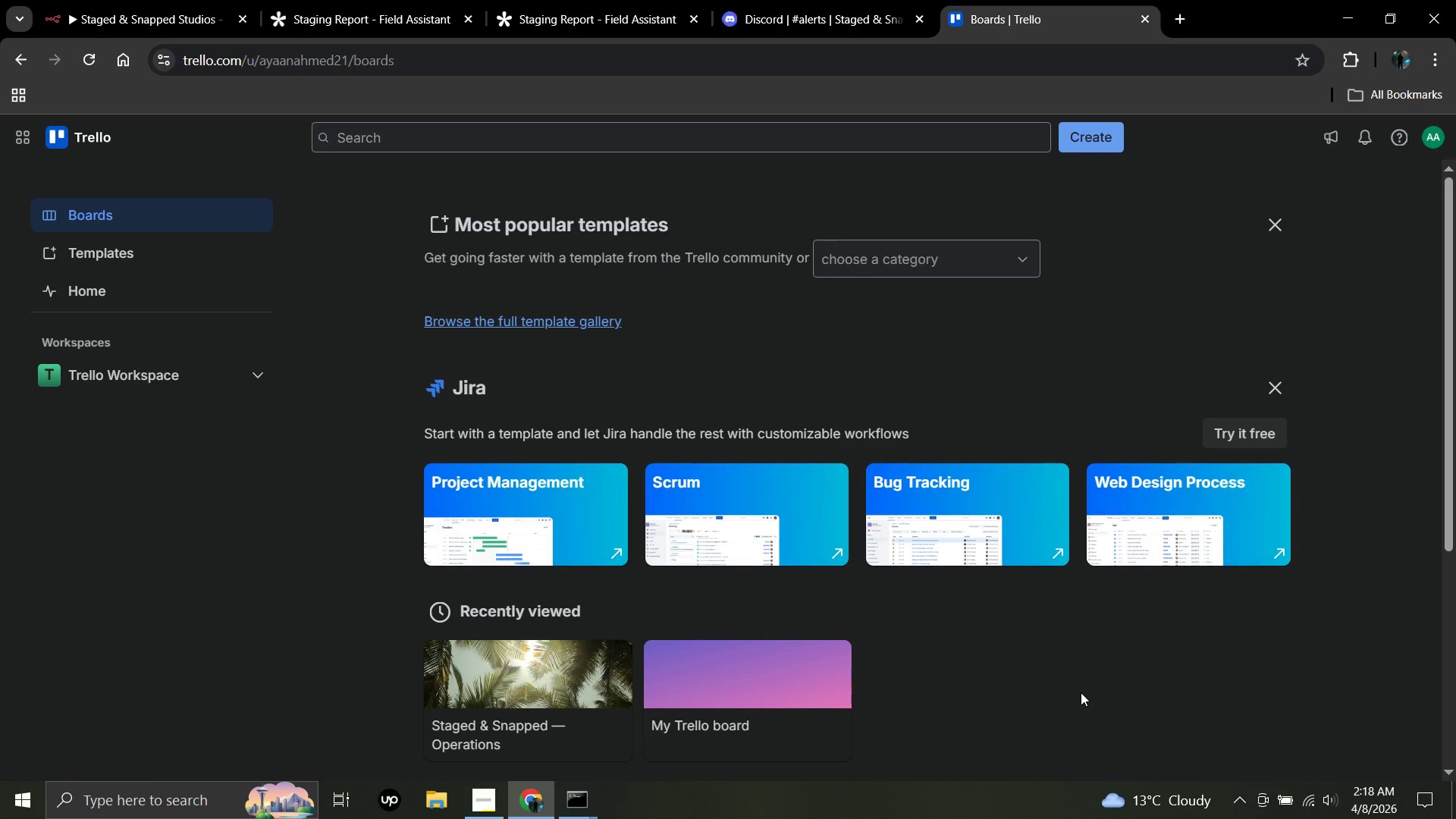 
wait(9.62)
 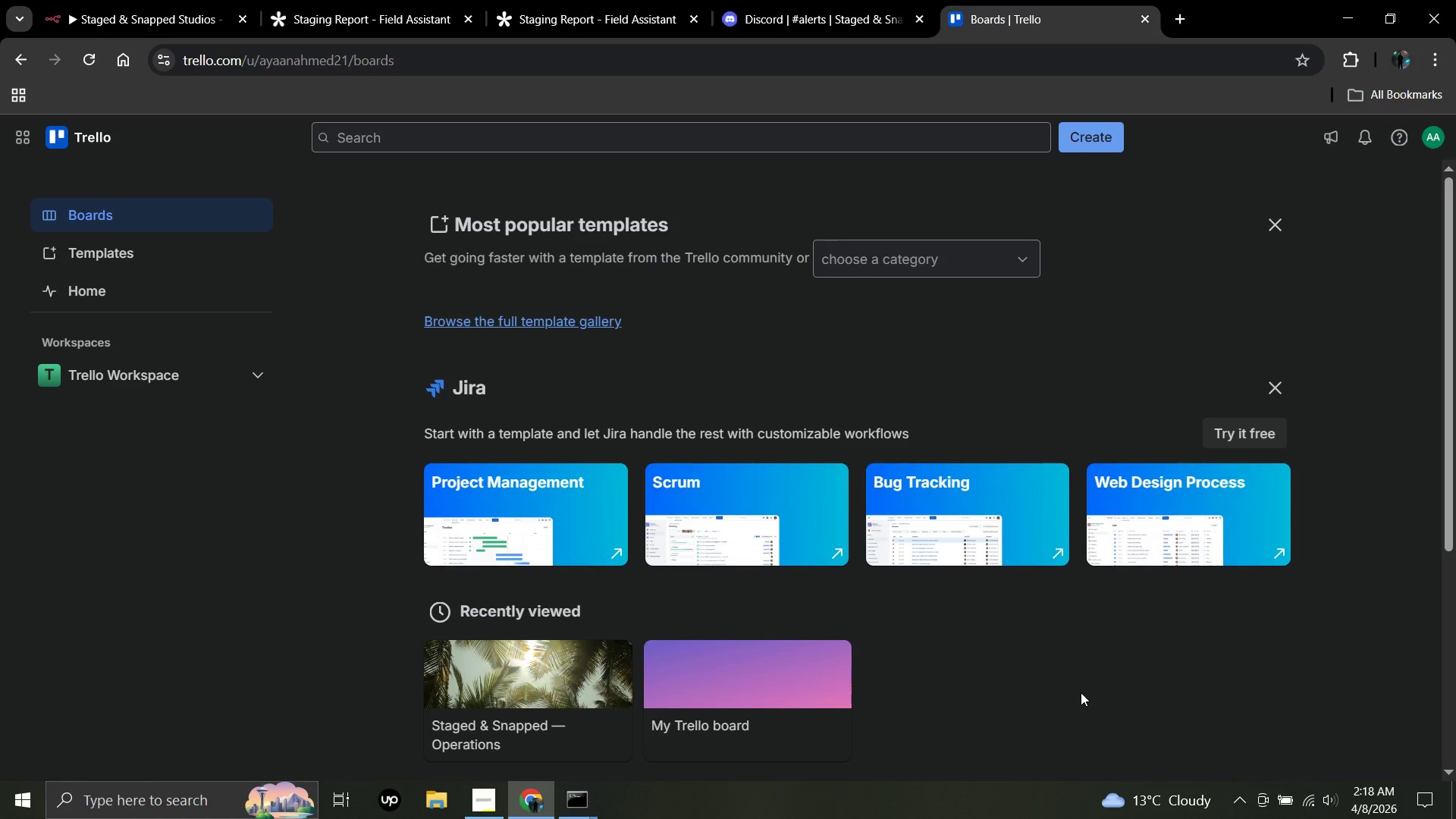 
left_click([1187, 17])
 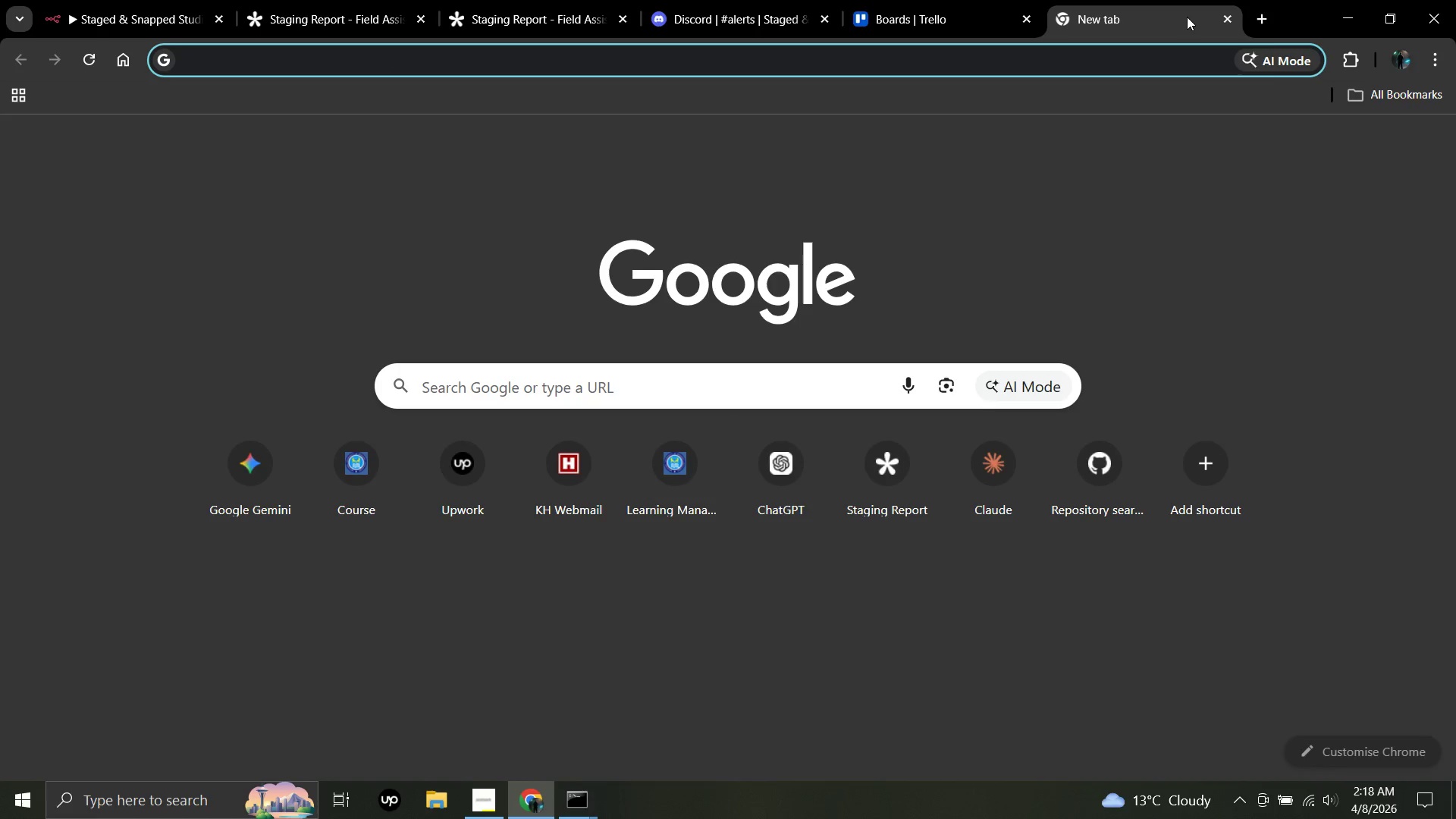 
type(trelo power up admin das)
 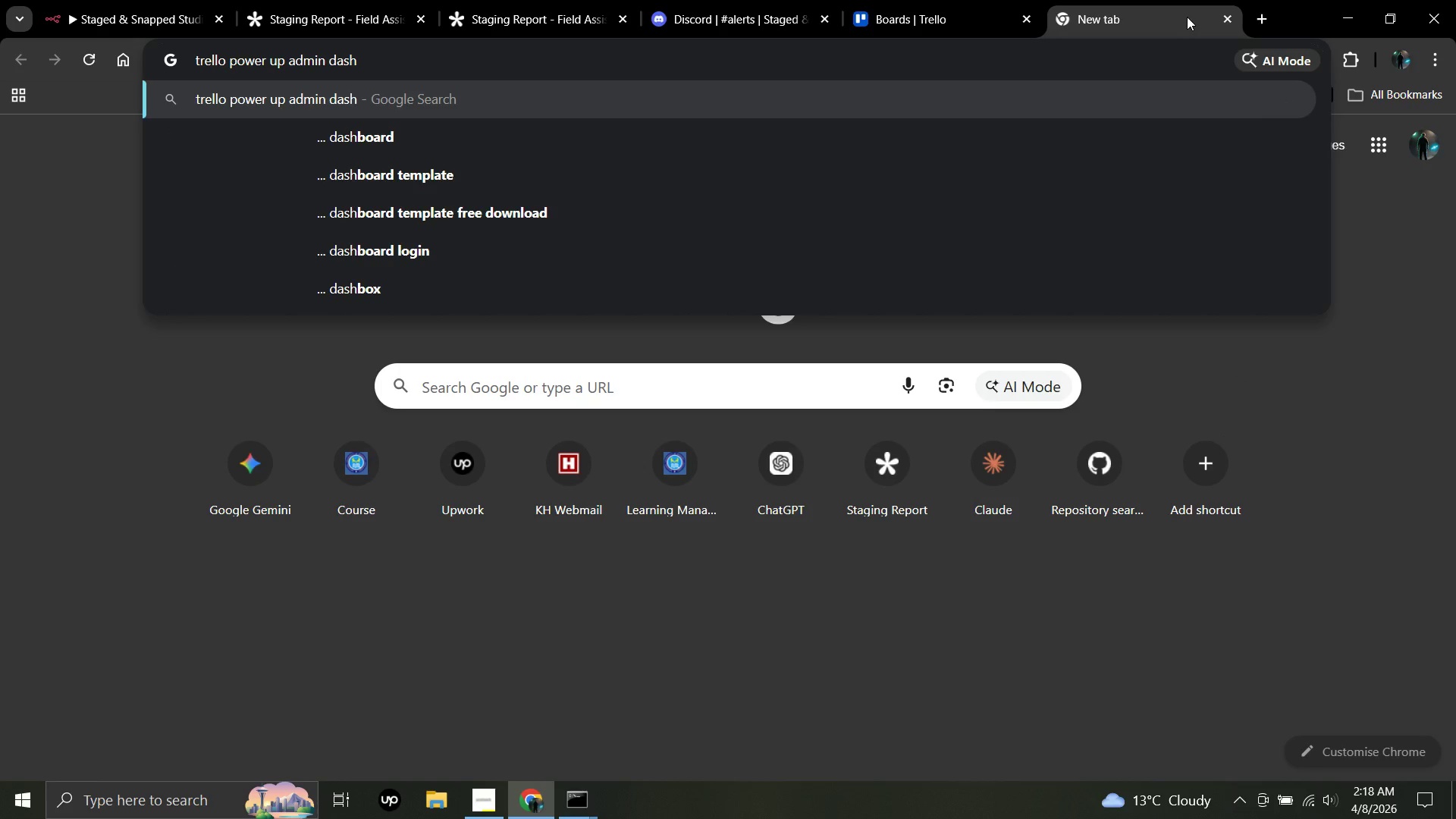 
key(ArrowDown)
 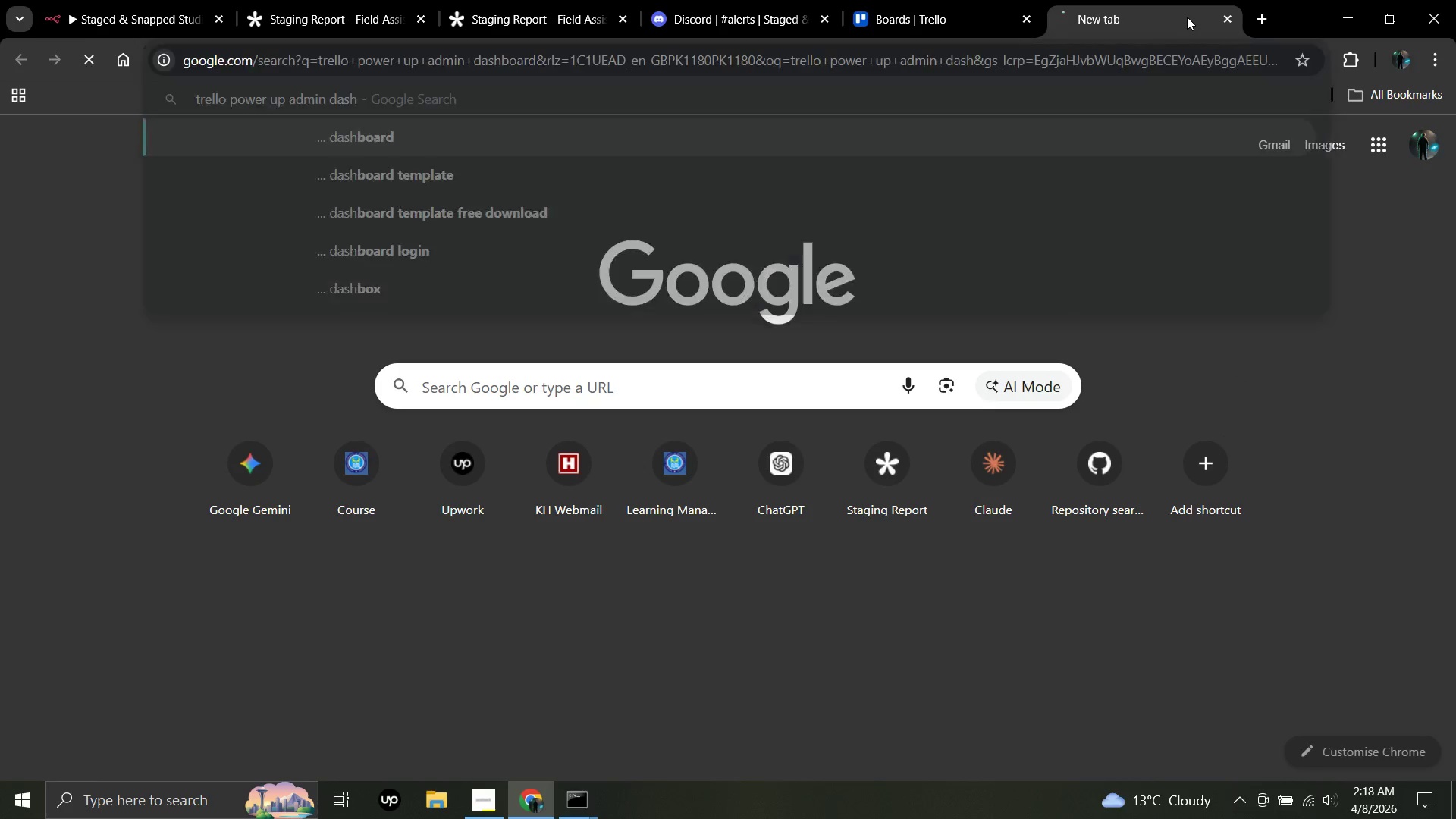 
key(Enter)
 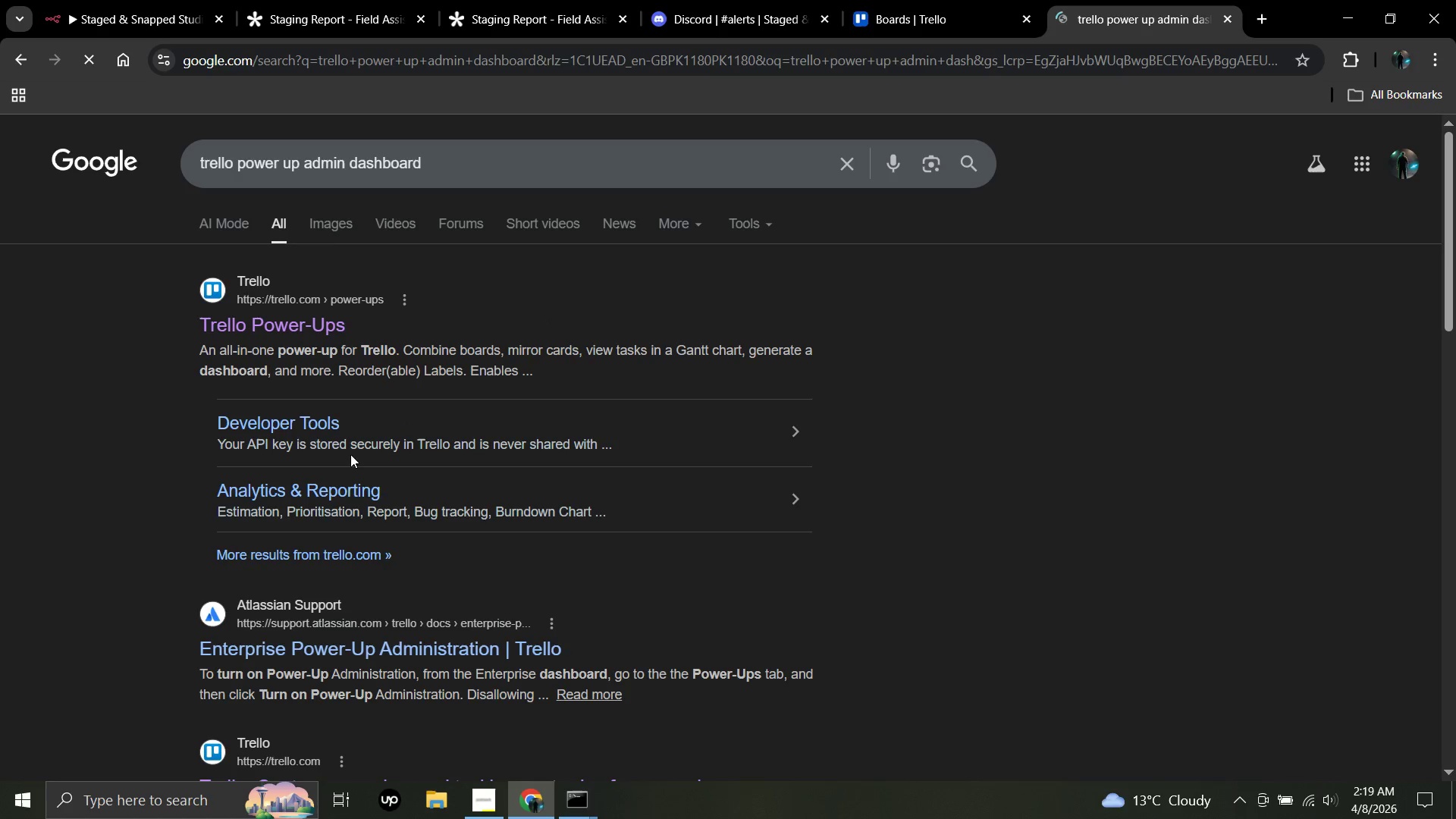 
scroll: coordinate [403, 464], scroll_direction: down, amount: 3.0
 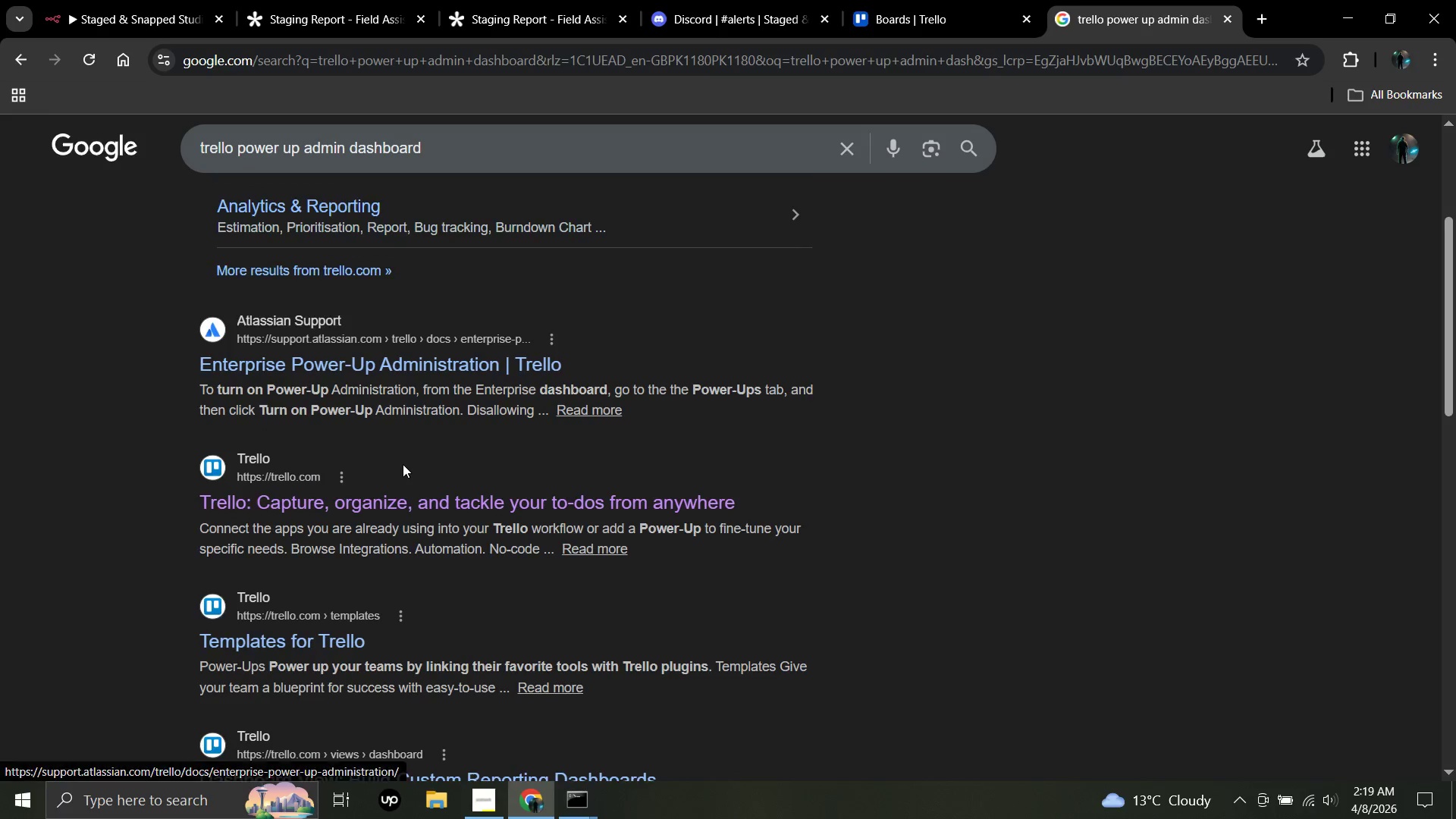 
scroll: coordinate [403, 464], scroll_direction: up, amount: 4.0
 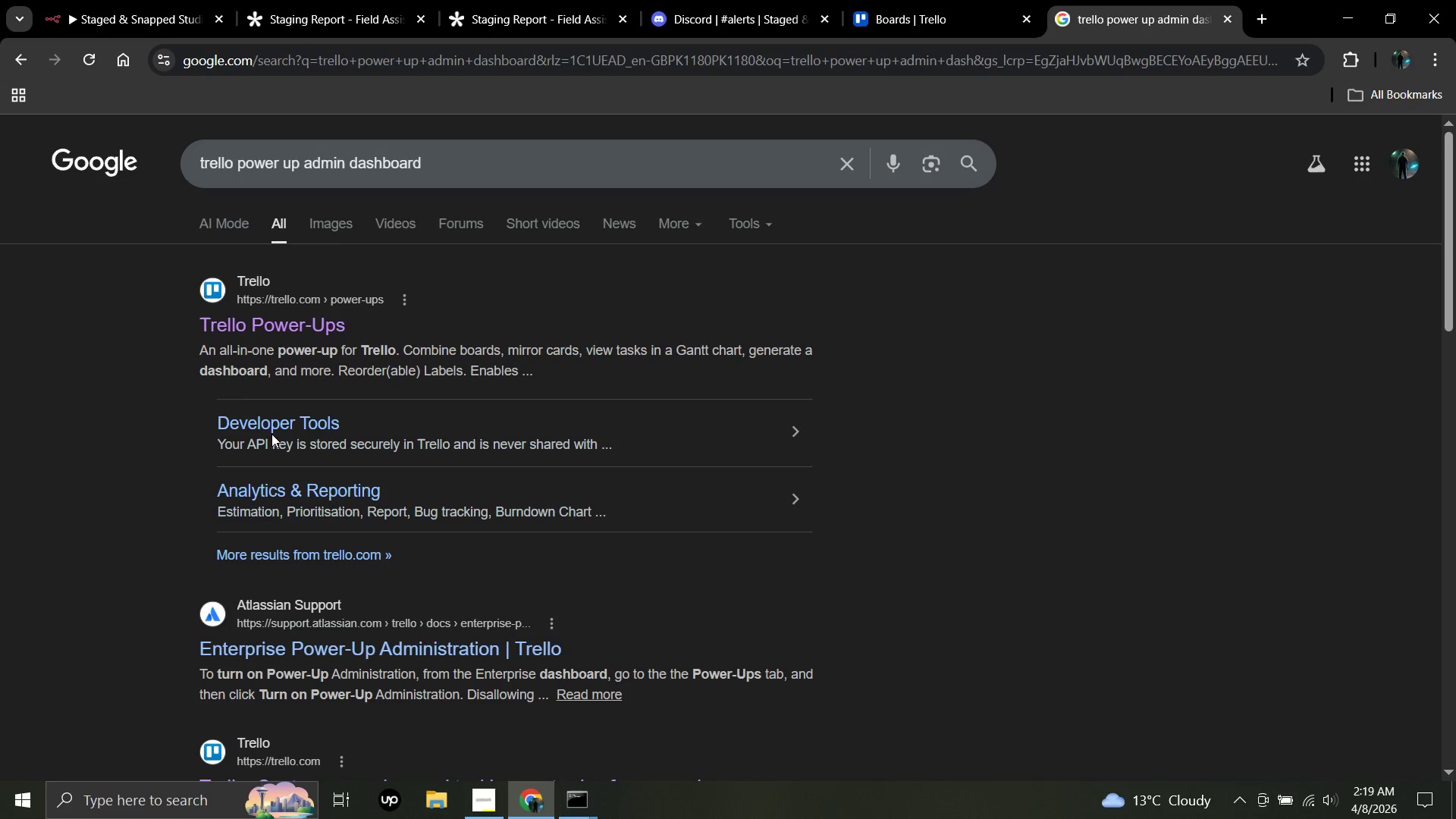 
left_click([271, 424])
 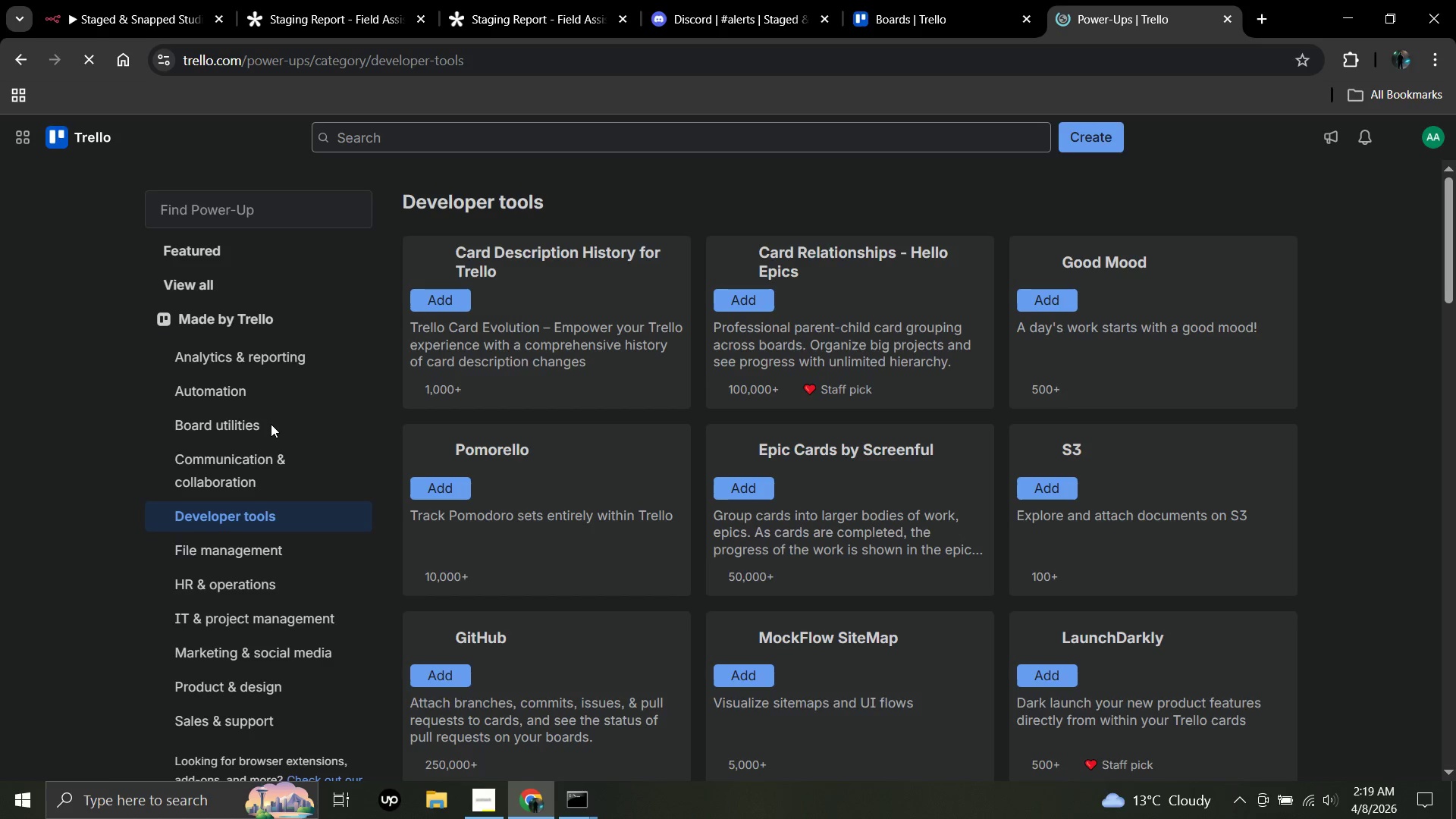 
wait(9.67)
 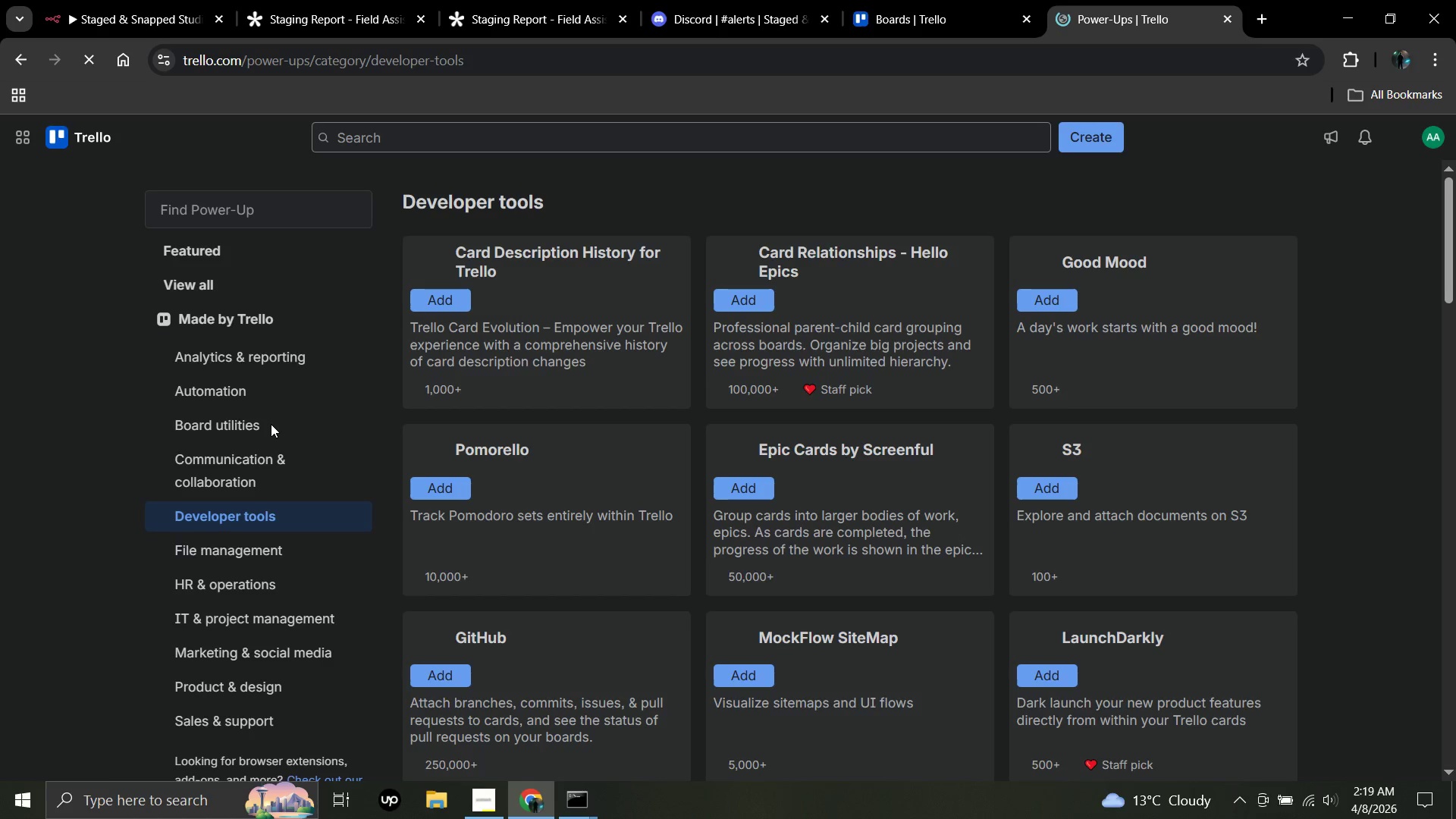 
scroll: coordinate [486, 321], scroll_direction: down, amount: 5.0
 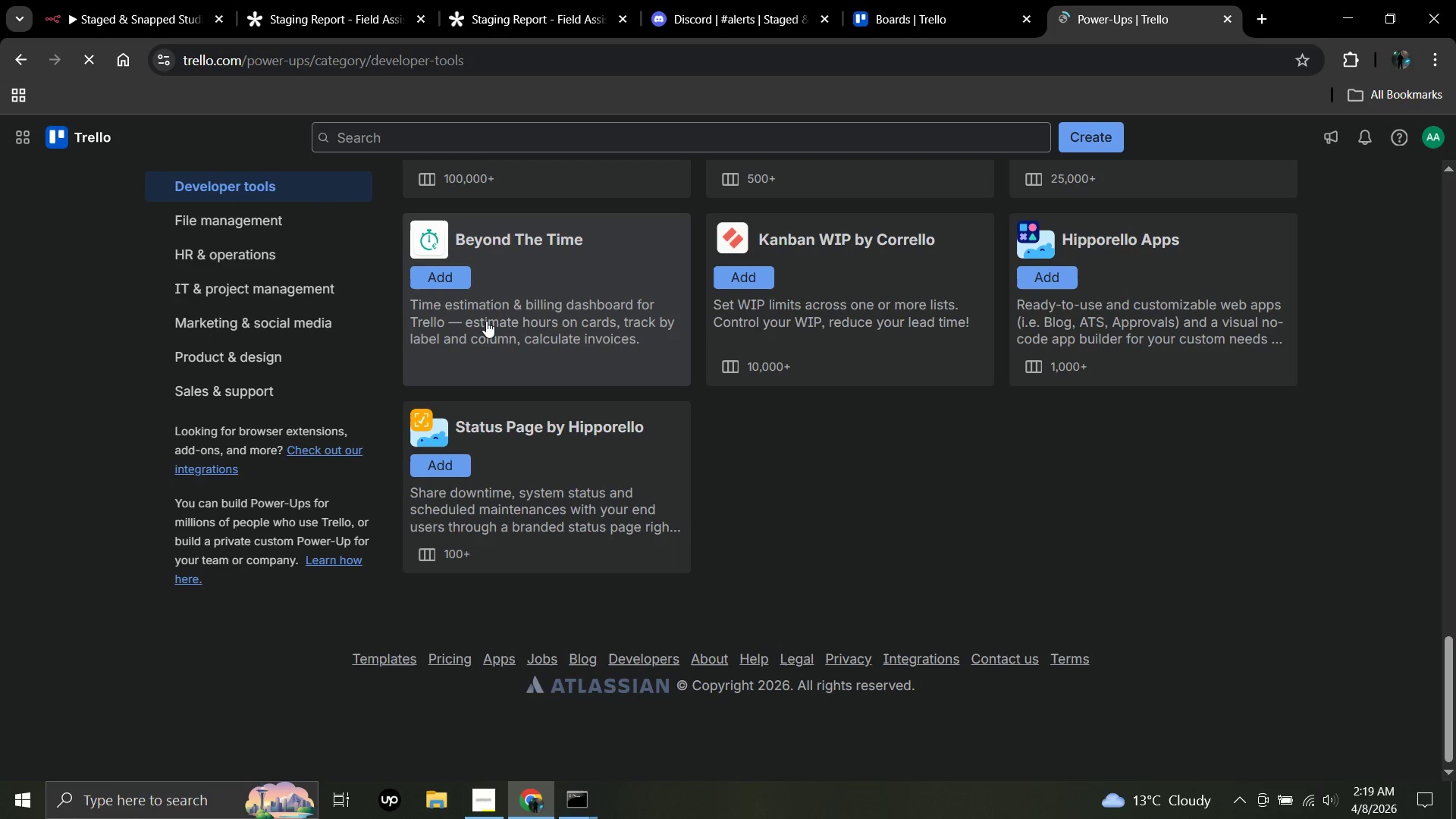 
scroll: coordinate [486, 321], scroll_direction: up, amount: 25.0
 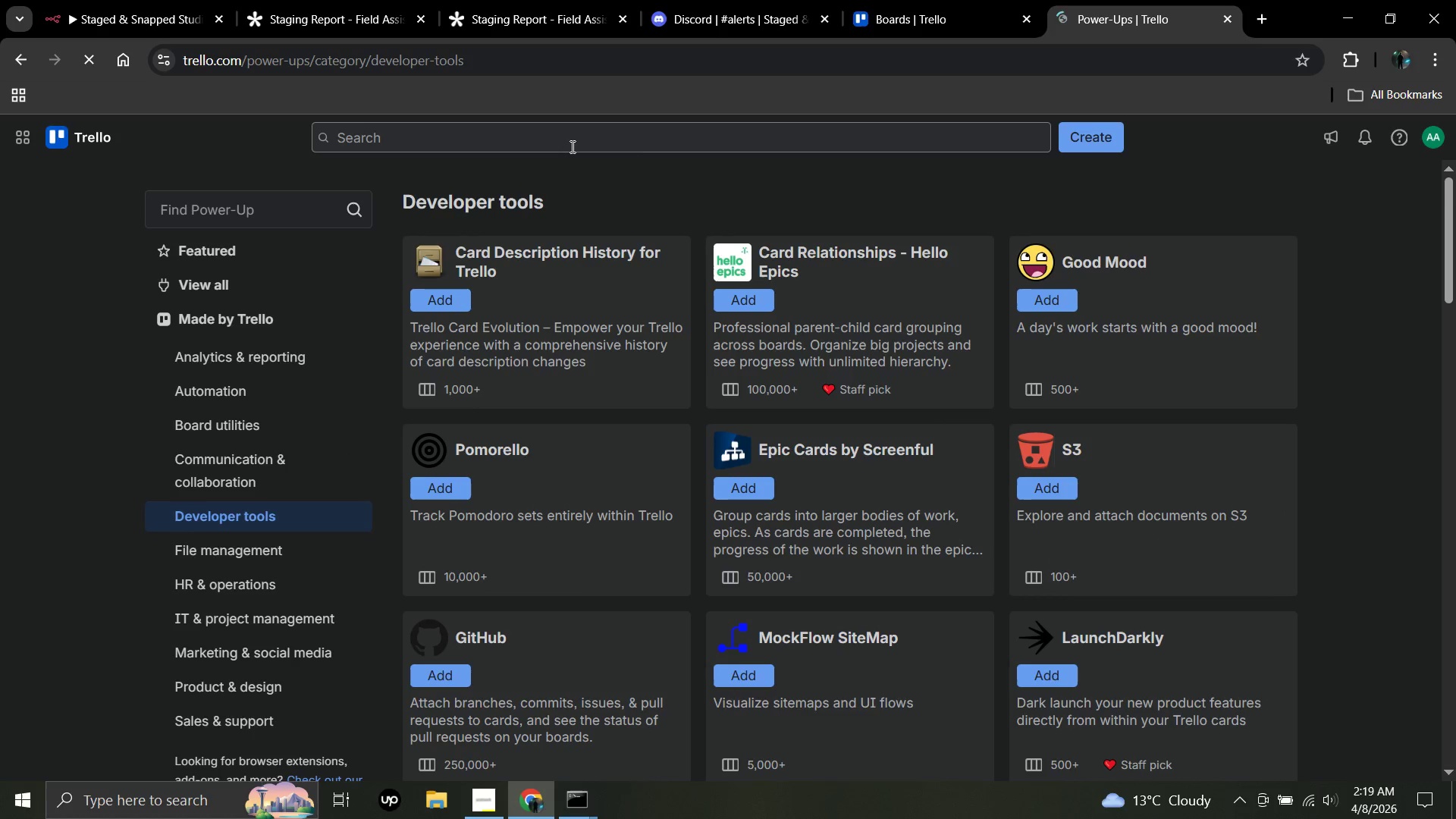 
left_click([571, 146])
 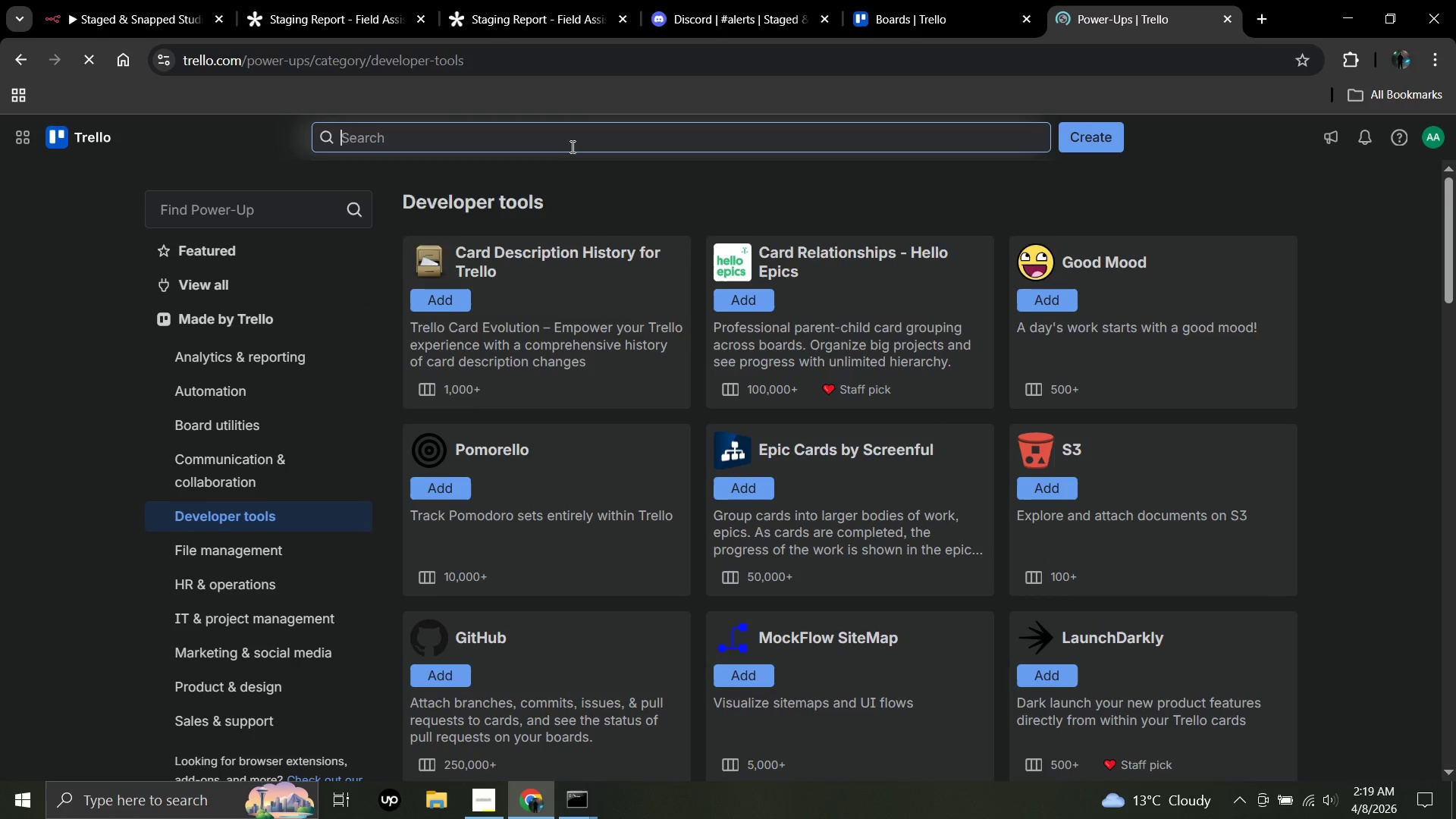 
type(api)
key(Backspace)
key(Backspace)
key(Backspace)
 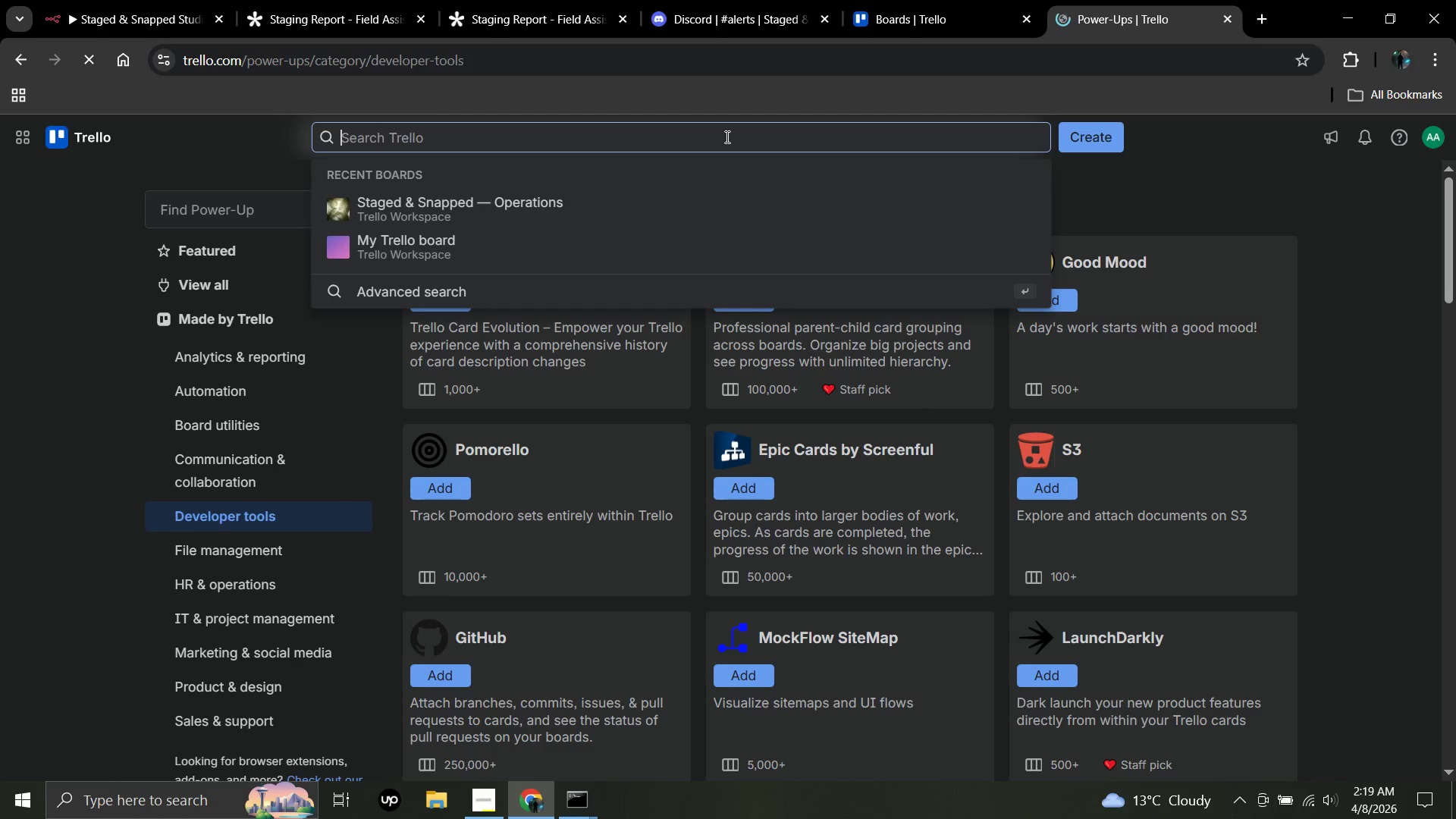 
left_click([1165, 207])
 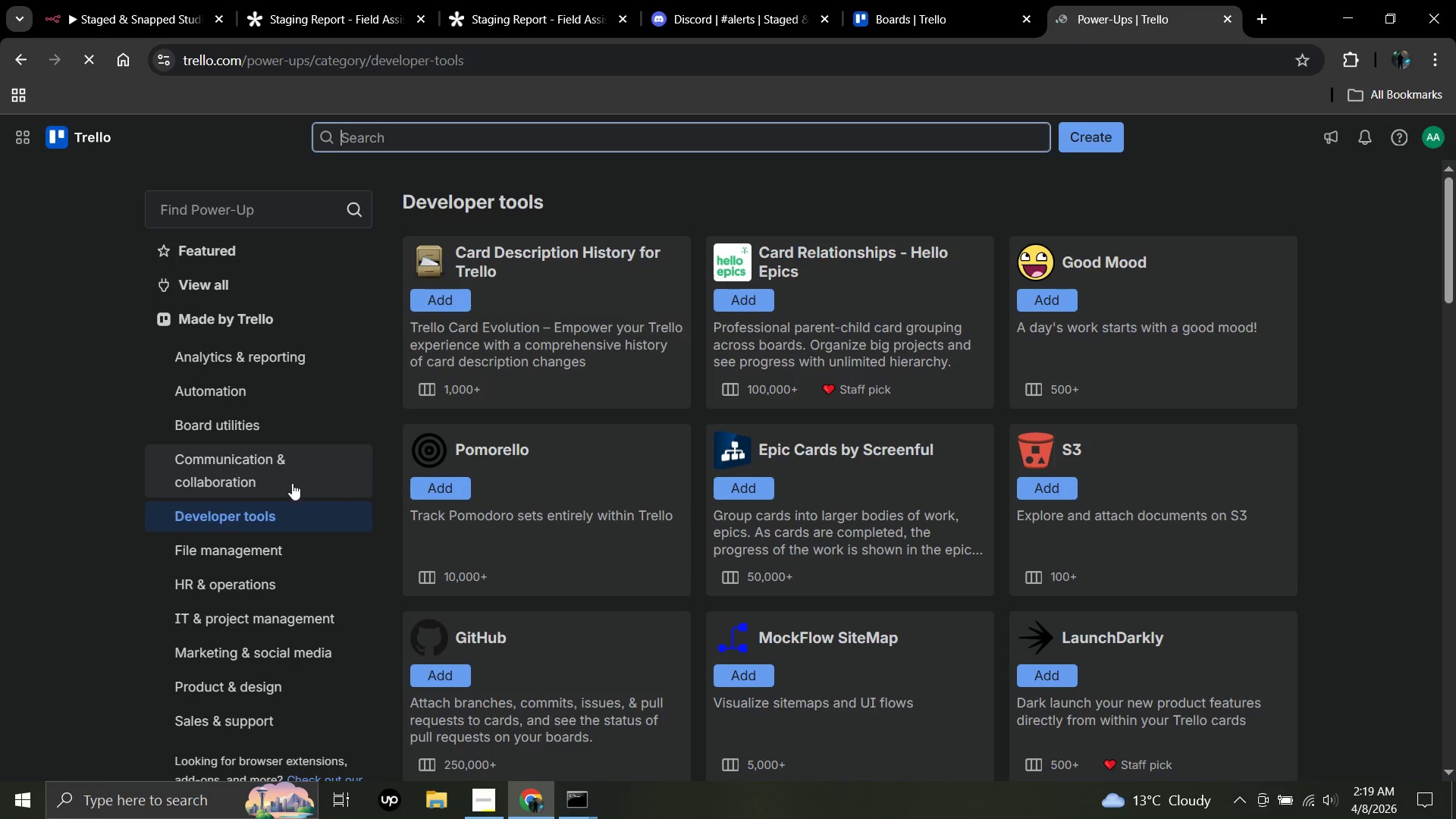 
scroll: coordinate [223, 661], scroll_direction: down, amount: 4.0
 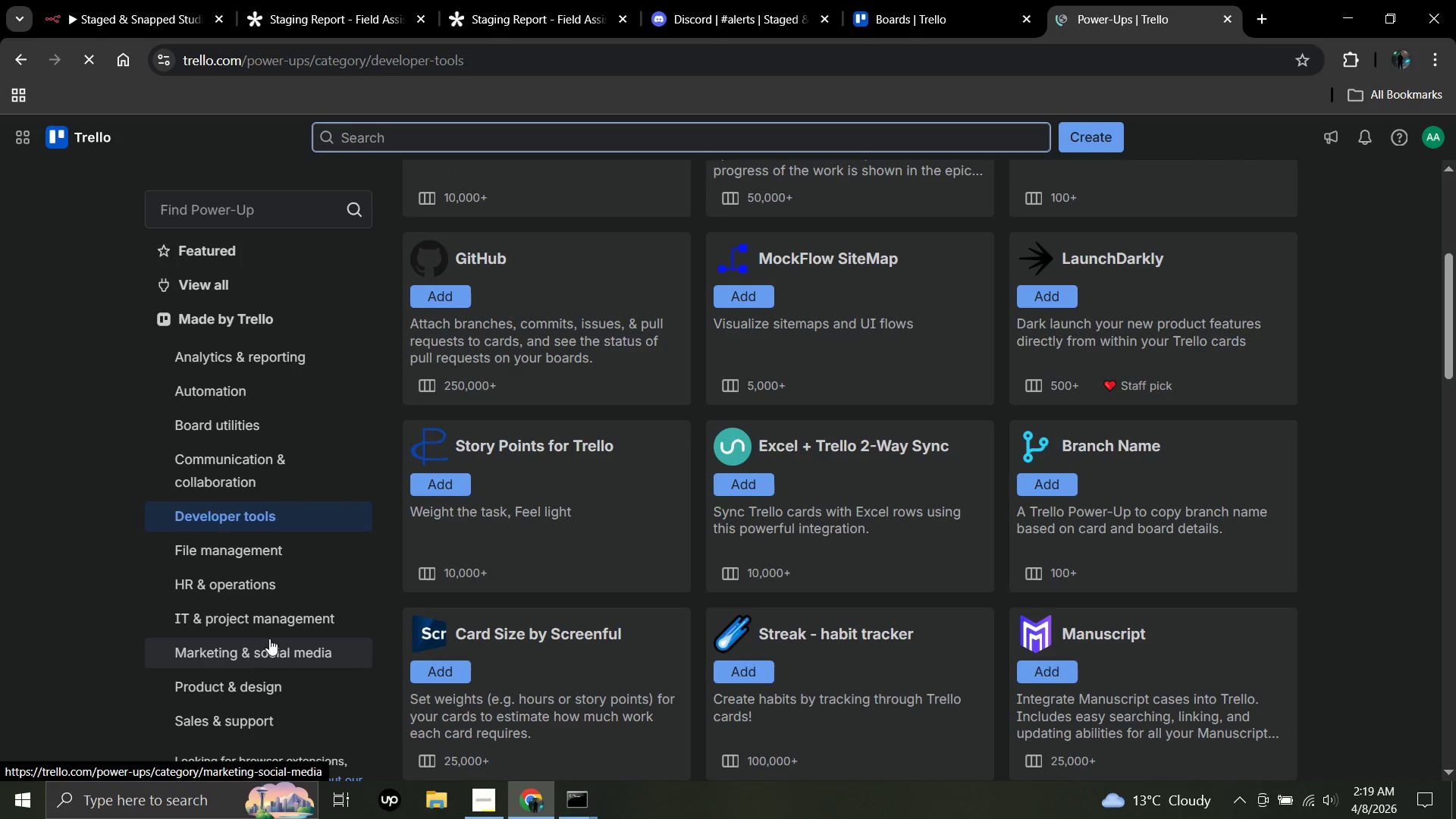 
scroll: coordinate [270, 475], scroll_direction: up, amount: 8.0
 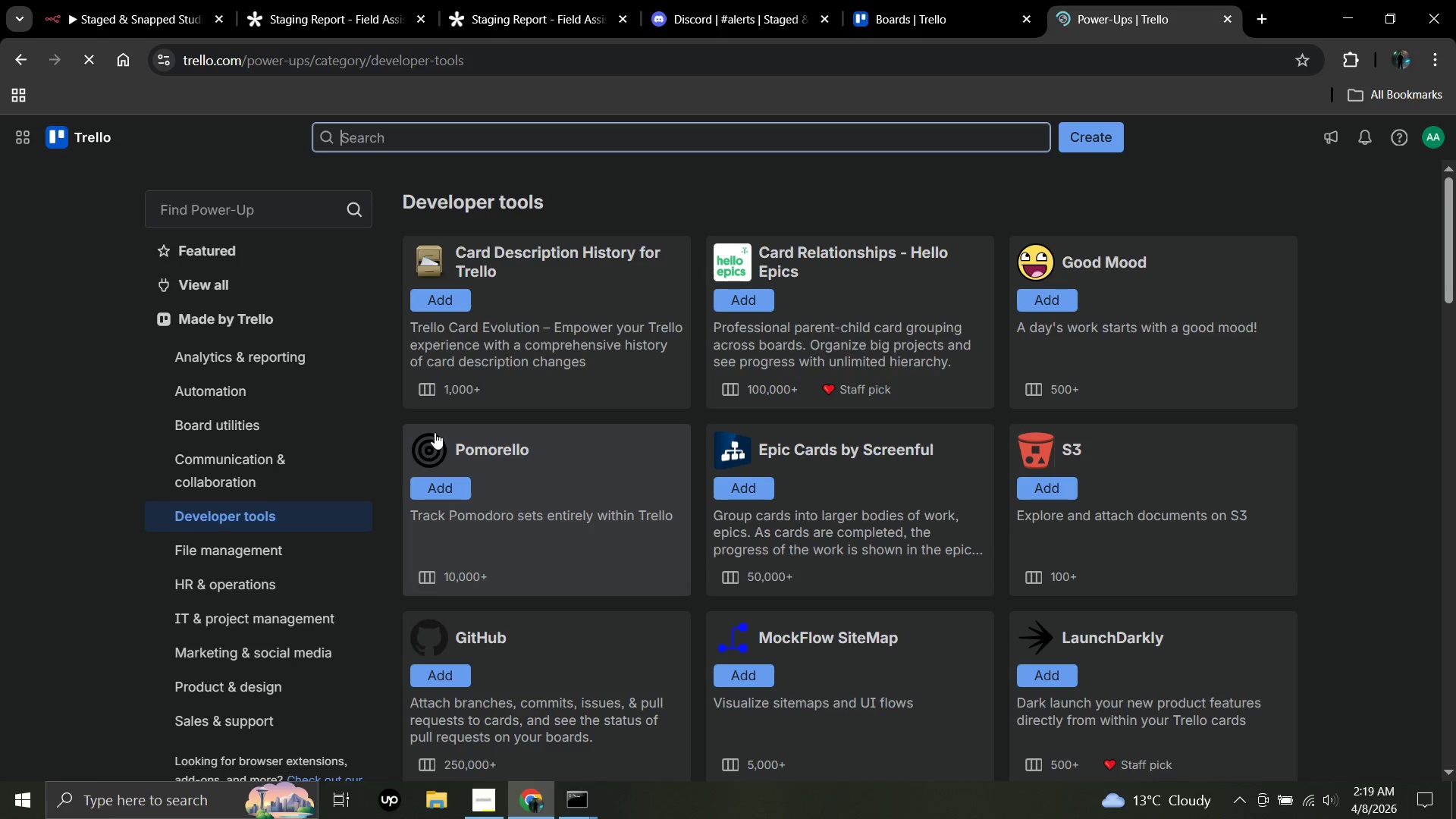 
scroll: coordinate [842, 331], scroll_direction: down, amount: 1.0
 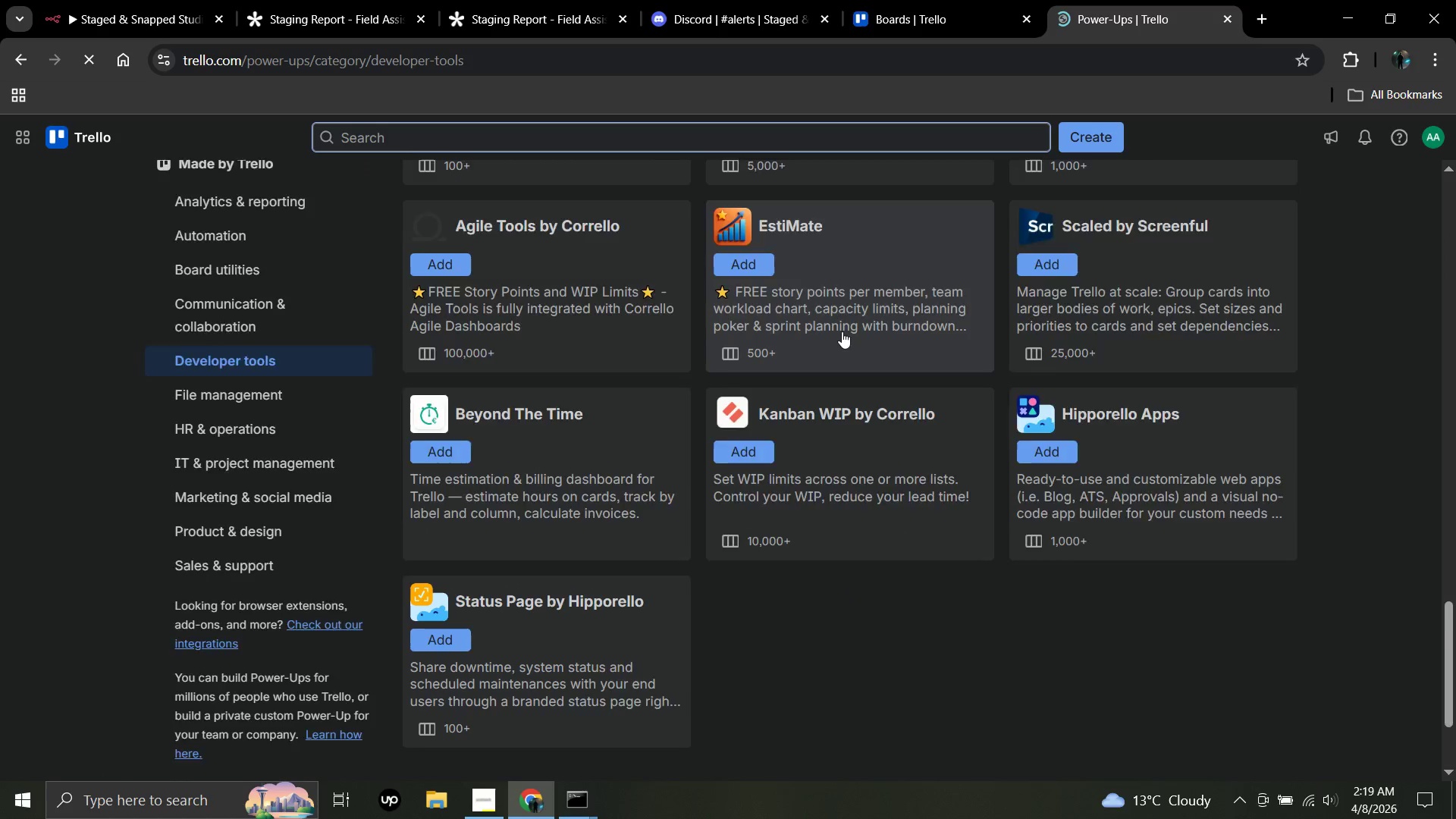 
scroll: coordinate [984, 266], scroll_direction: up, amount: 40.0
 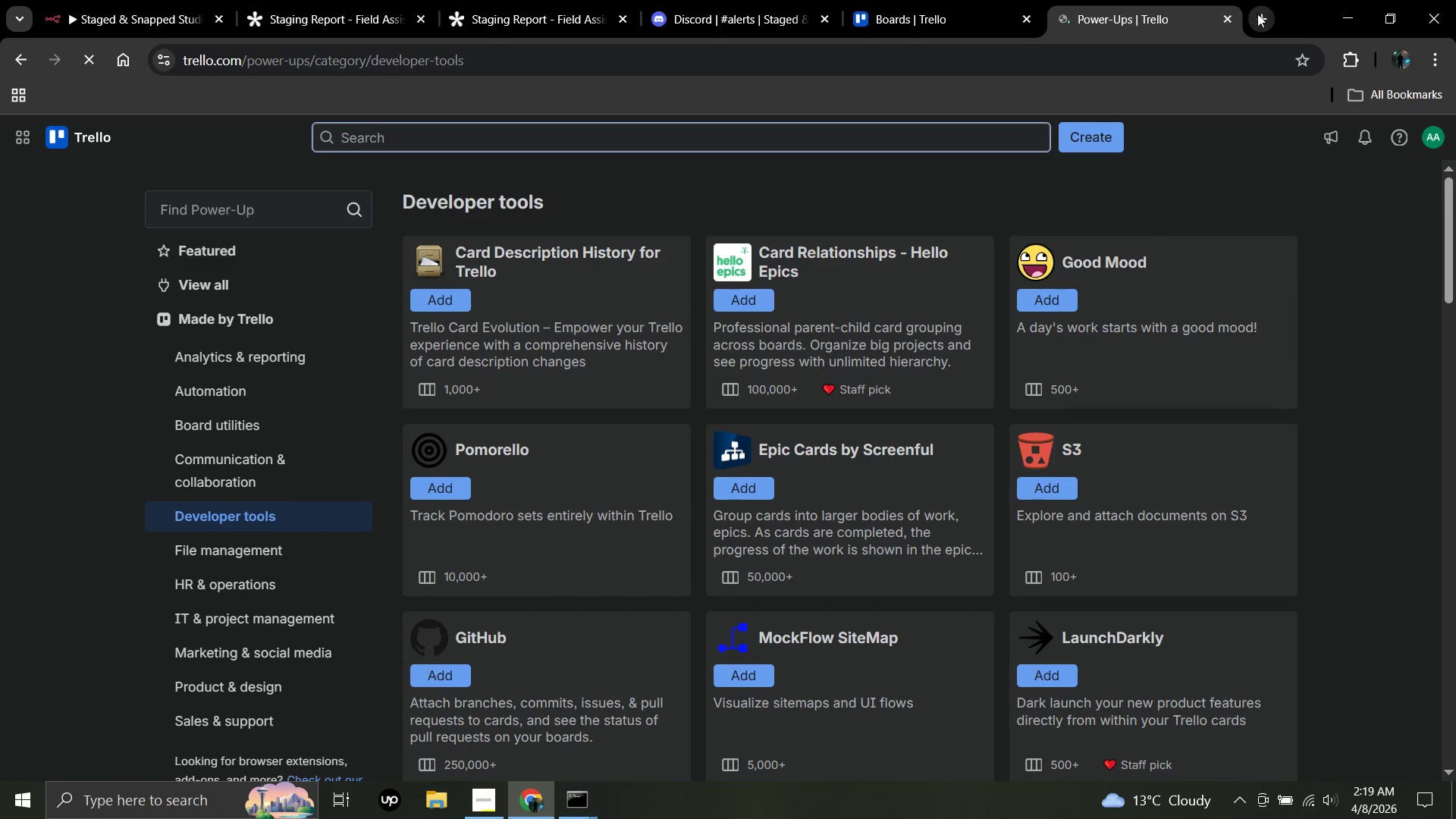 
left_click([1257, 14])
 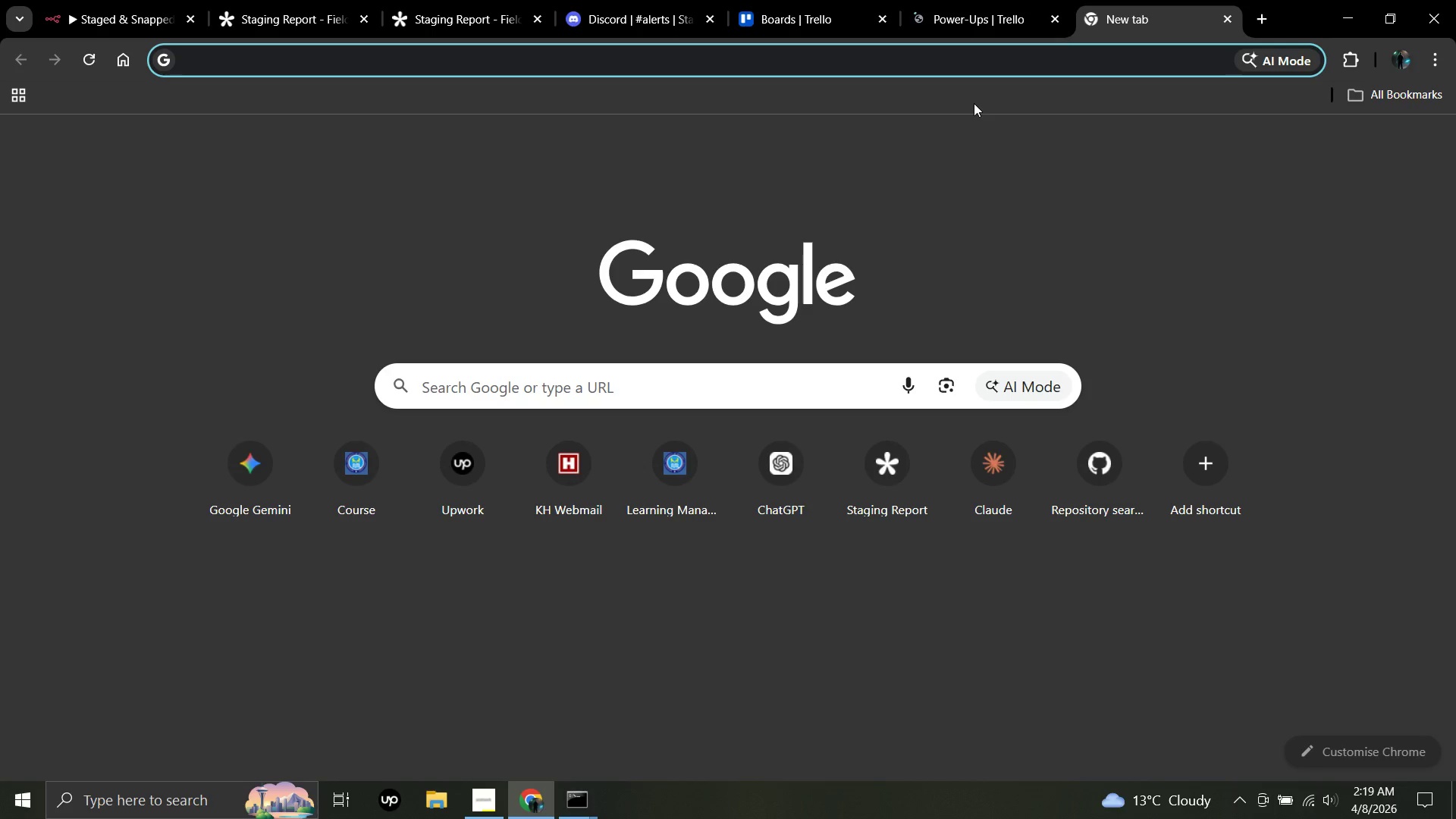 
type(how)
 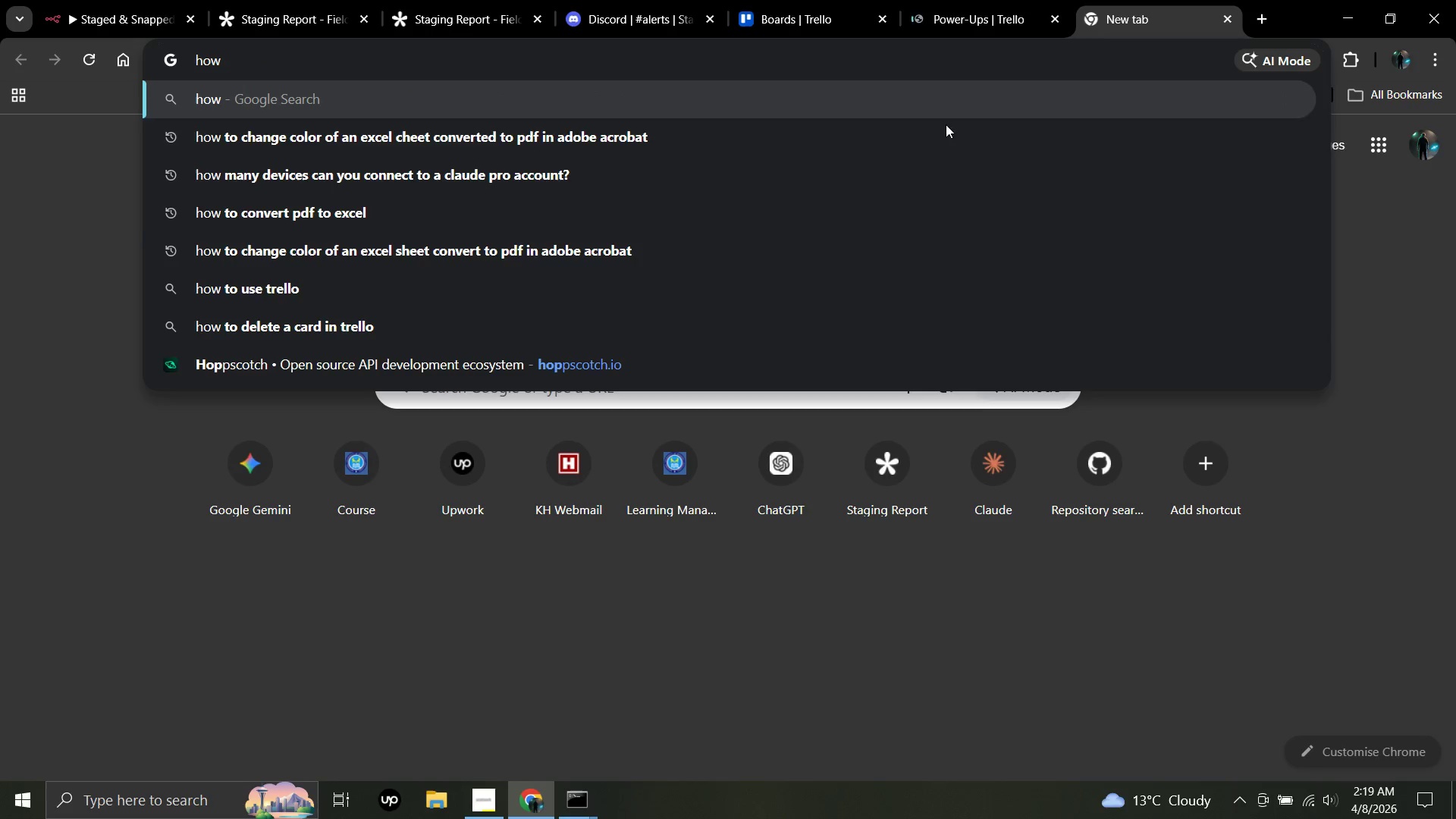 
key(Space)
 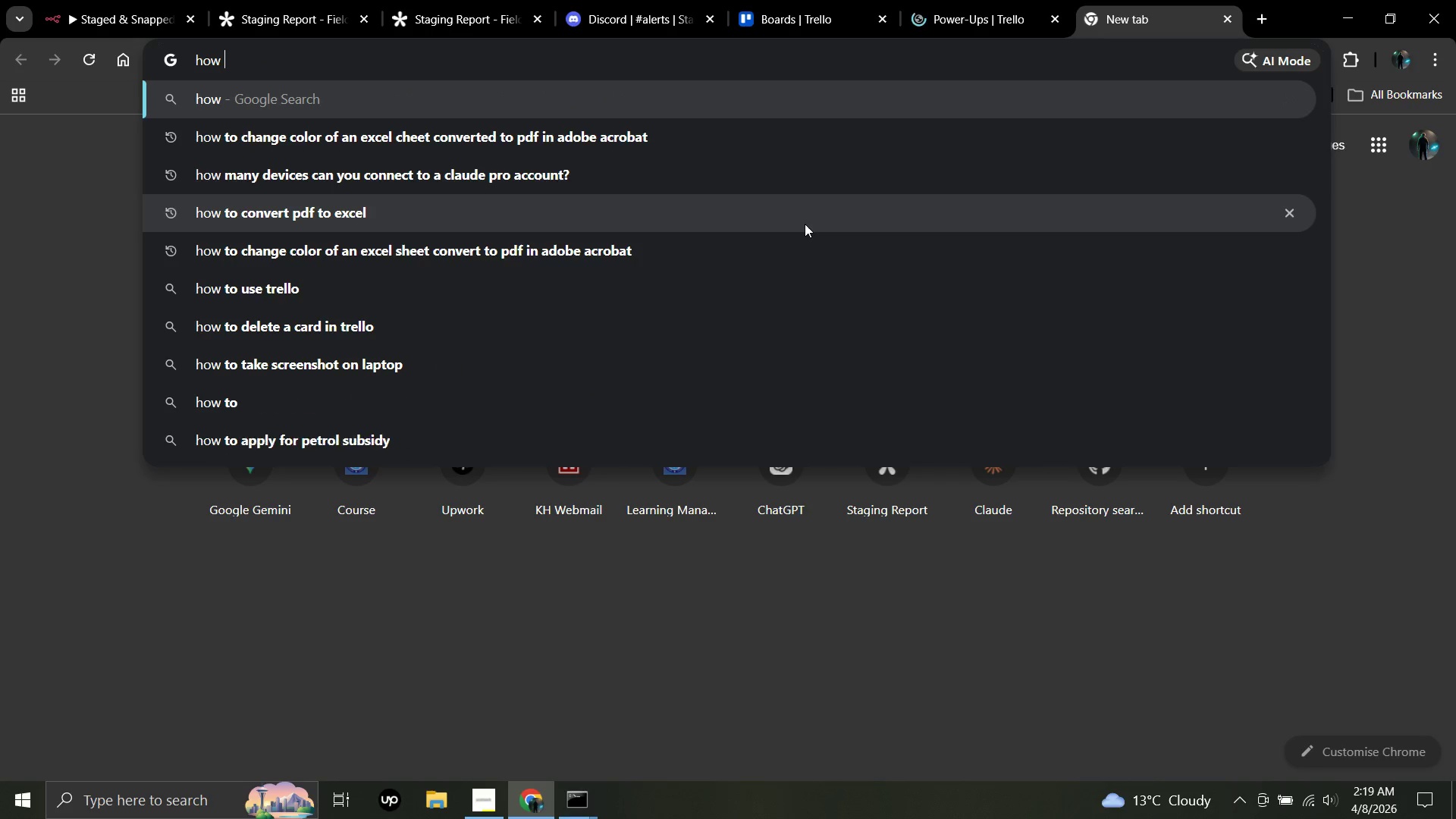 
key(D)
 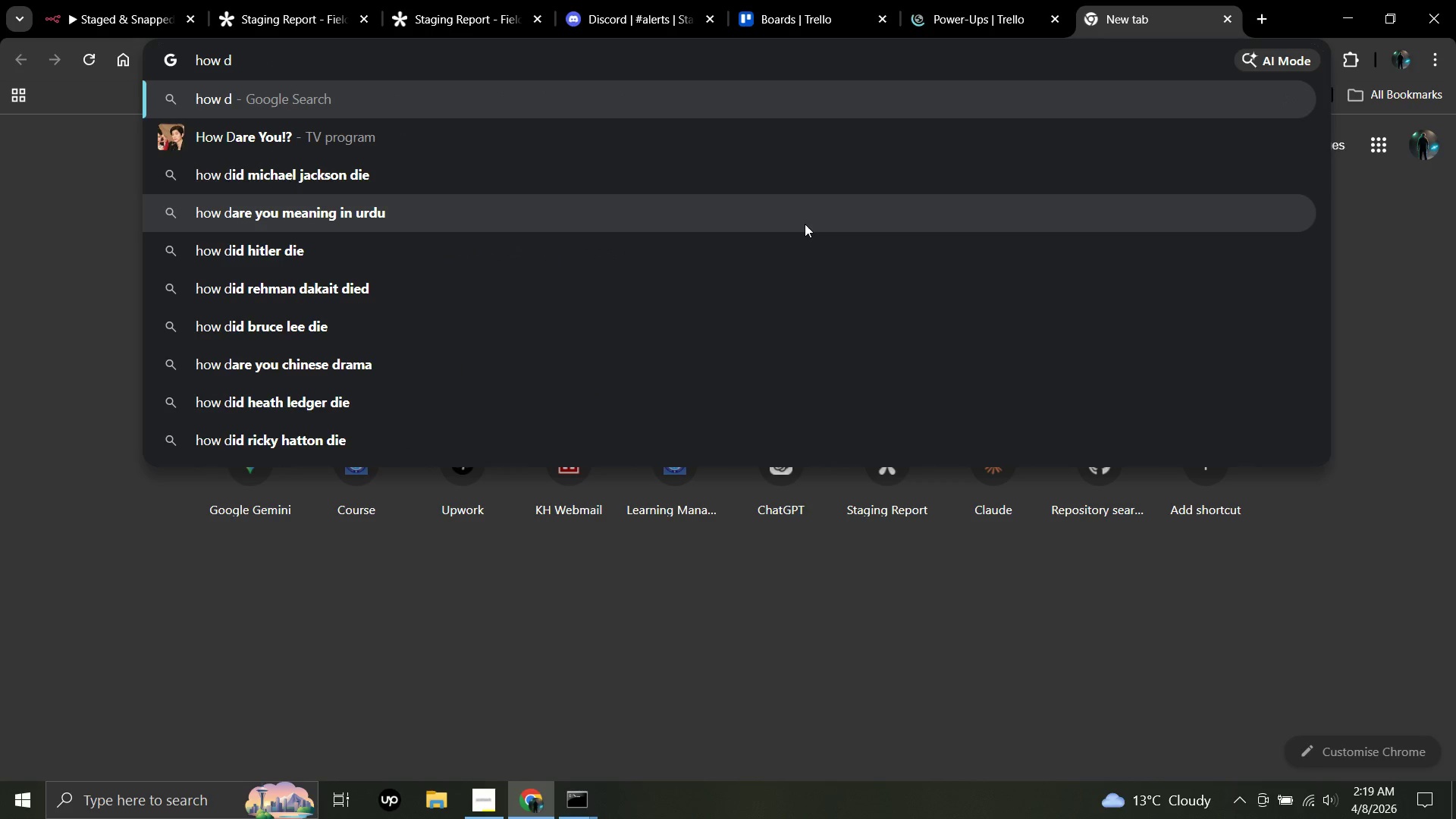 
scroll: coordinate [805, 224], scroll_direction: up, amount: 4.0
 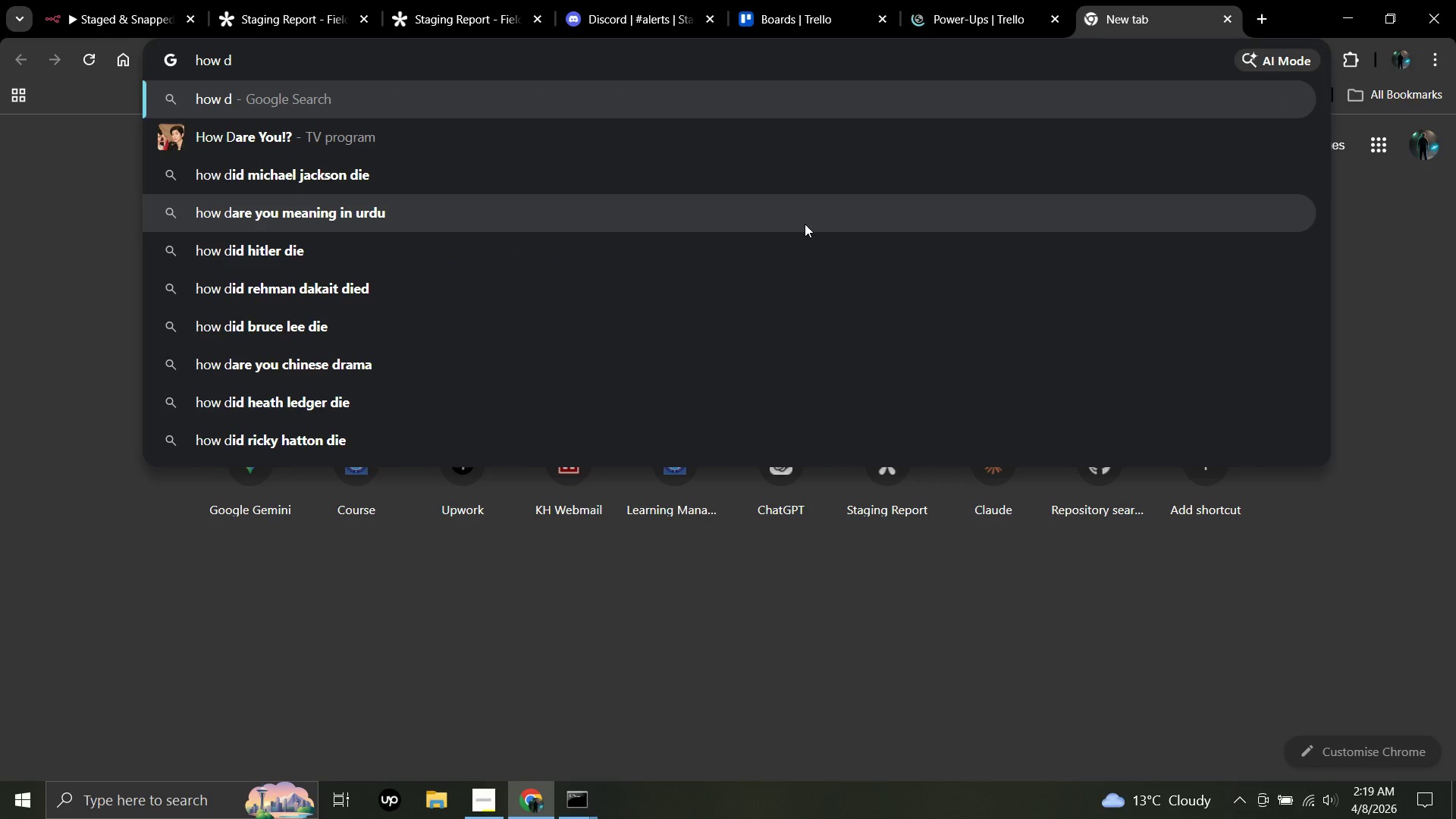 
type(o I get my app)
key(Backspace)
type(i key and api)
 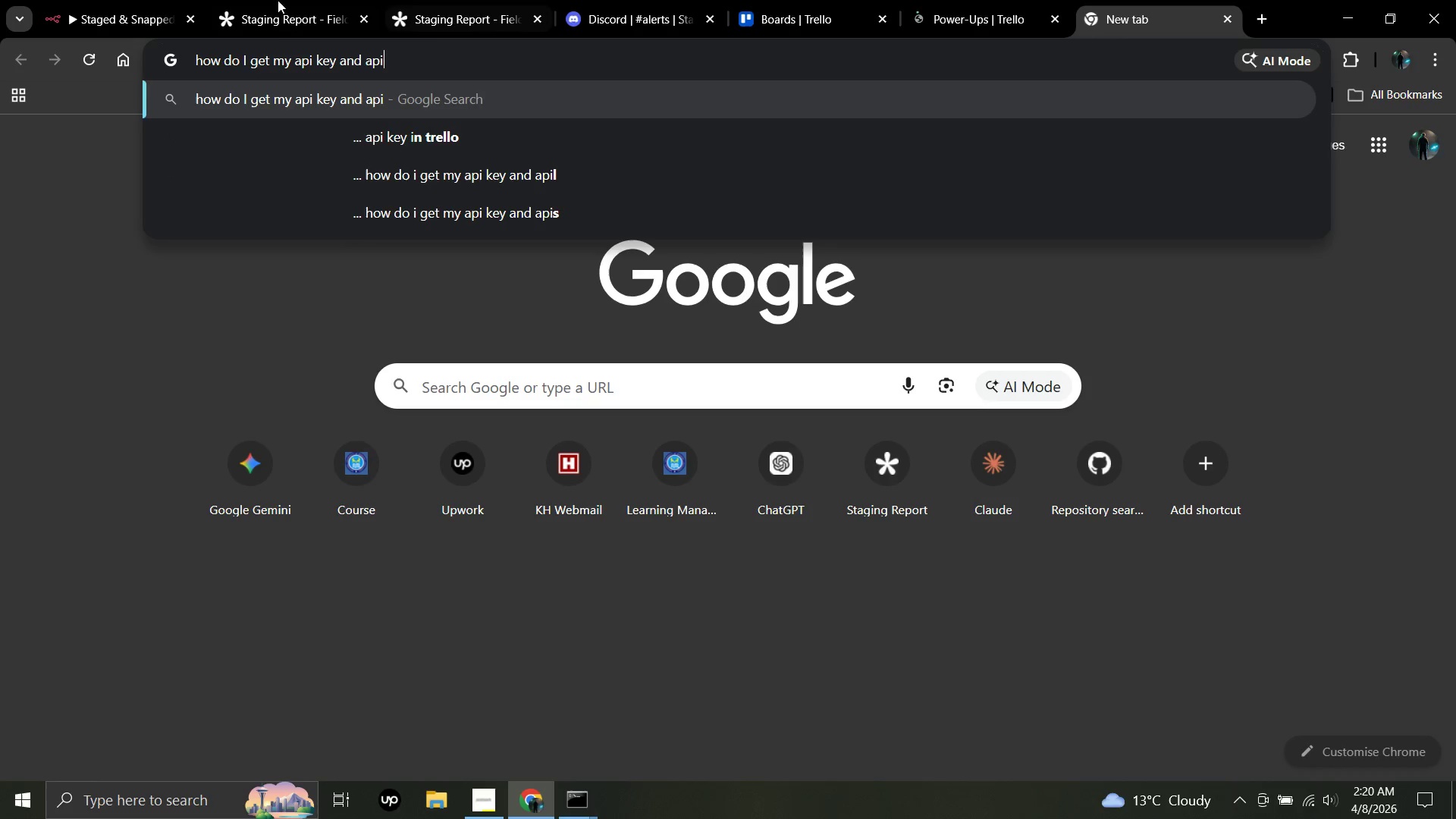 
left_click([132, 0])
 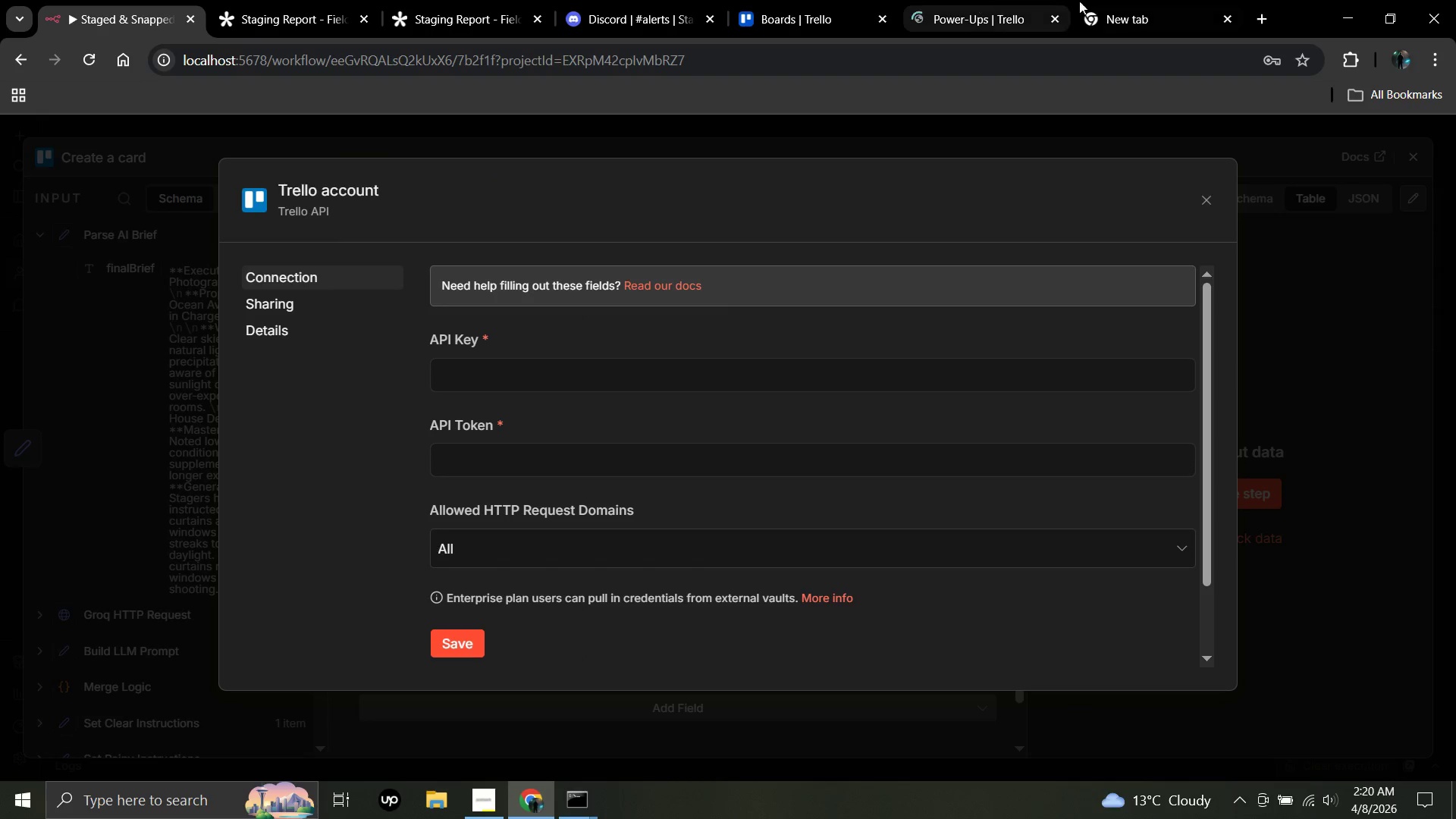 
left_click([1122, 5])
 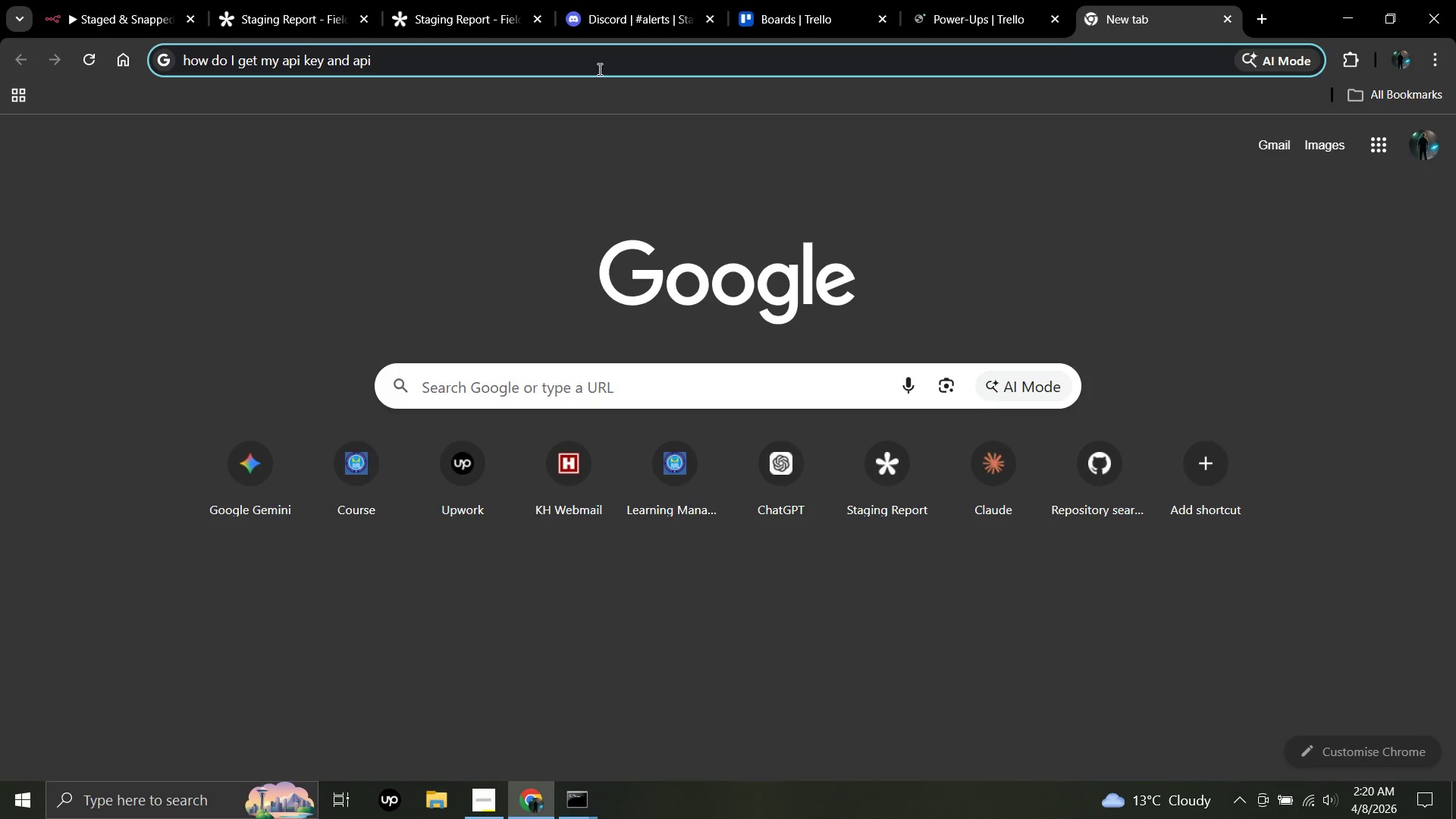 
type( token for trello)
 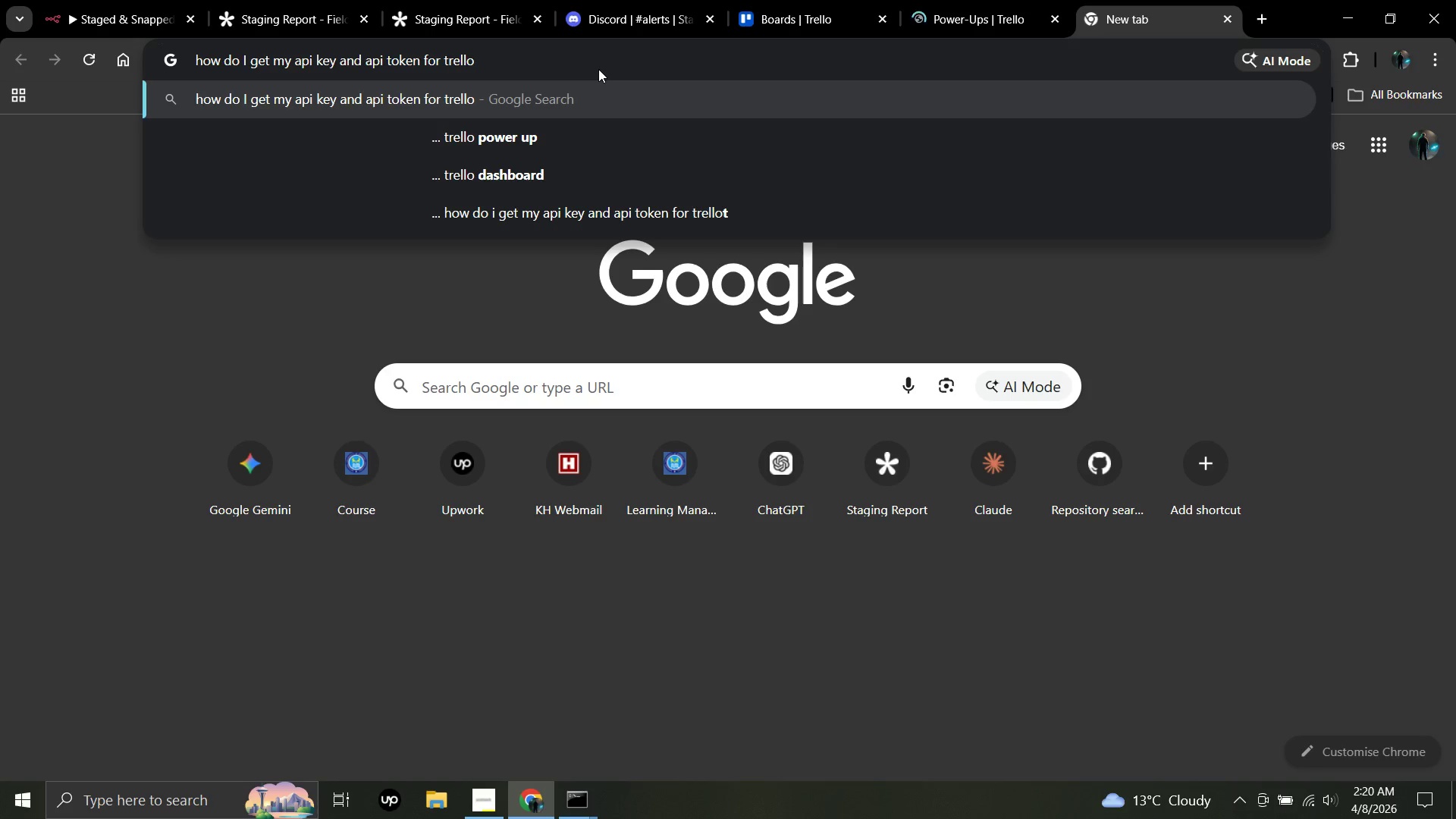 
key(ArrowDown)
 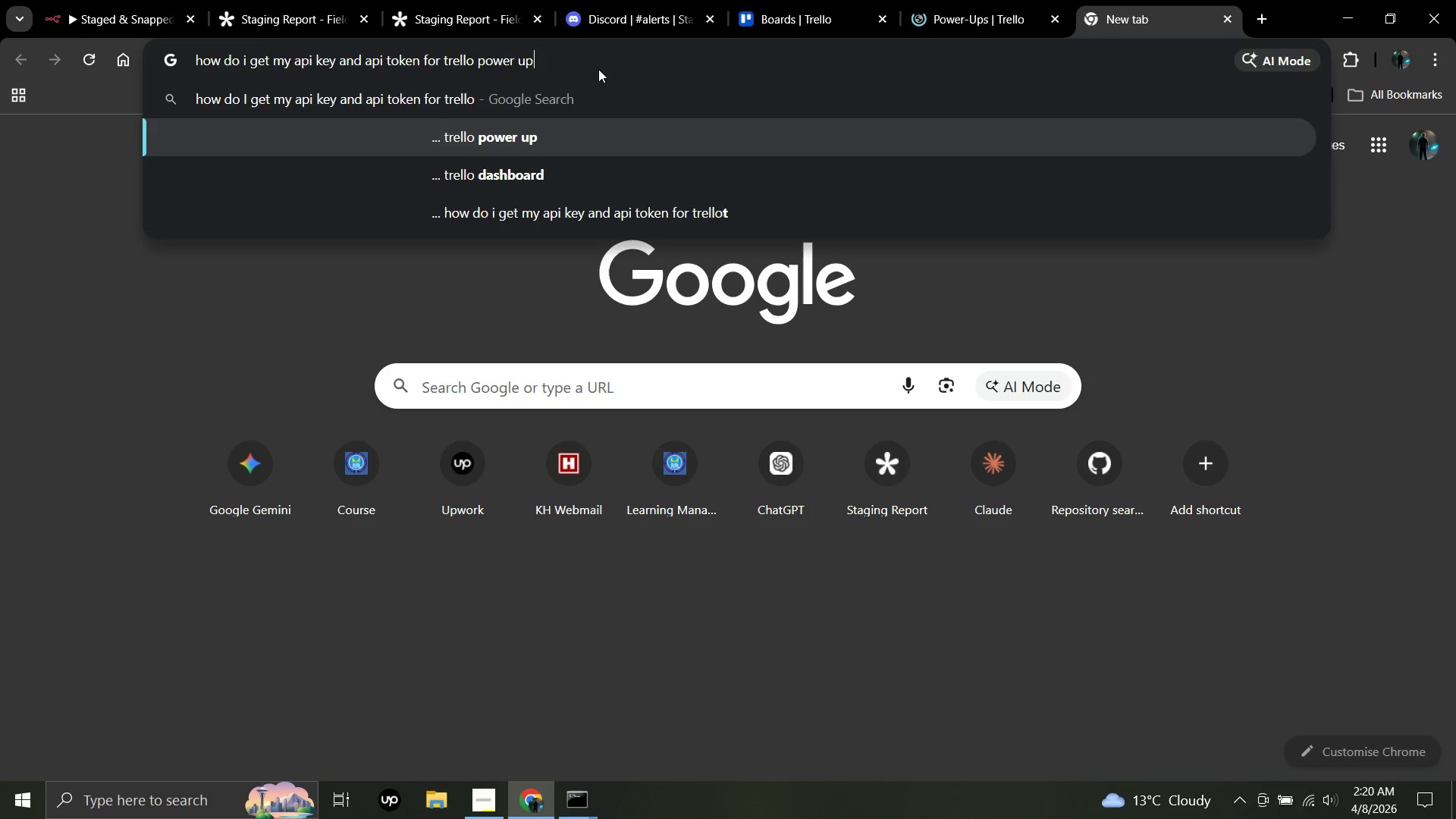 
key(Enter)
 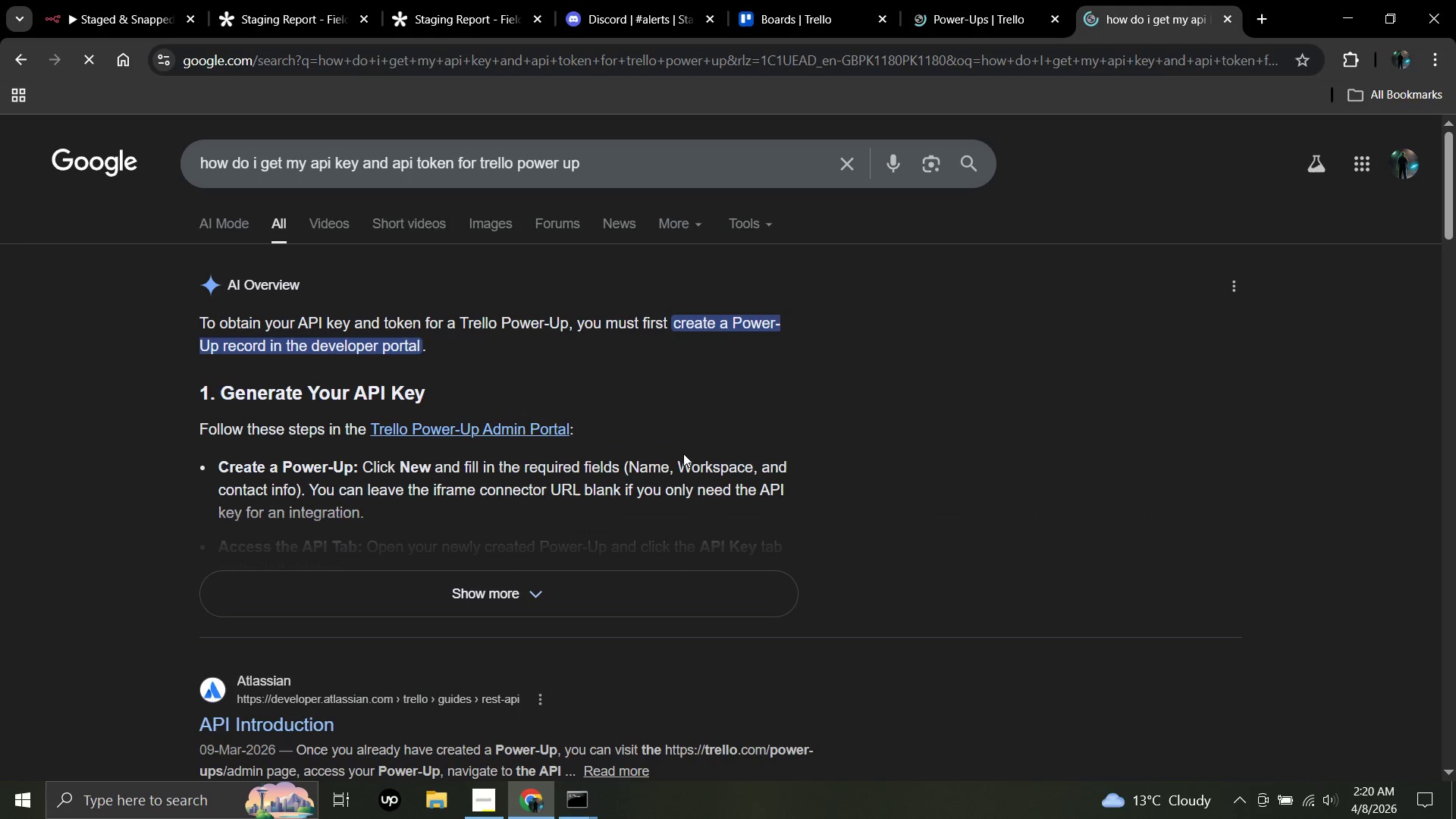 
wait(6.25)
 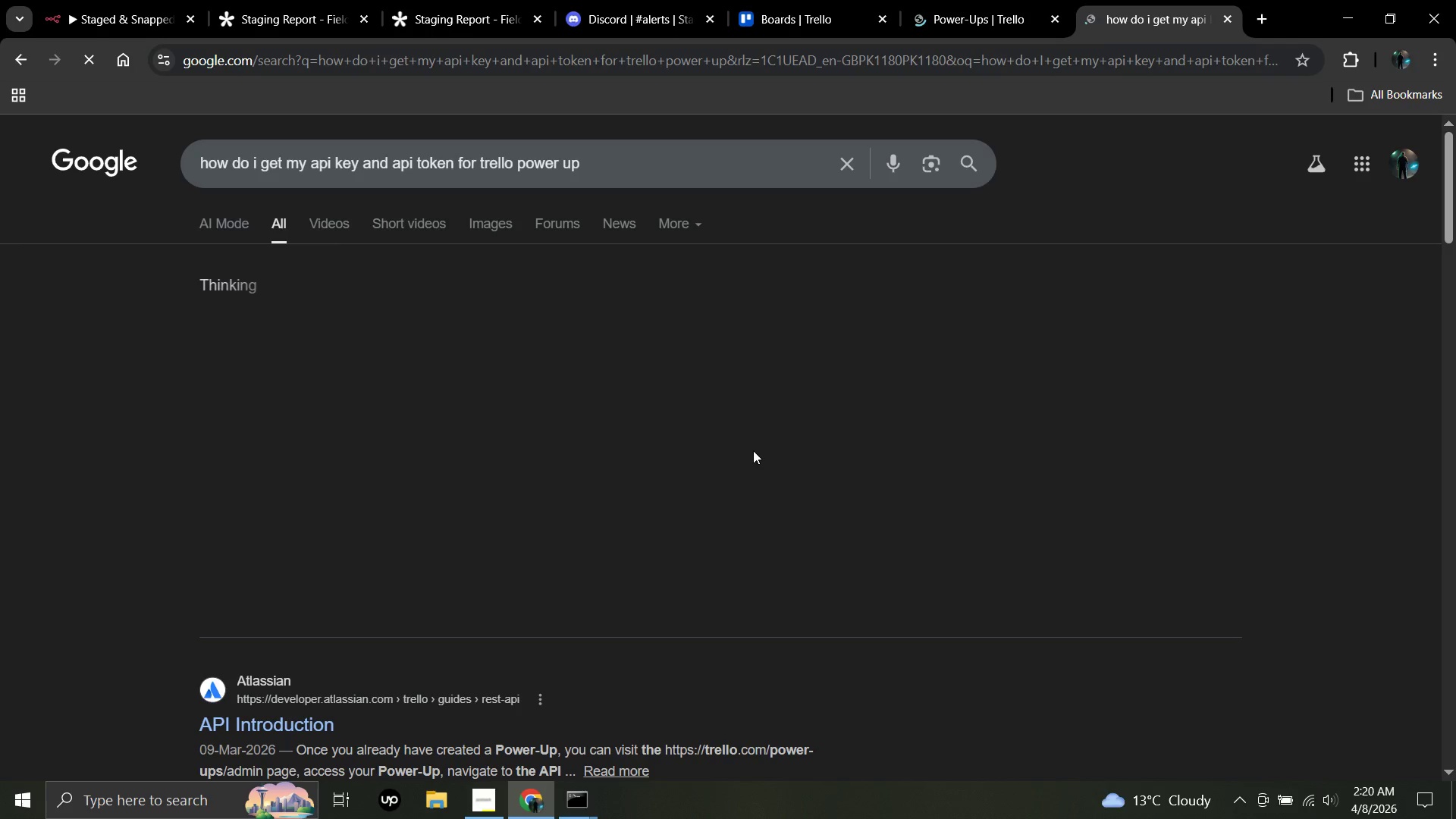 
scroll: coordinate [682, 453], scroll_direction: down, amount: 1.0
 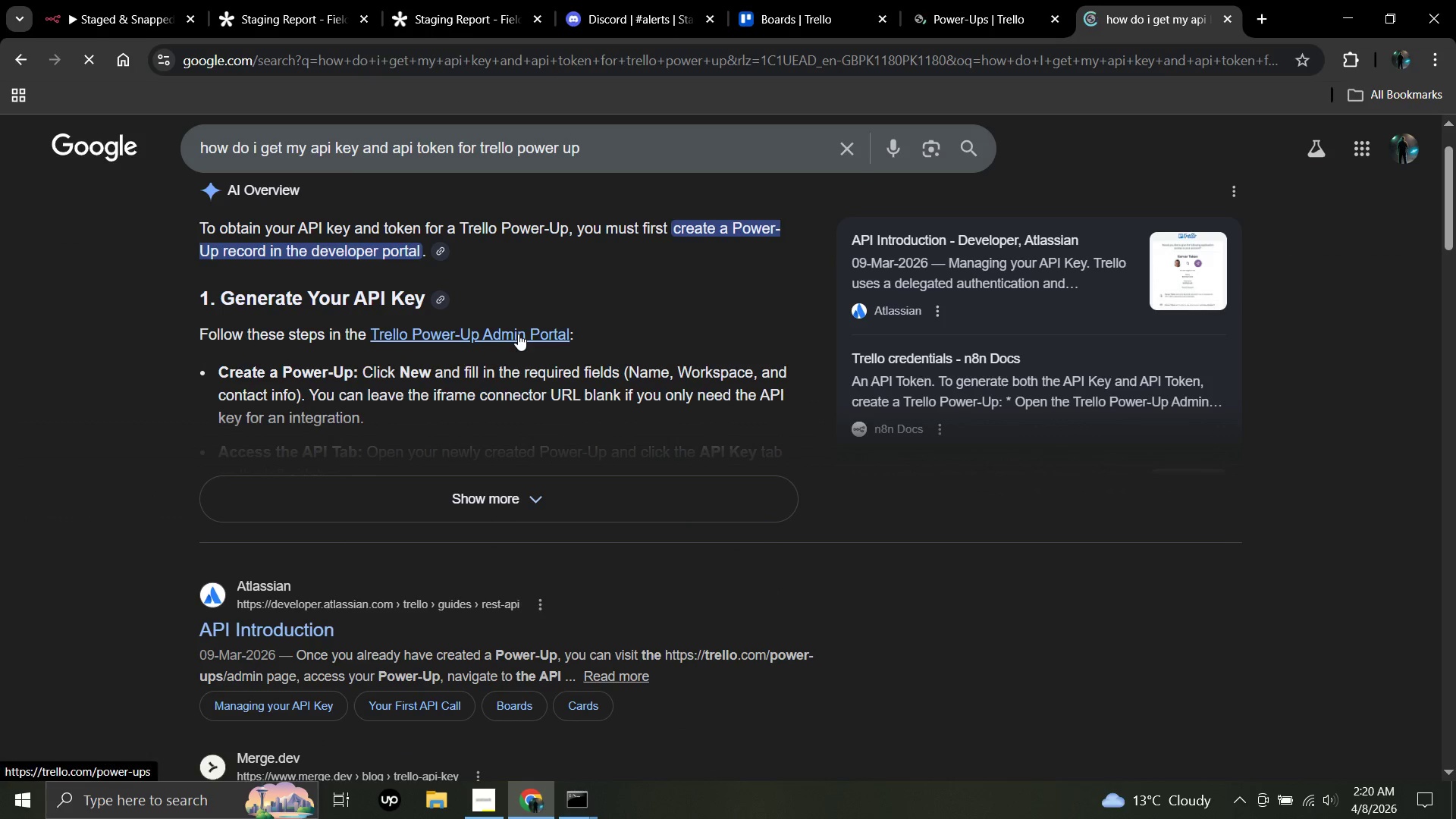 
left_click([518, 334])
 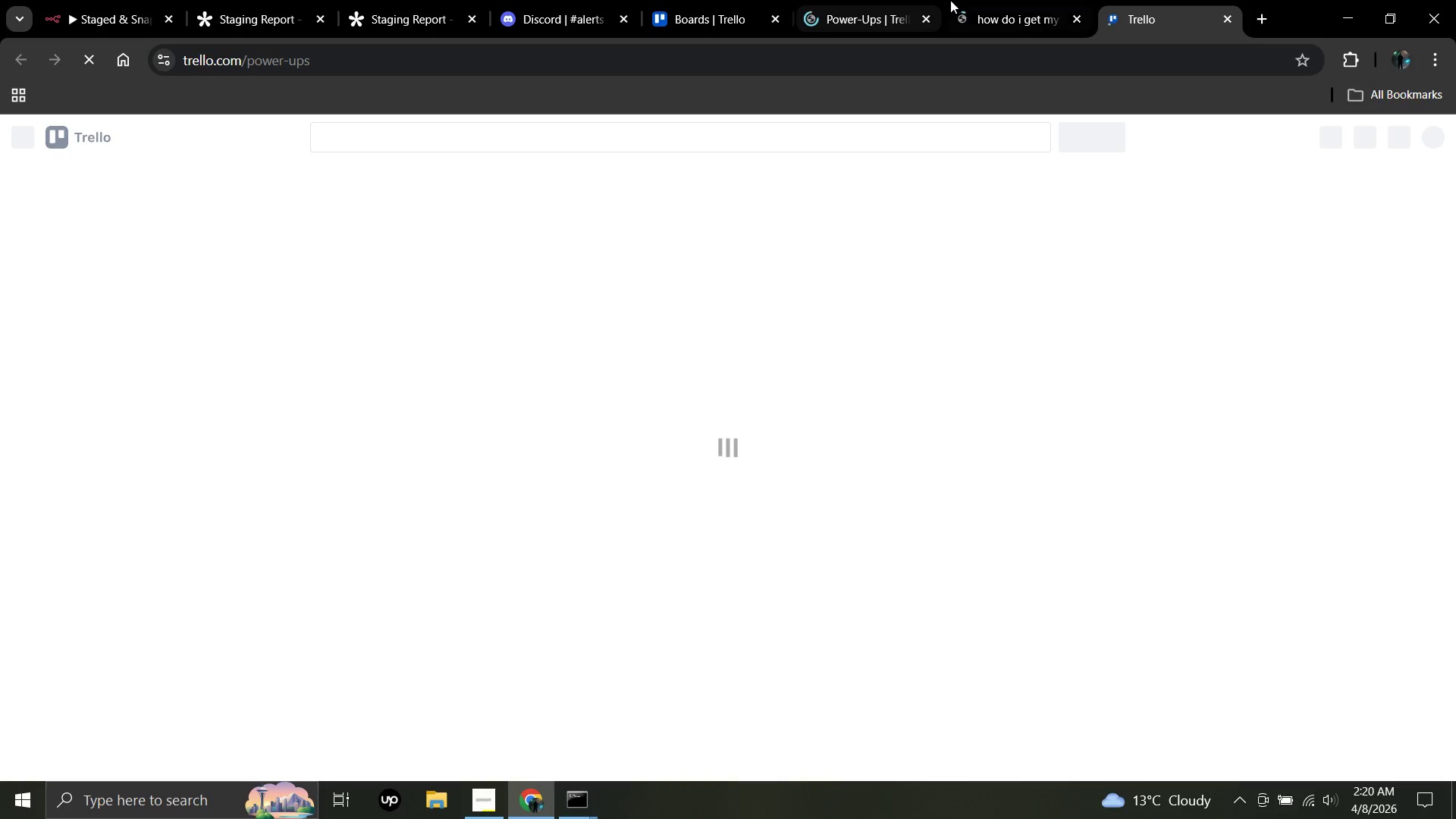 
left_click([979, 0])
 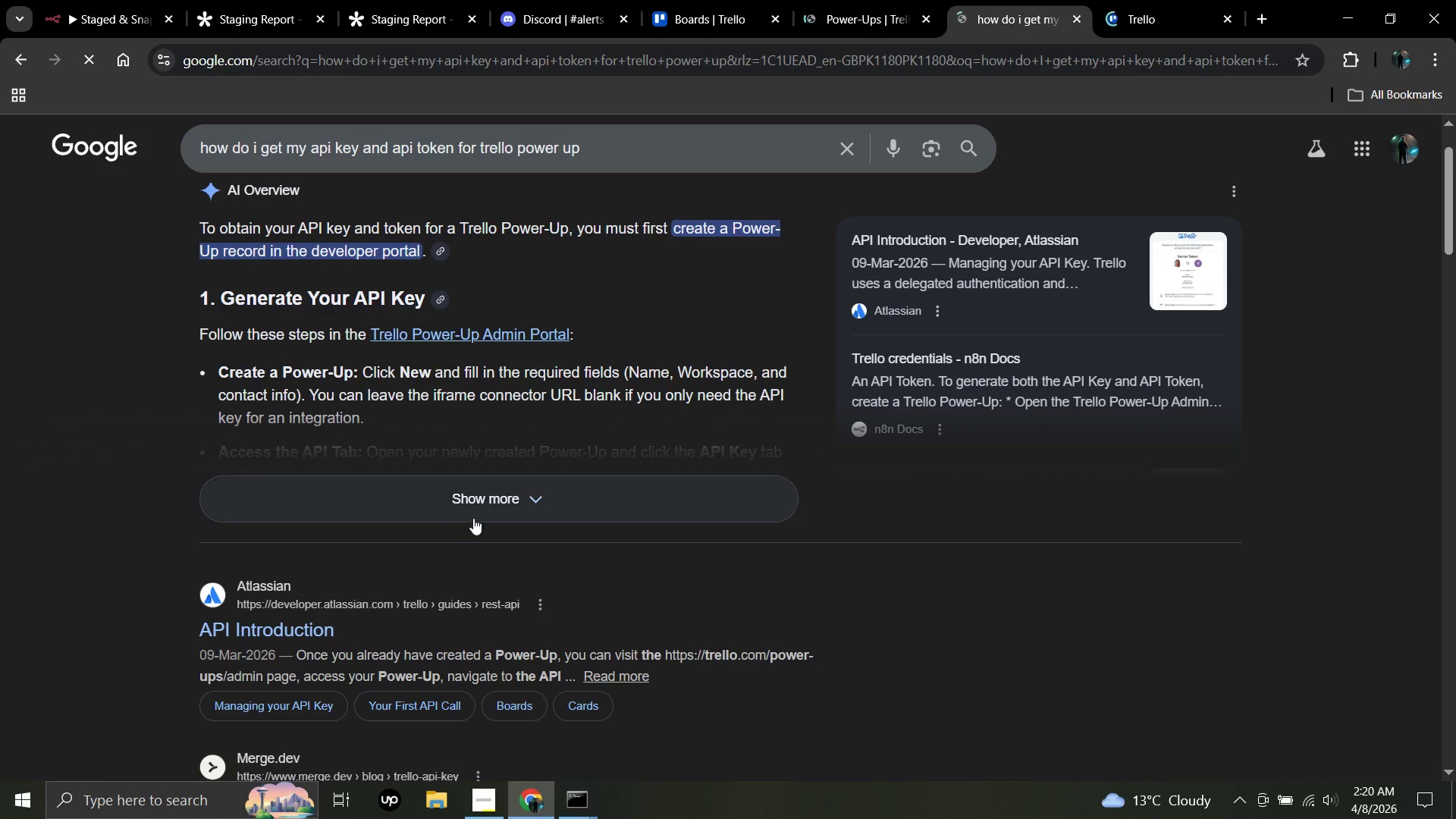 
left_click([483, 504])
 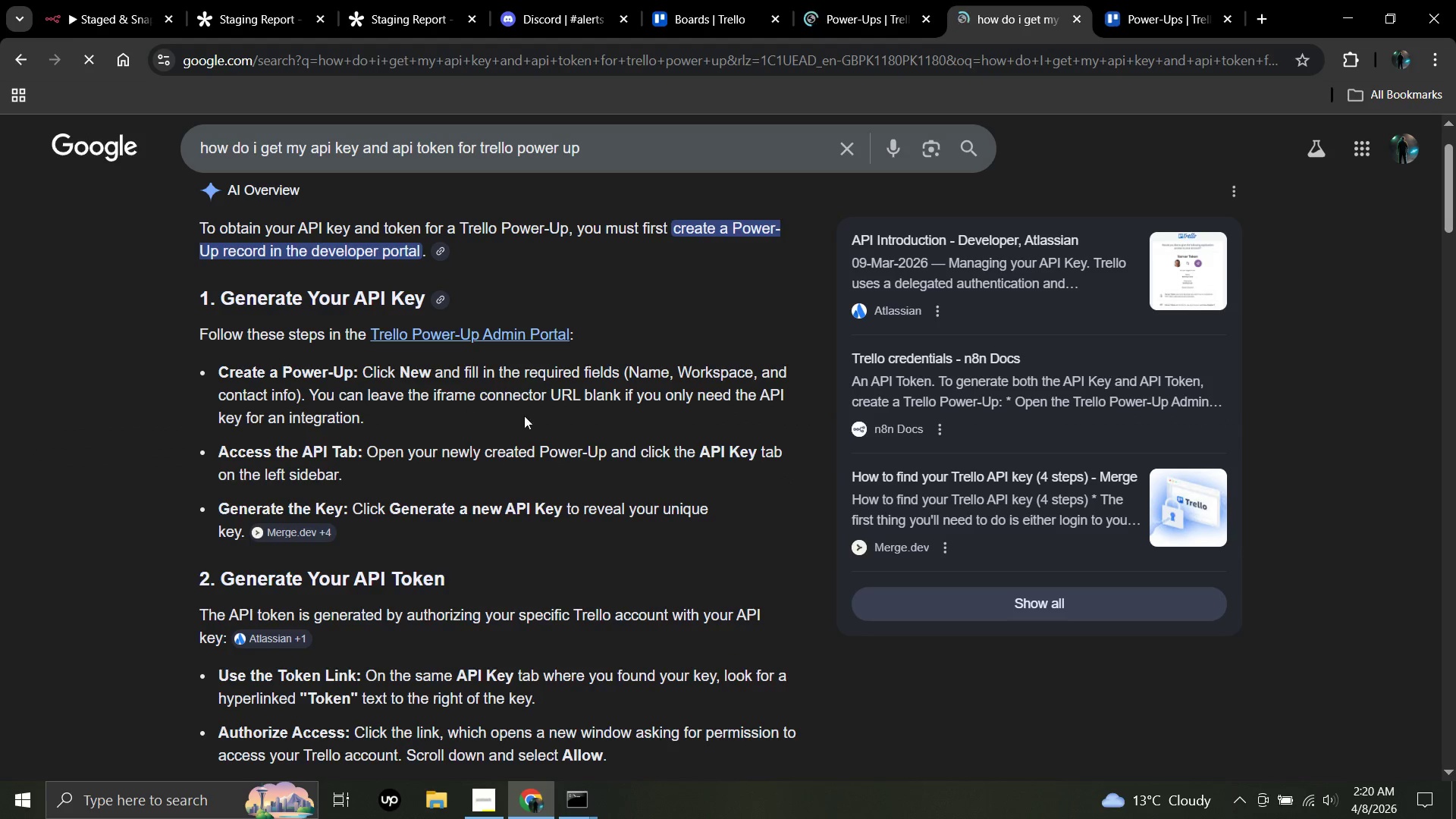 
left_click([1171, 6])
 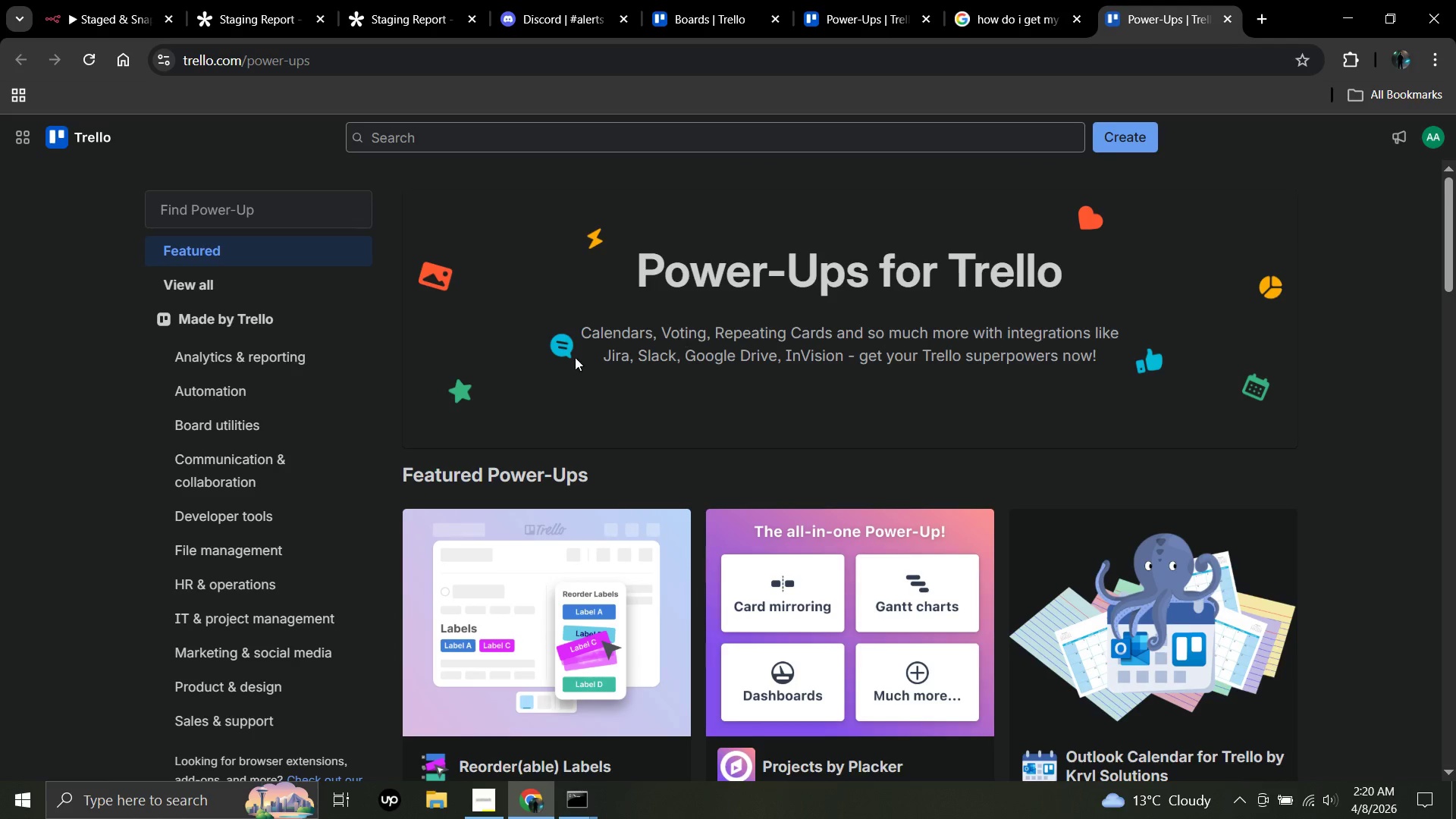 
scroll: coordinate [575, 357], scroll_direction: down, amount: 2.0
 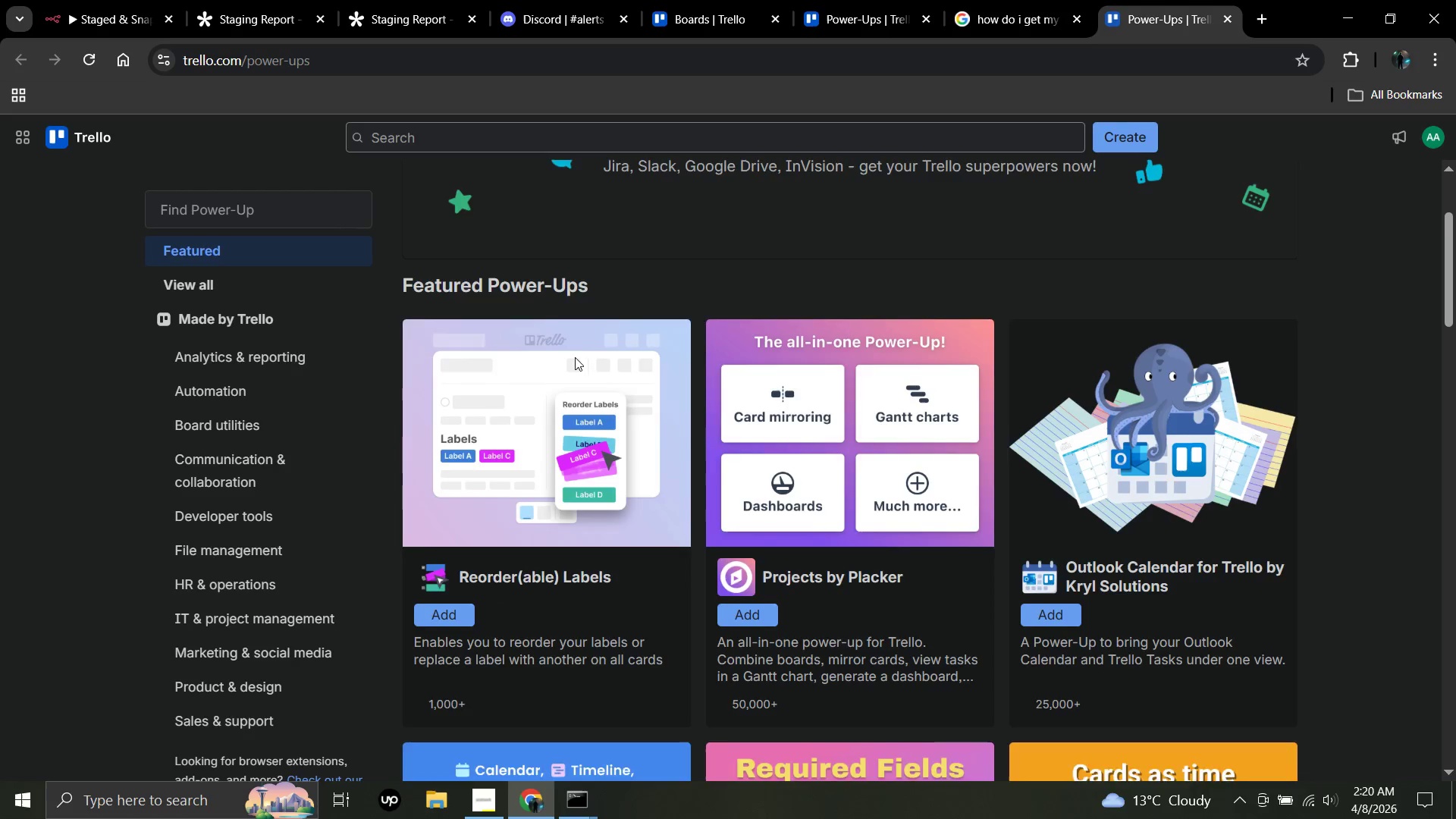 
scroll: coordinate [575, 357], scroll_direction: up, amount: 3.0
 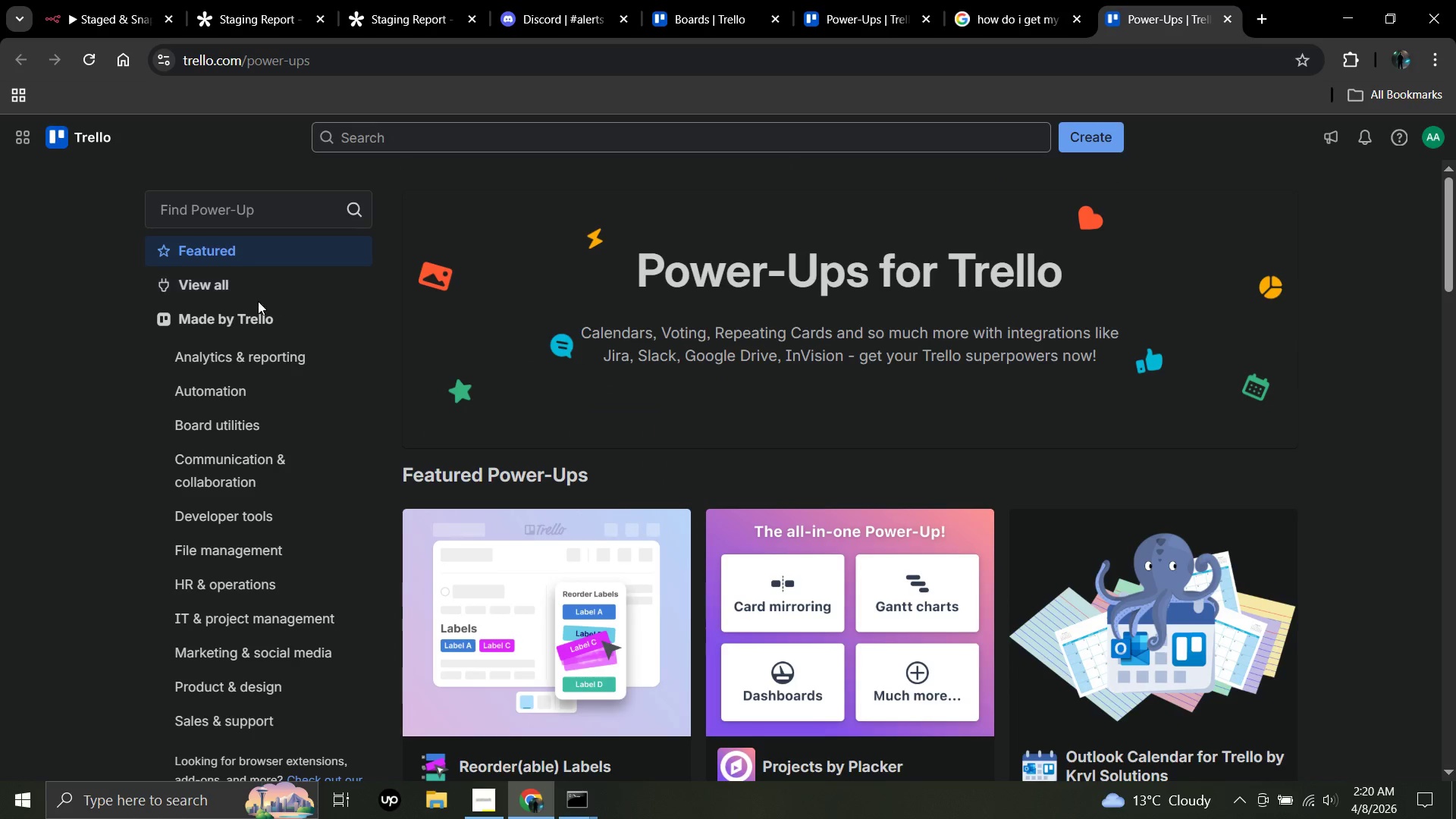 
left_click([218, 287])
 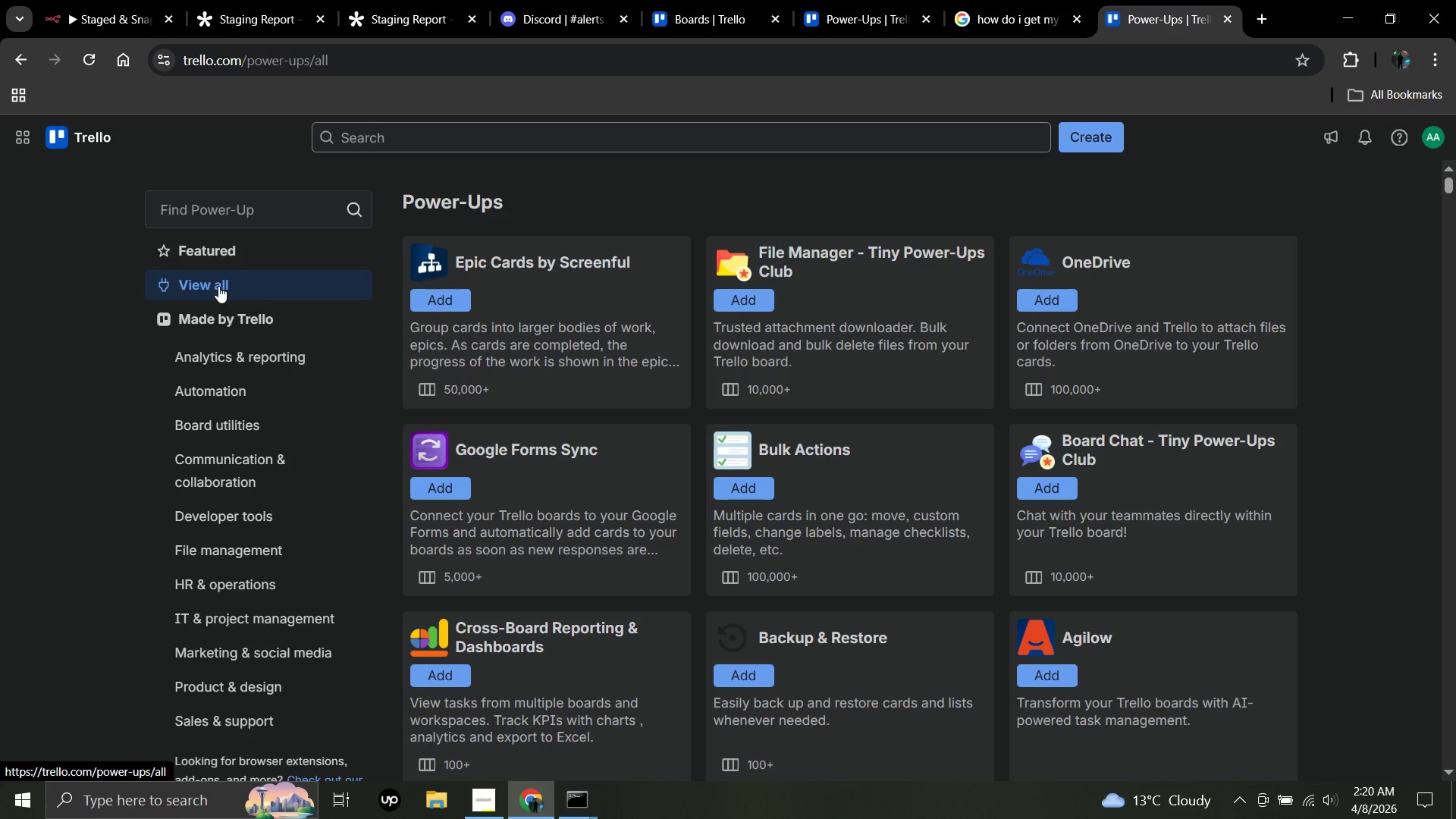 
left_click([254, 318])
 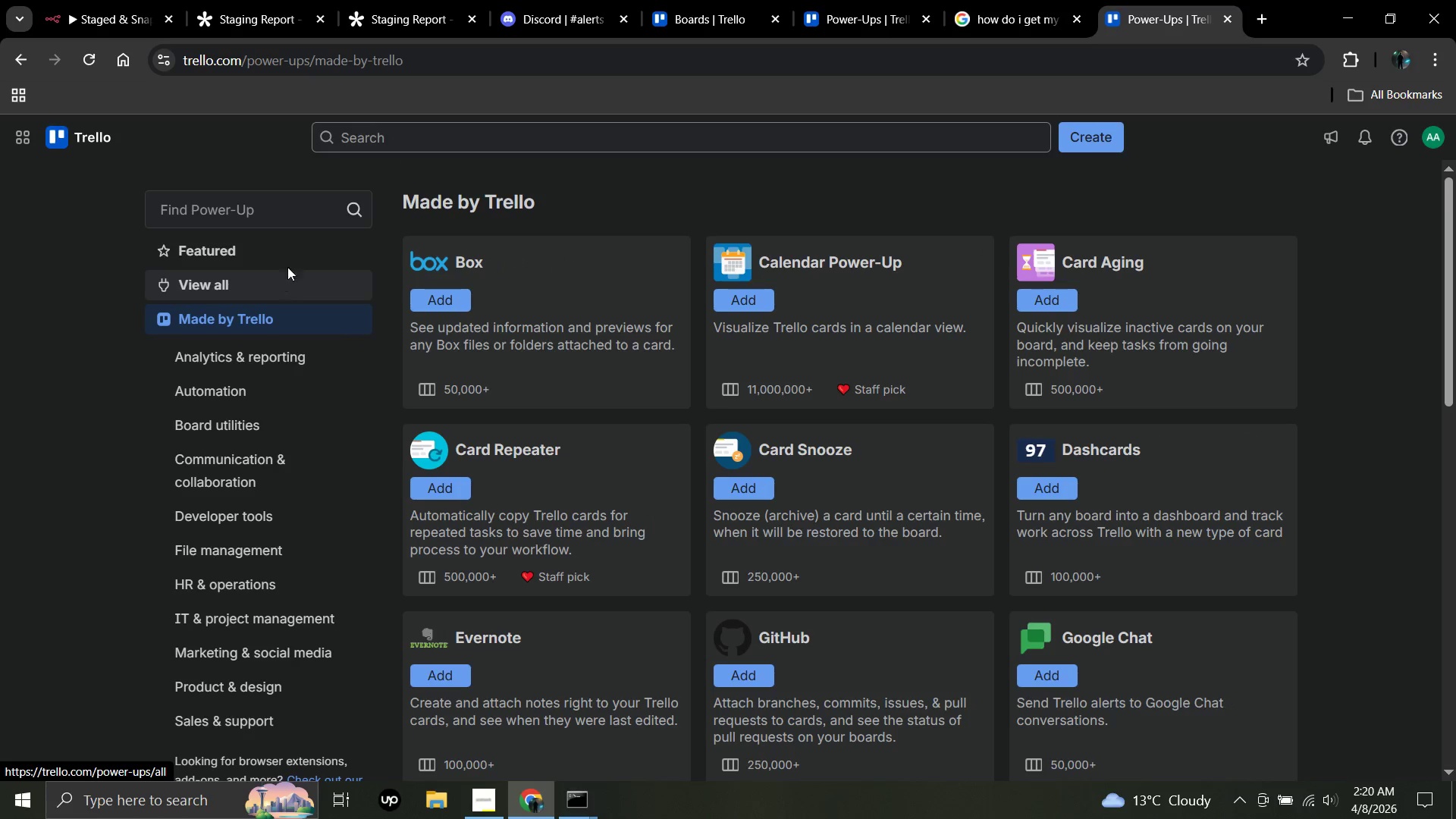 
left_click([289, 263])
 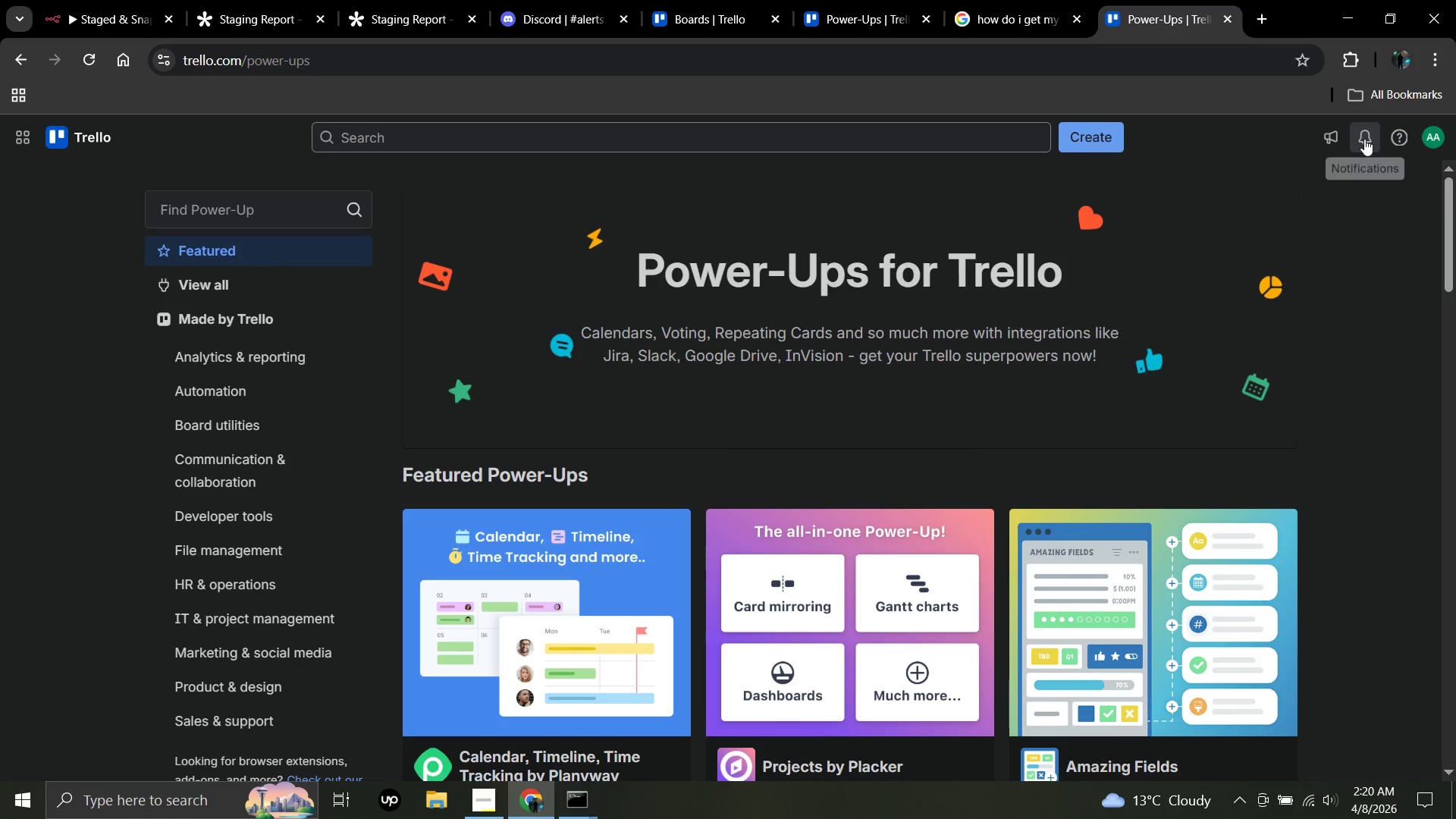 
left_click([1445, 136])
 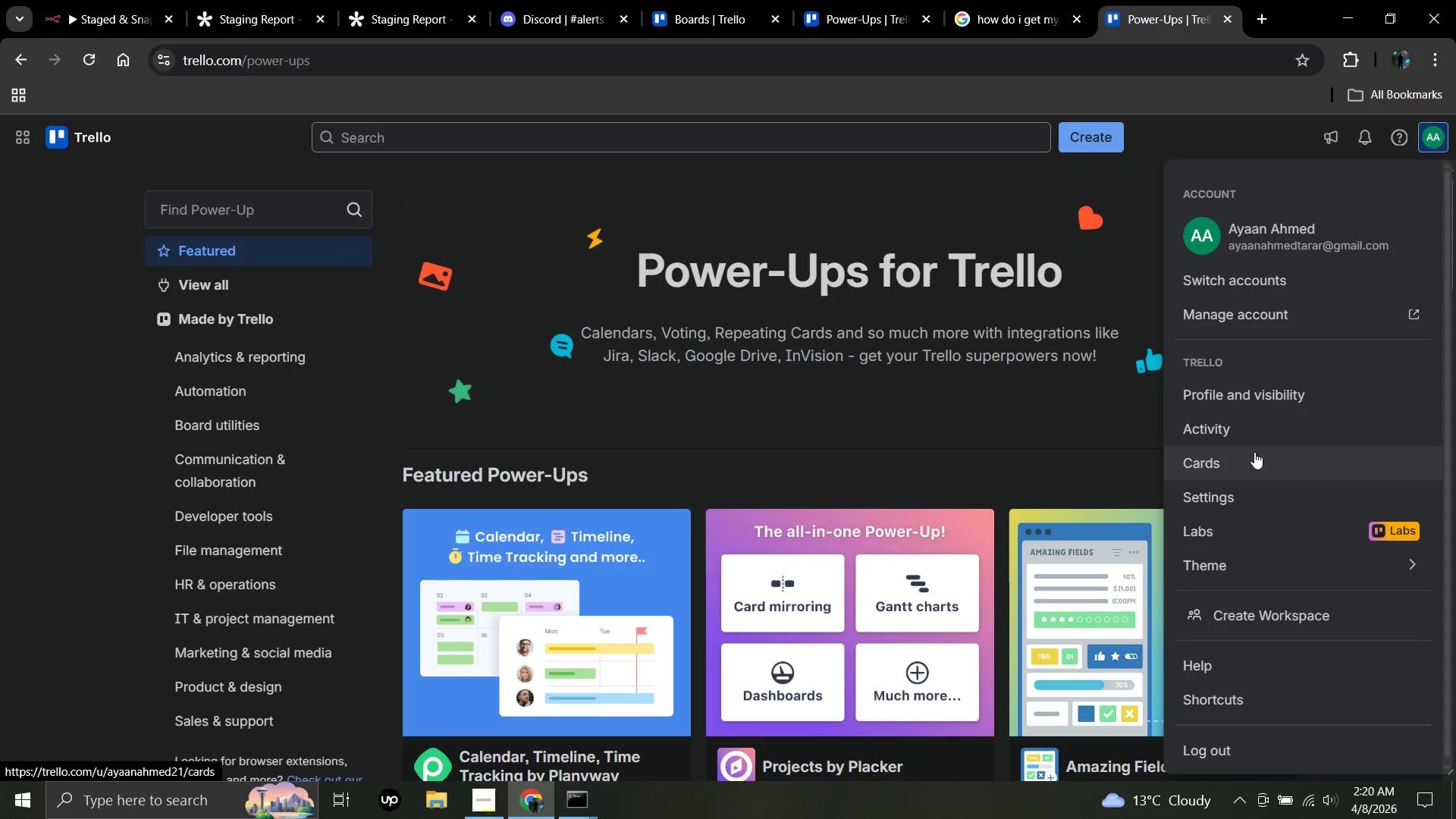 
left_click([1247, 443])
 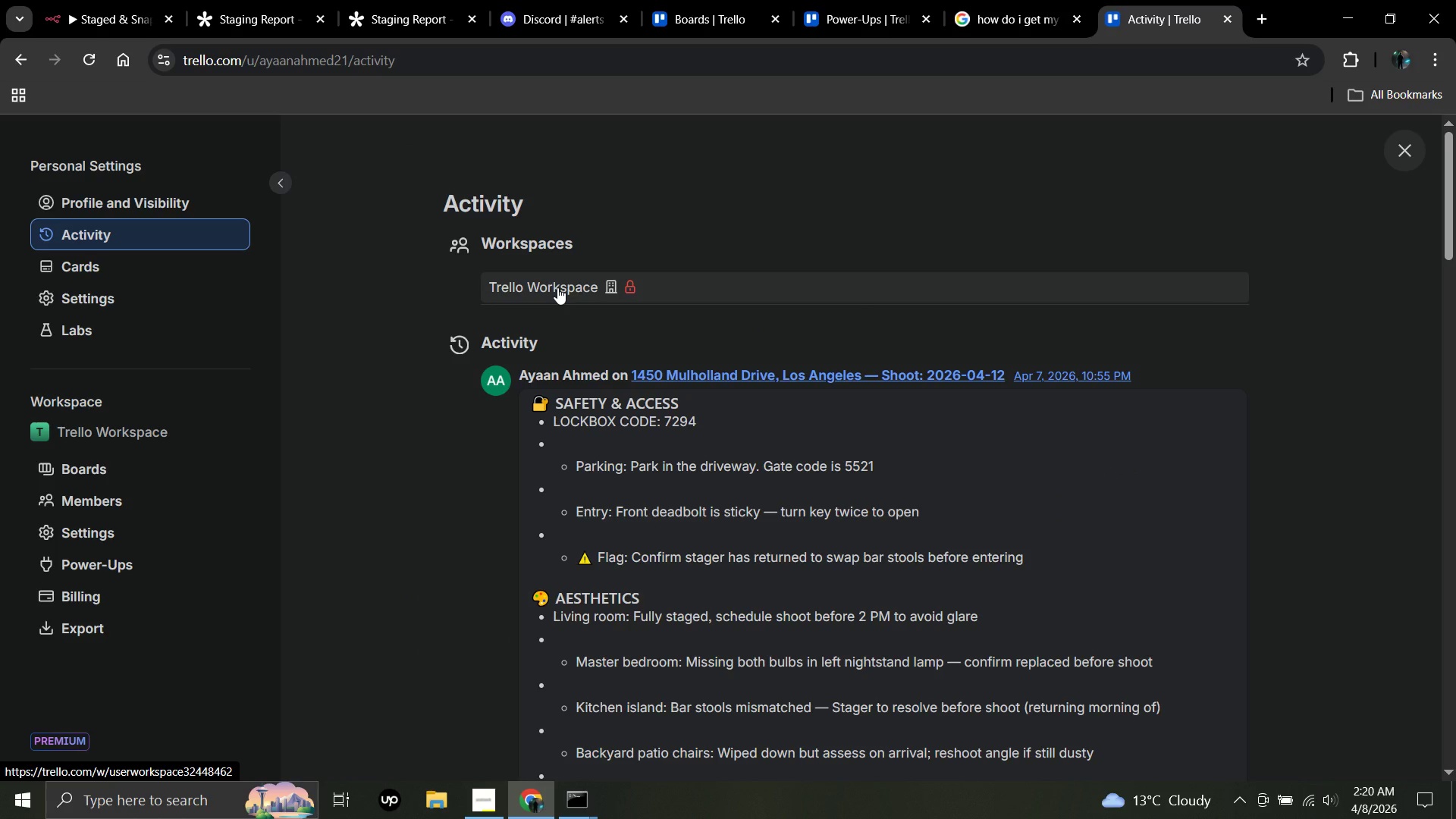 
wait(5.81)
 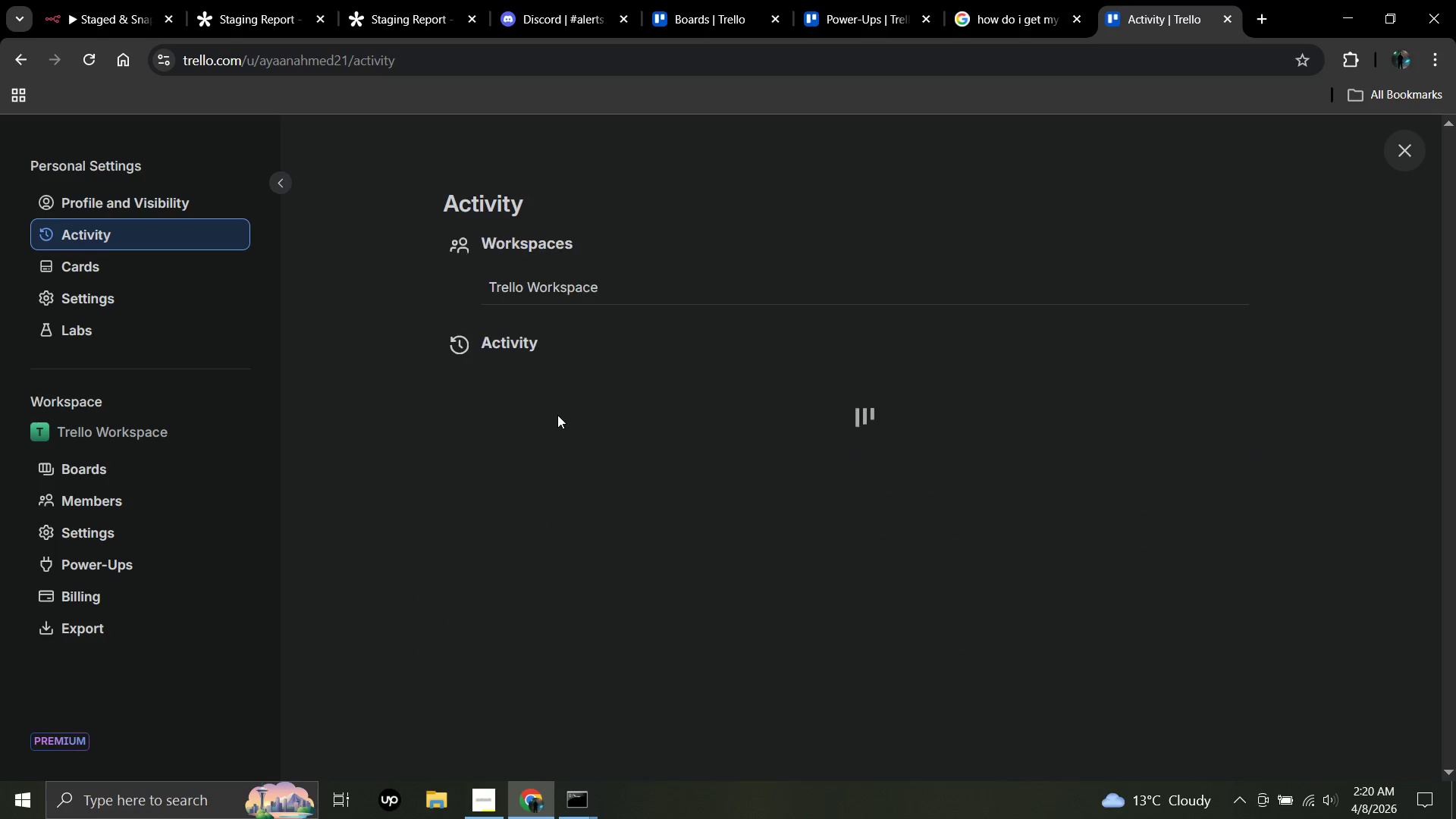 
scroll: coordinate [557, 287], scroll_direction: down, amount: 6.0
 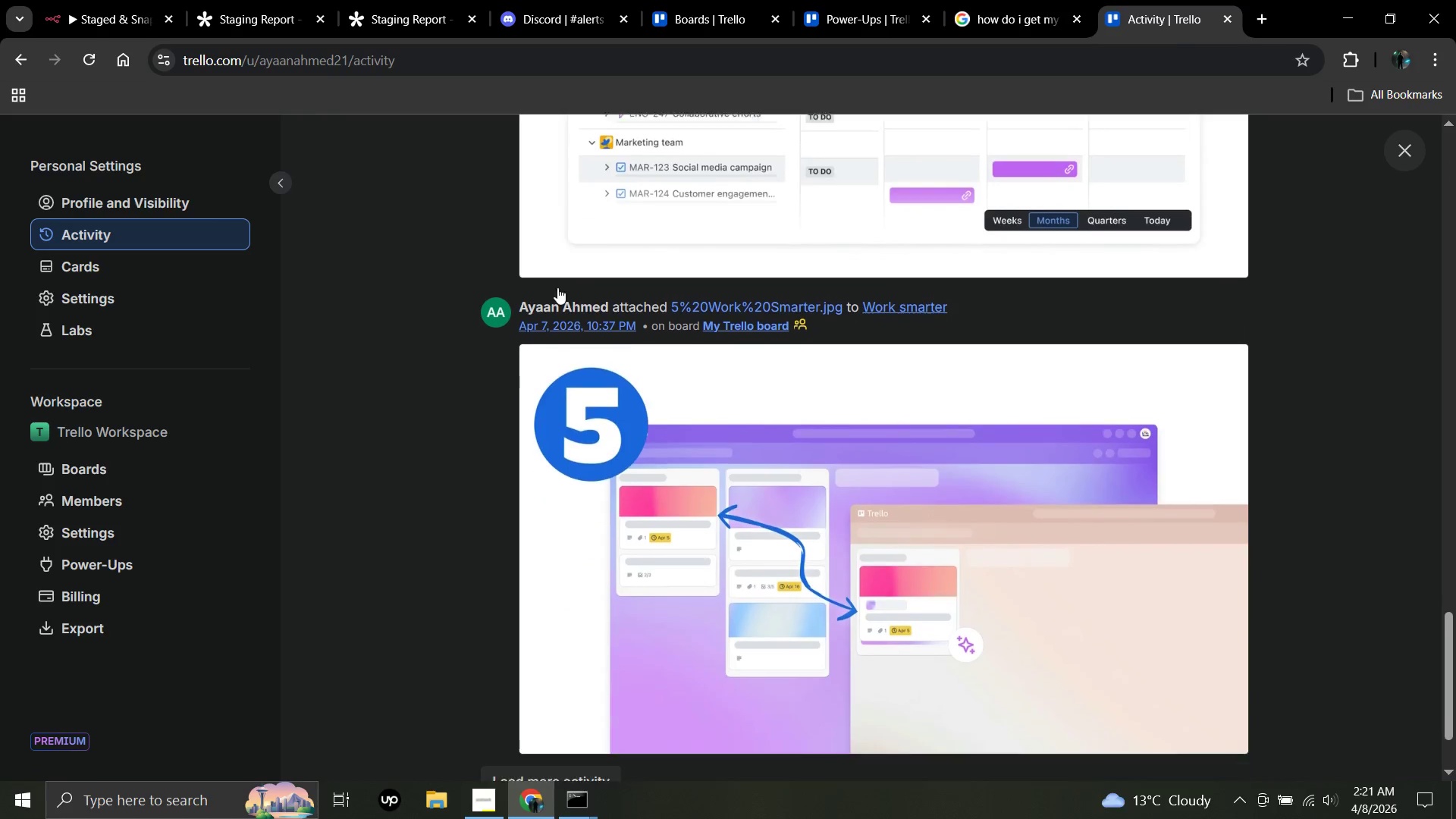 
scroll: coordinate [557, 287], scroll_direction: up, amount: 12.0
 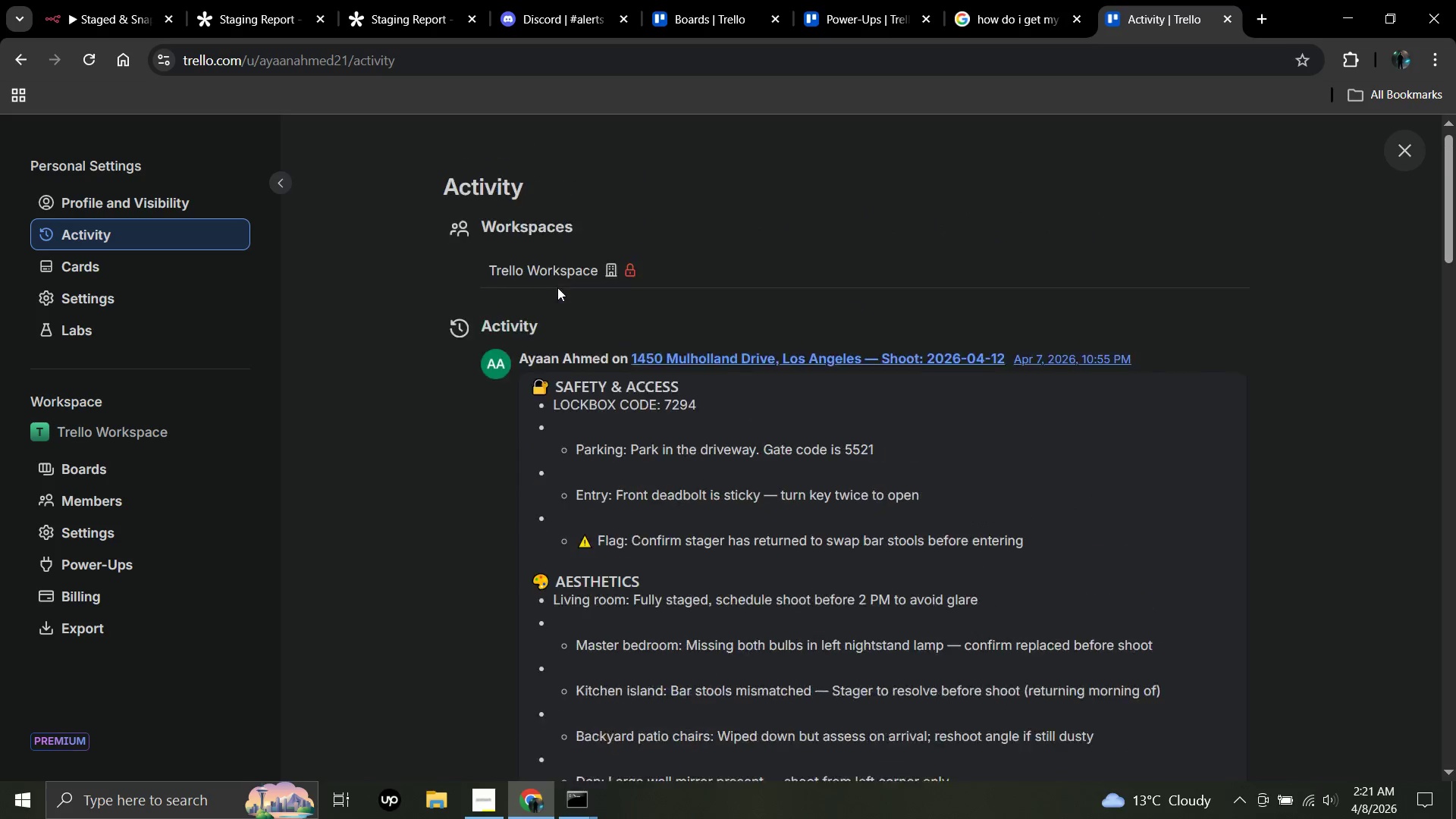 
left_click([619, 287])
 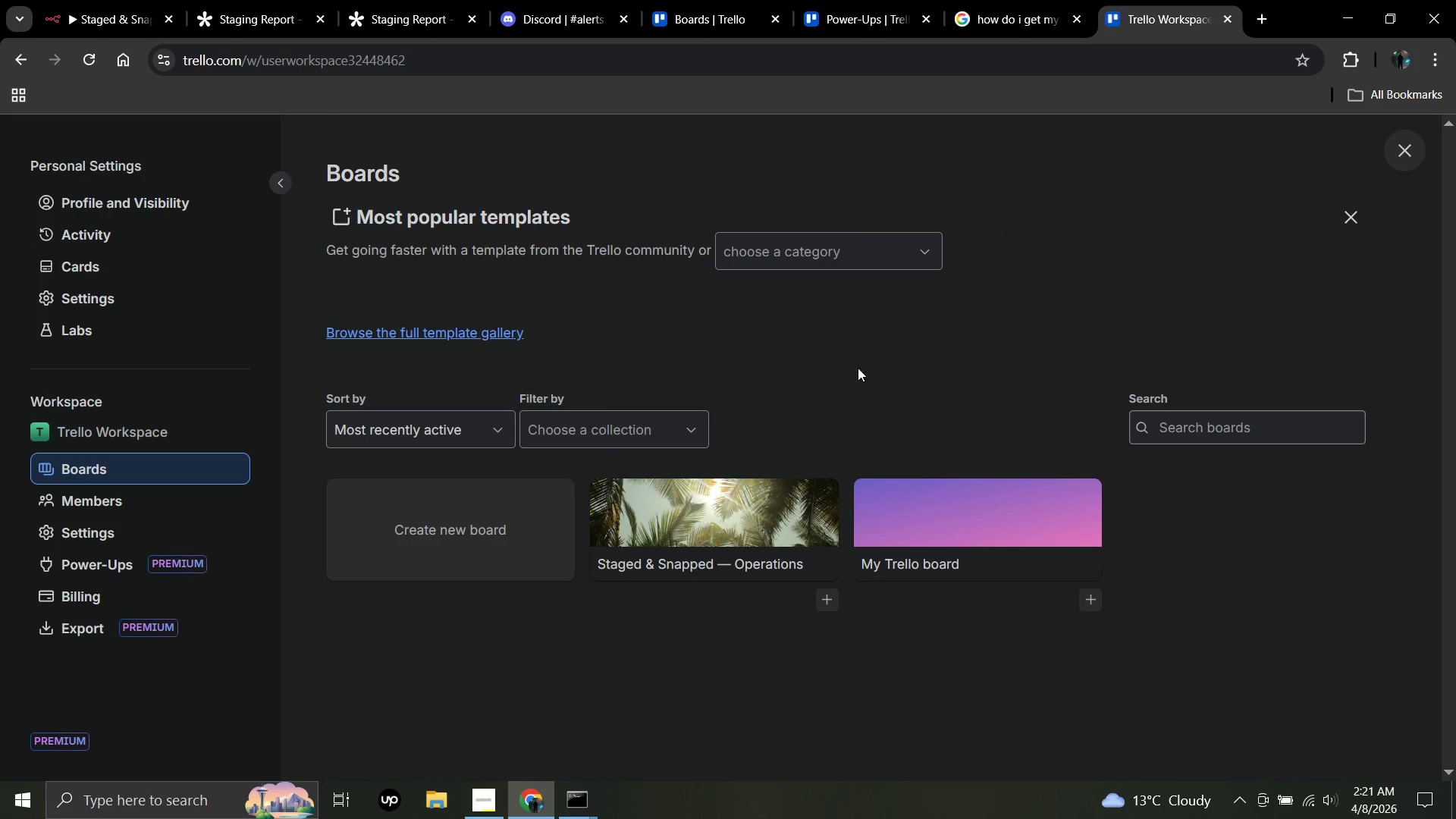 
wait(8.17)
 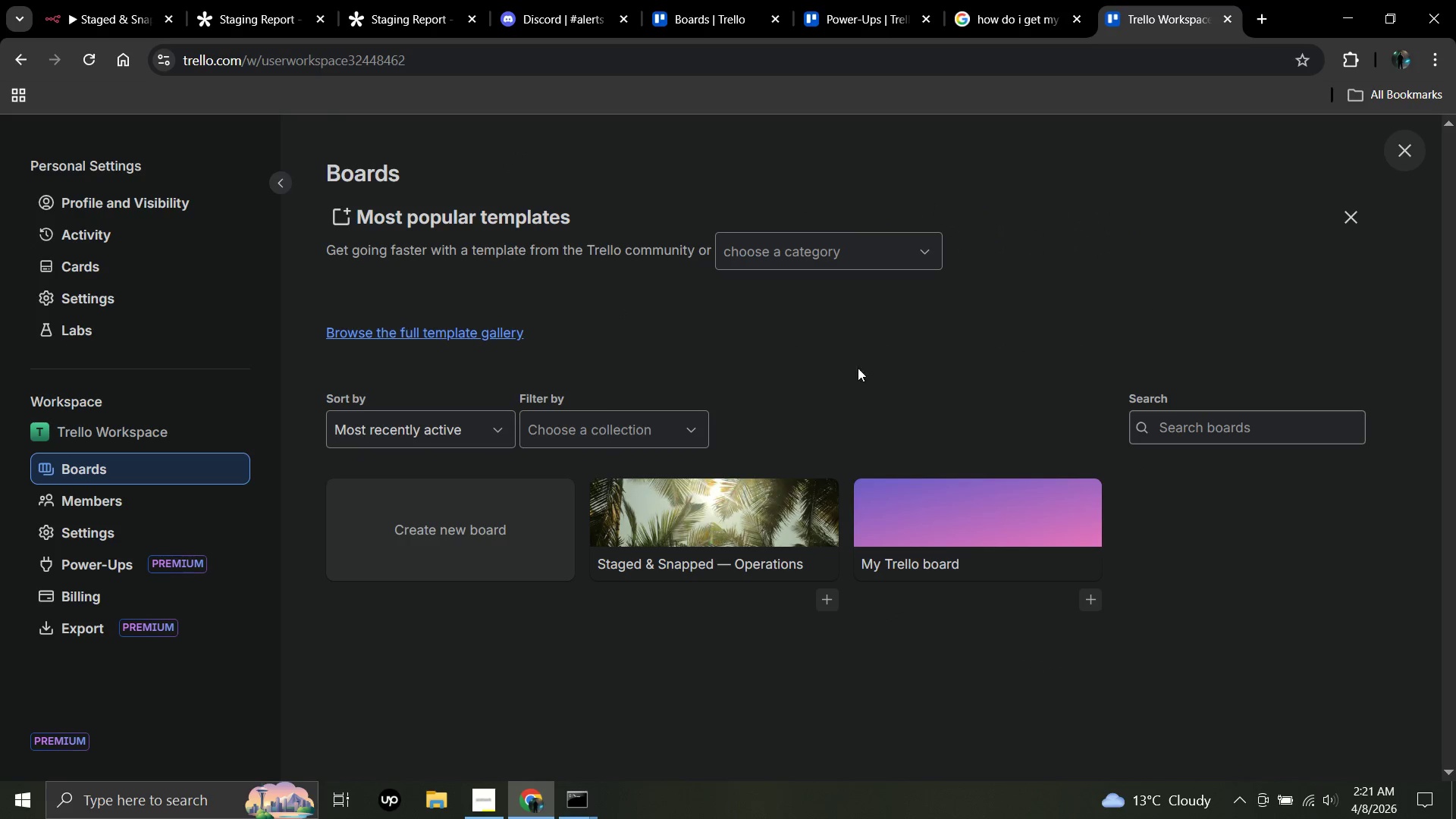 
left_click([1353, 213])
 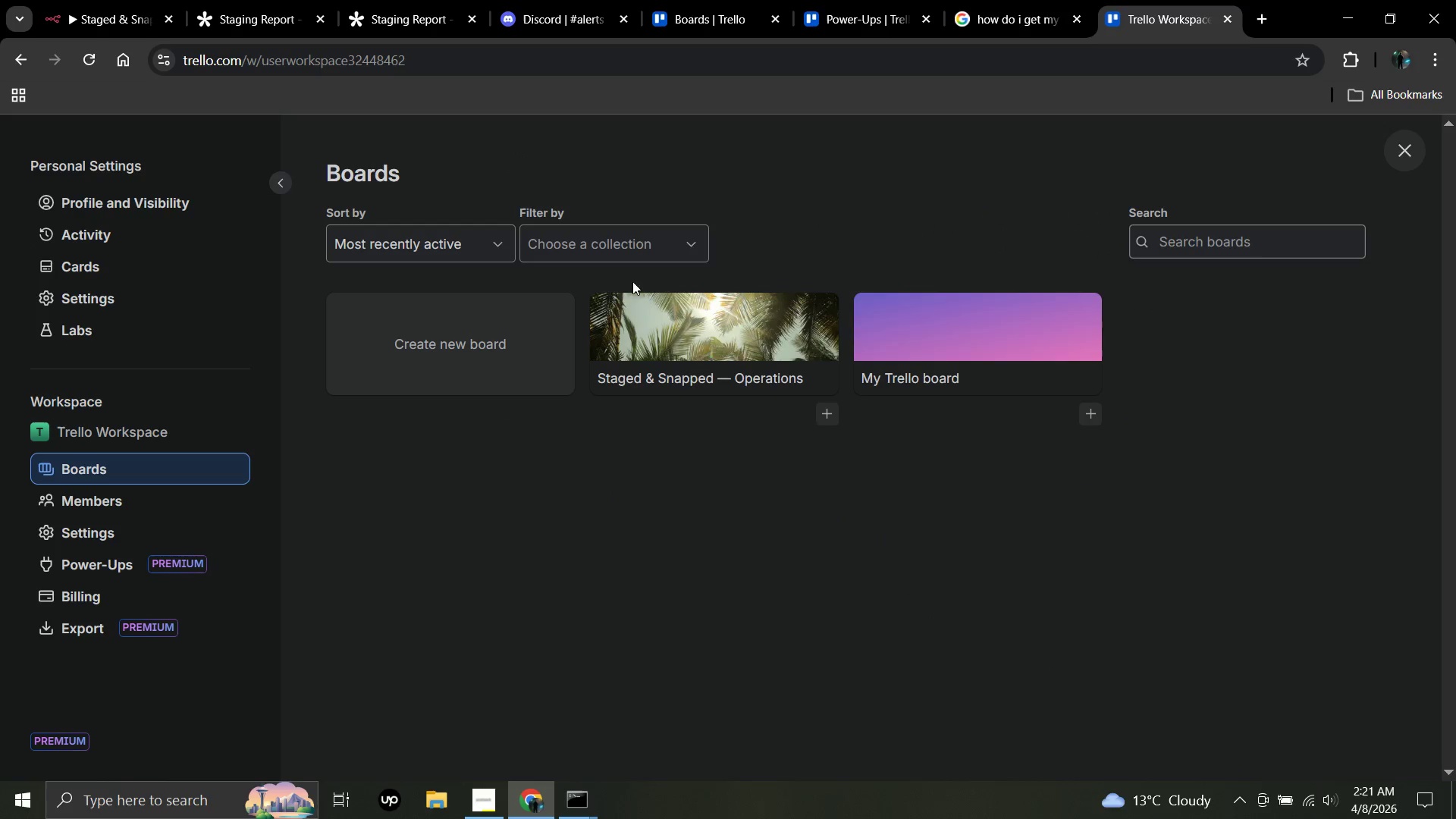 
scroll: coordinate [592, 282], scroll_direction: up, amount: 2.0
 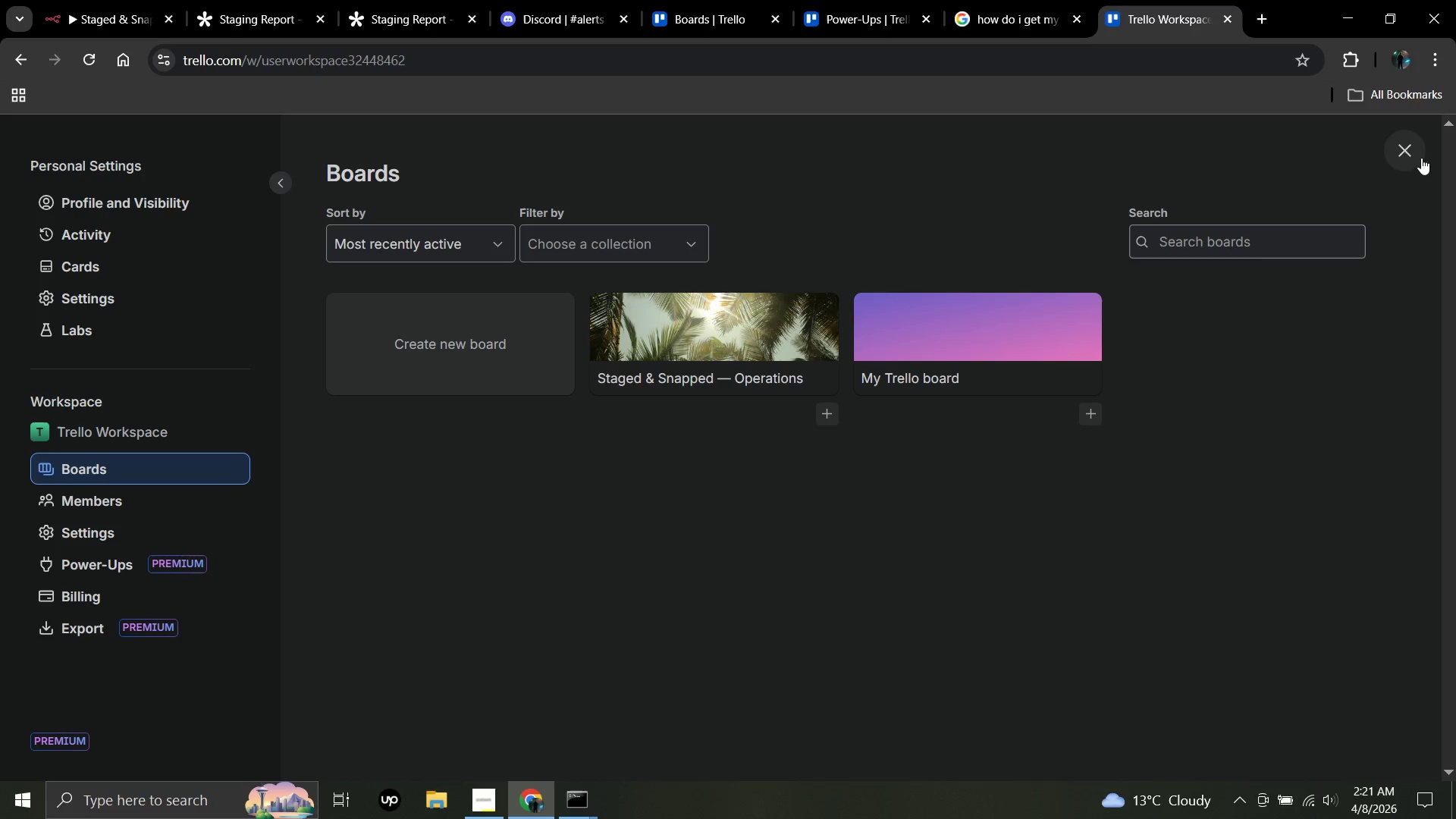 
left_click([1408, 143])
 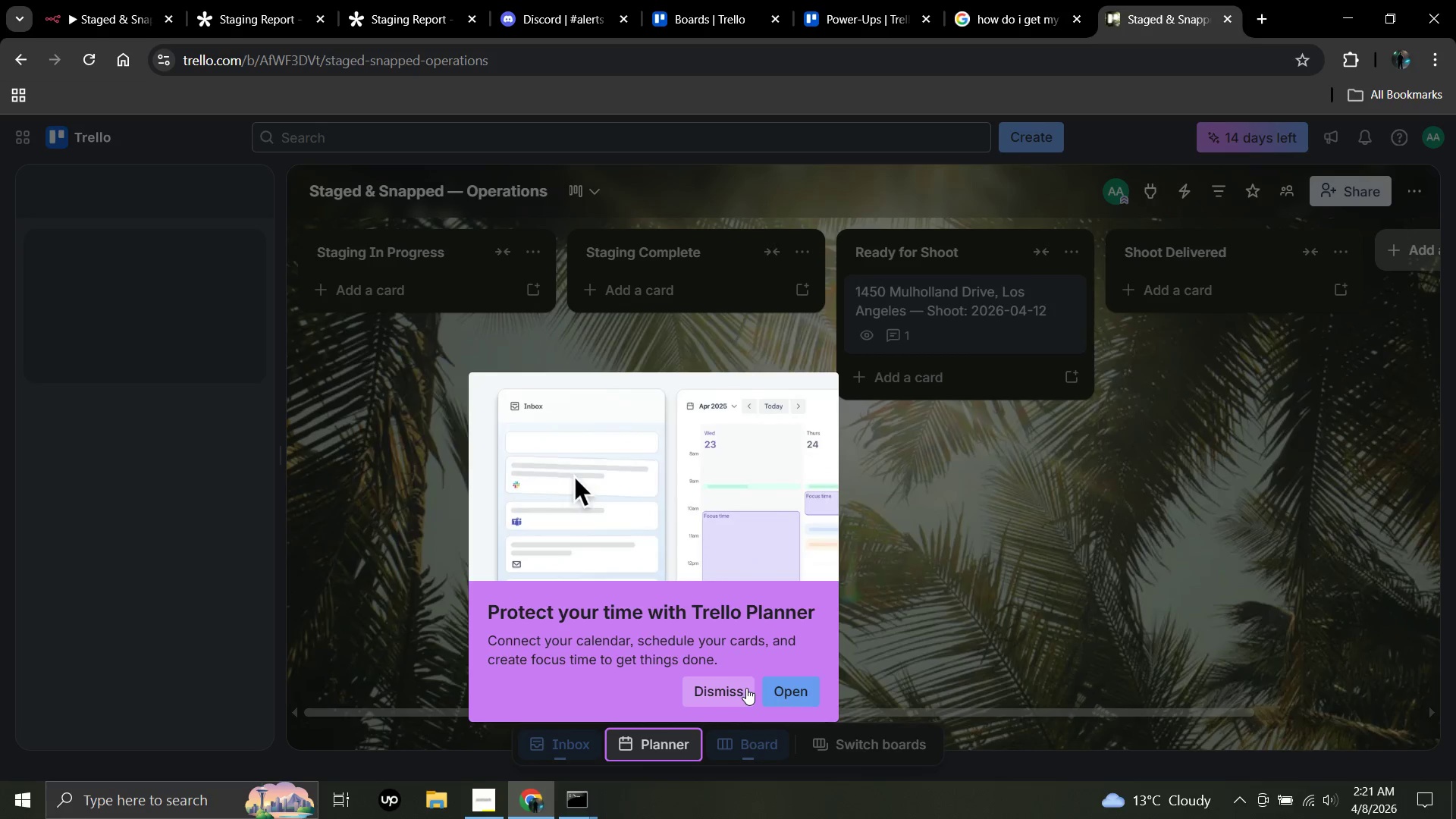 
wait(5.86)
 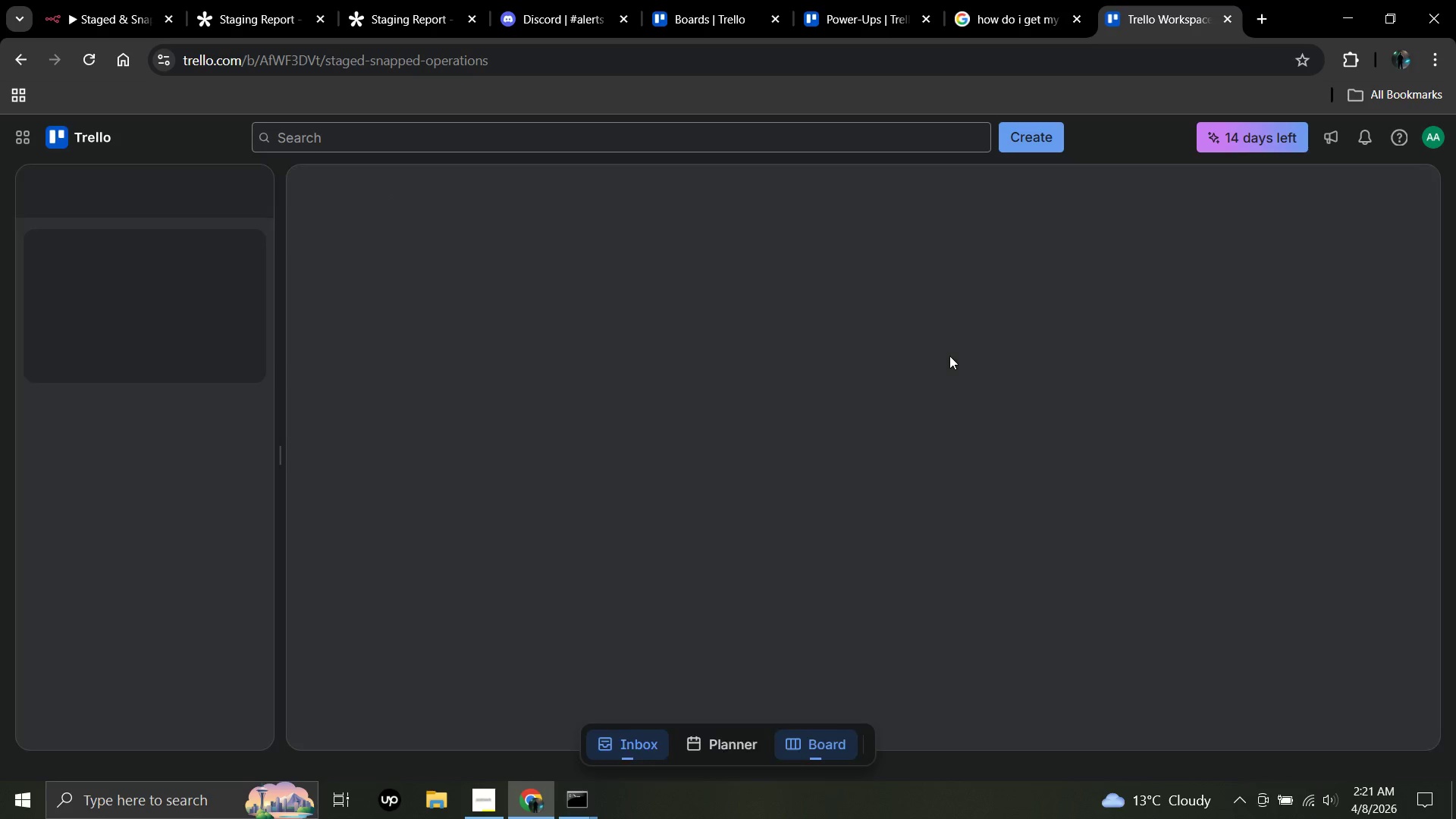 
left_click([1414, 186])
 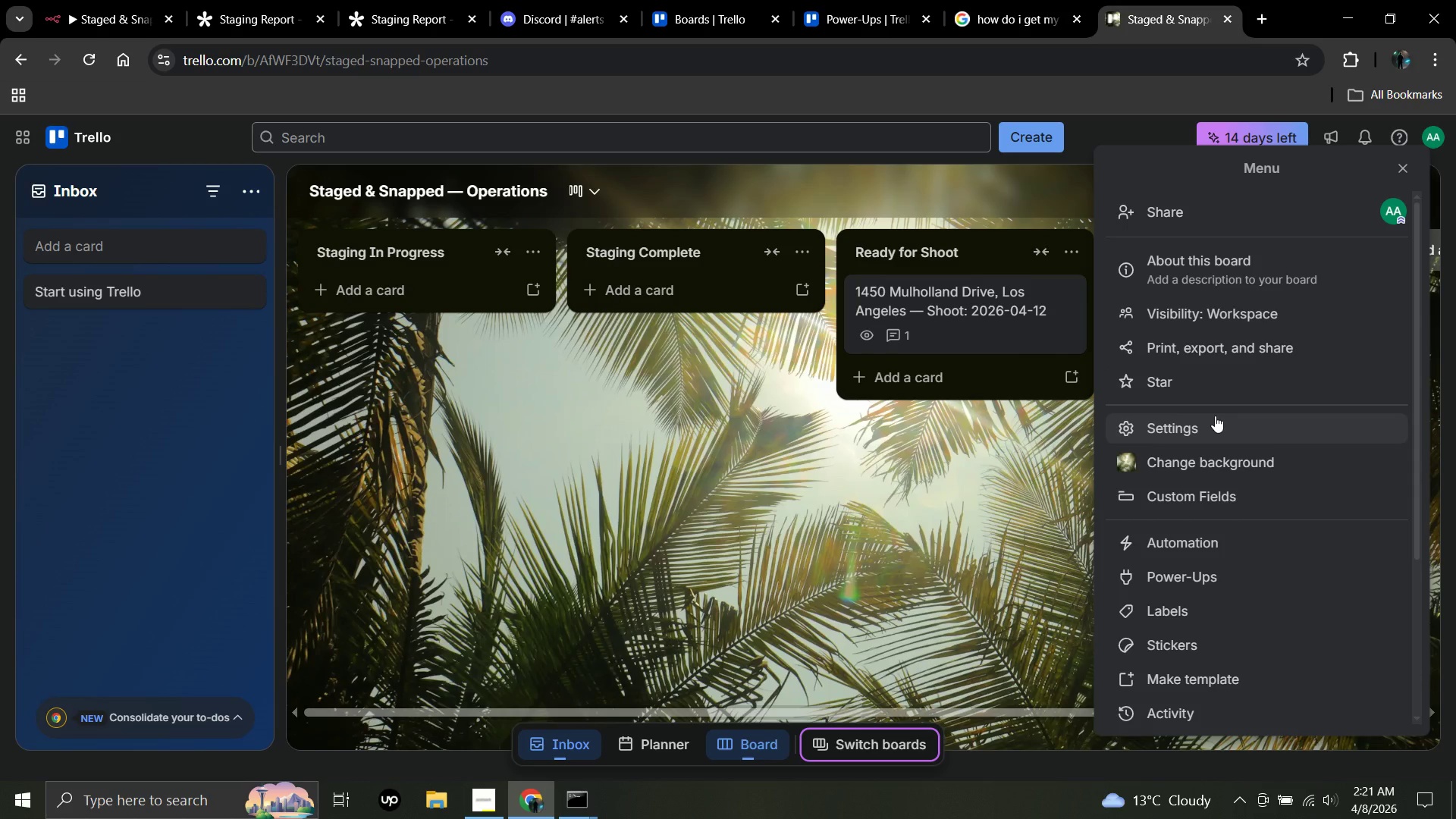 
left_click([1215, 416])
 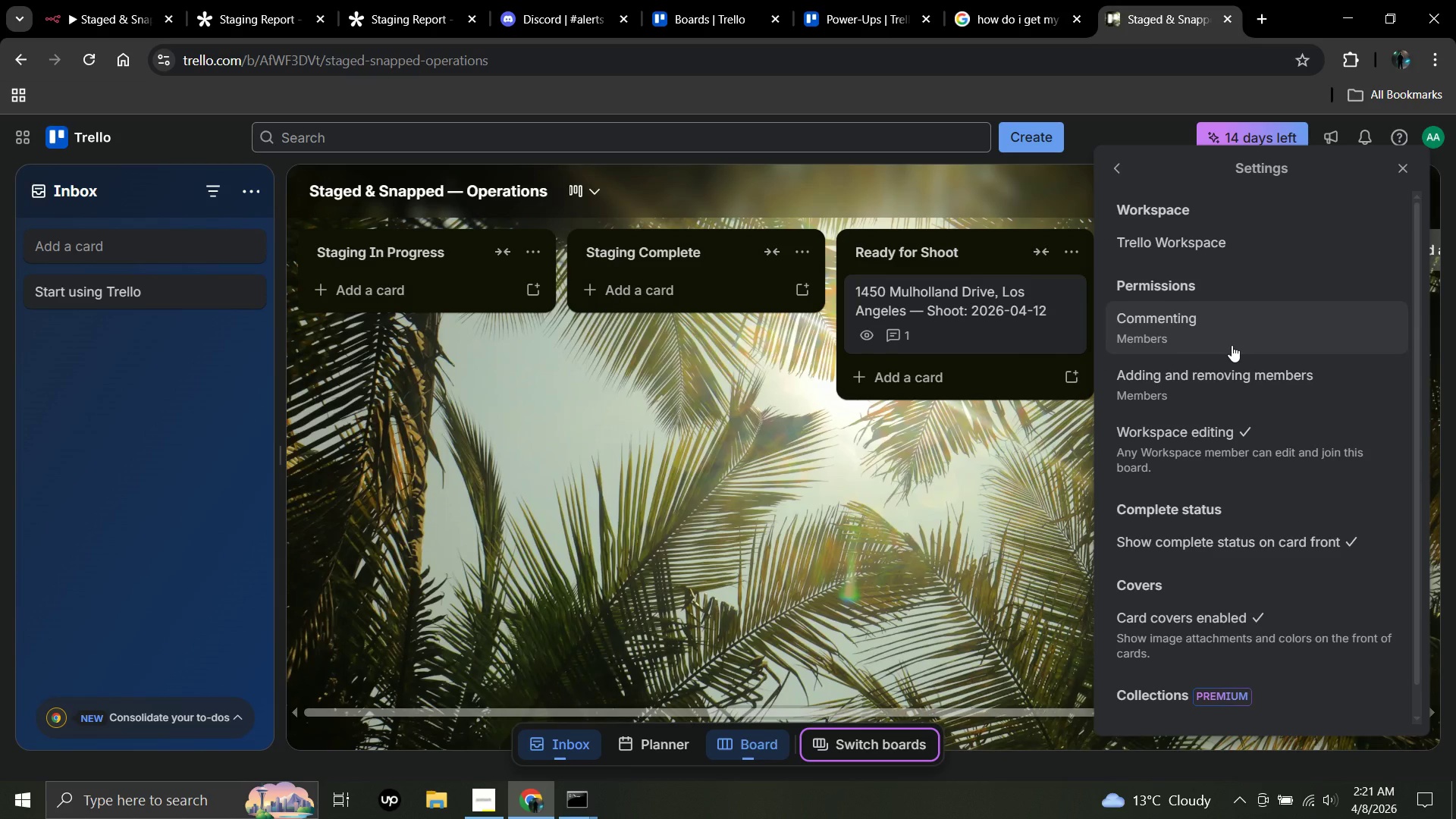 
wait(5.92)
 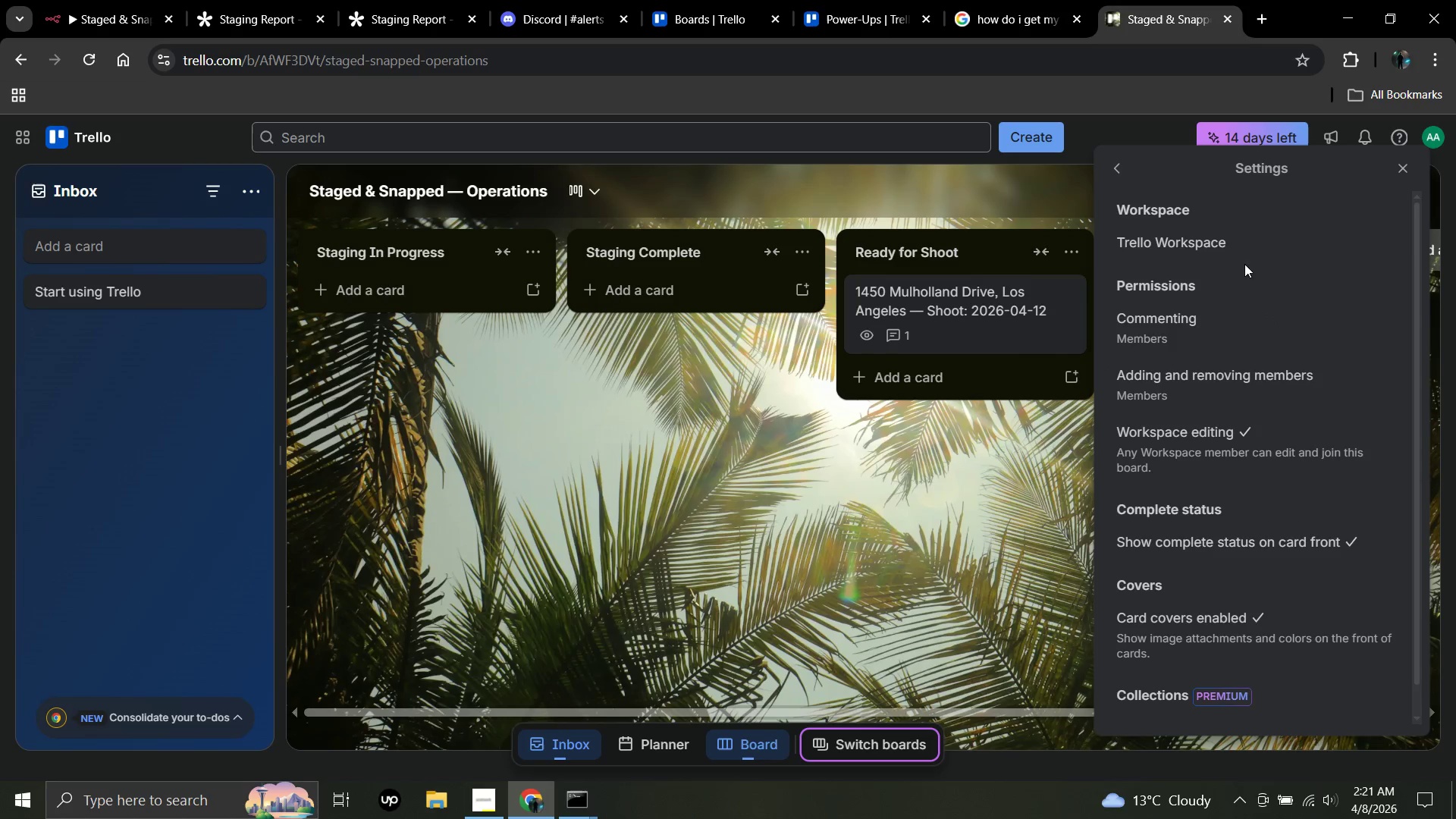 
left_click([910, 575])
 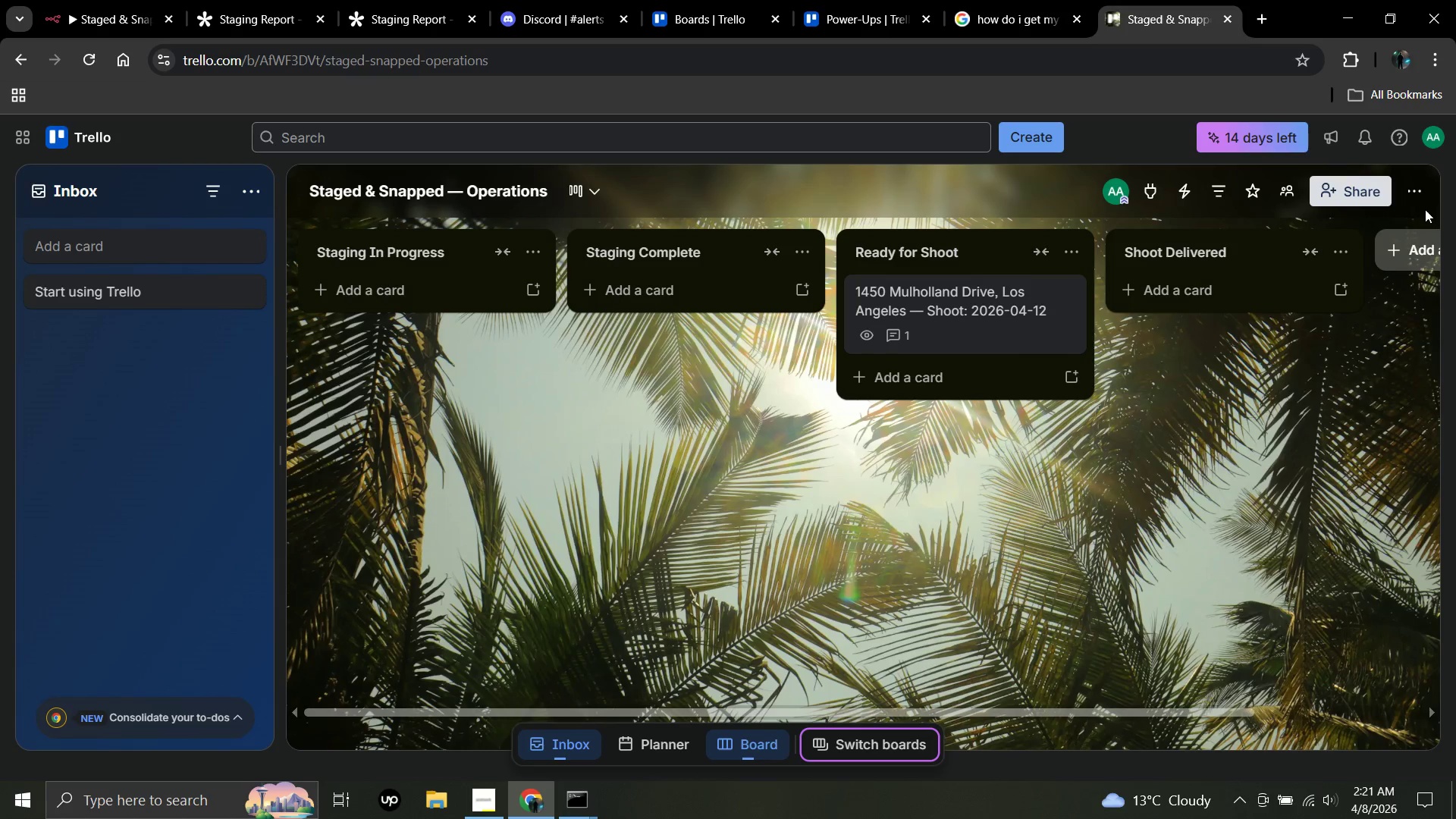 
left_click([1418, 198])
 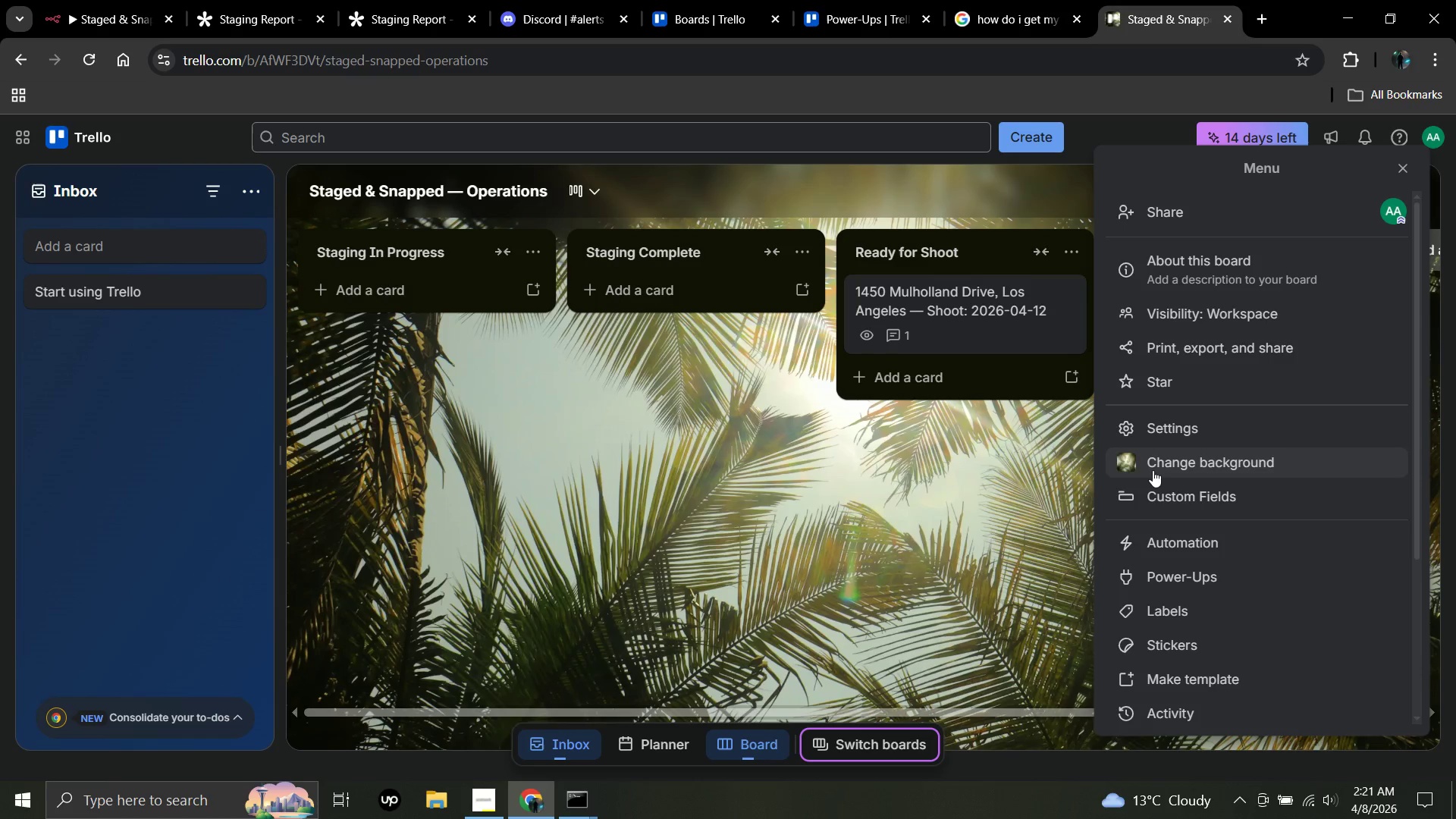 
wait(5.78)
 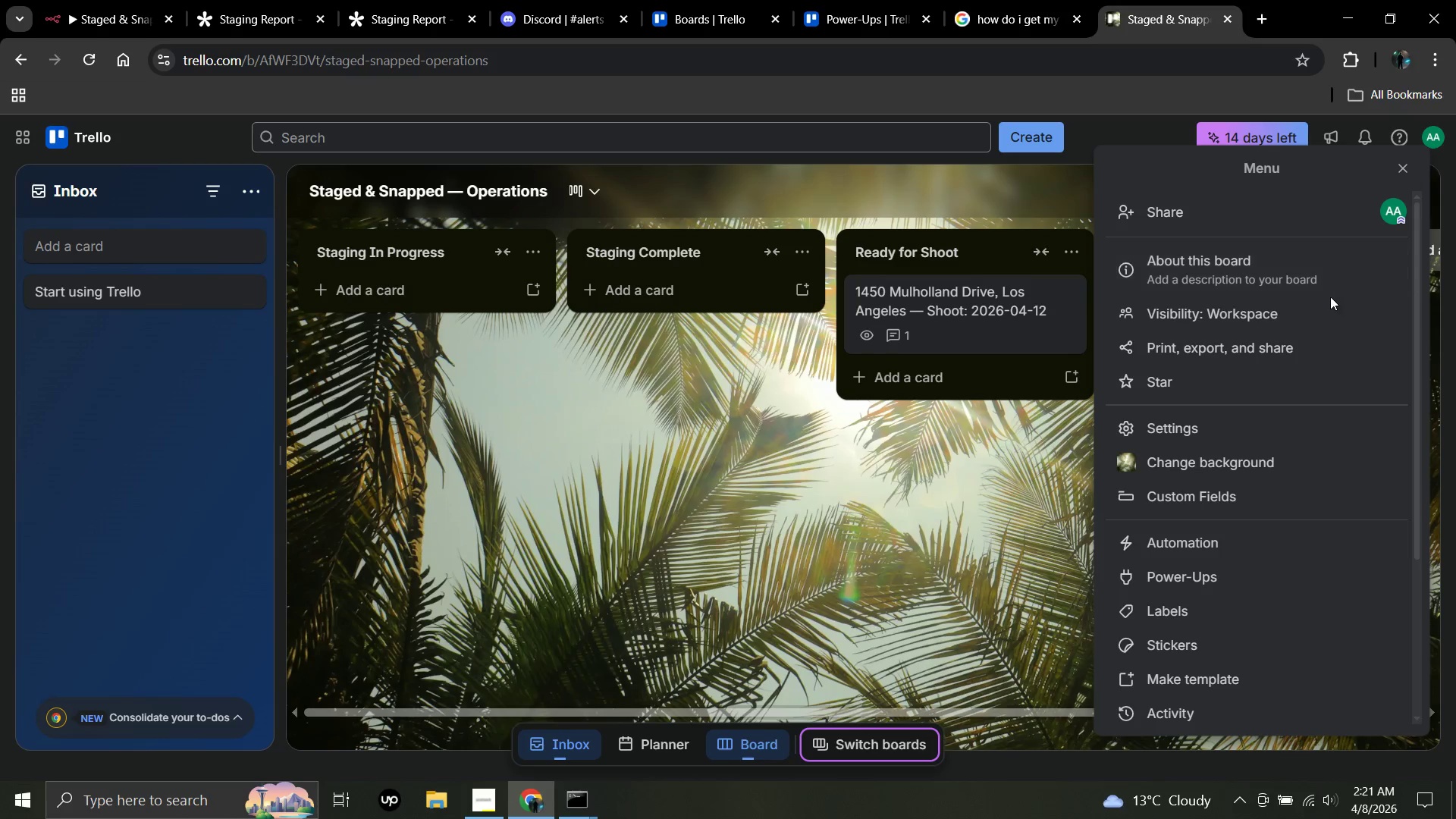 
left_click([1017, 0])
 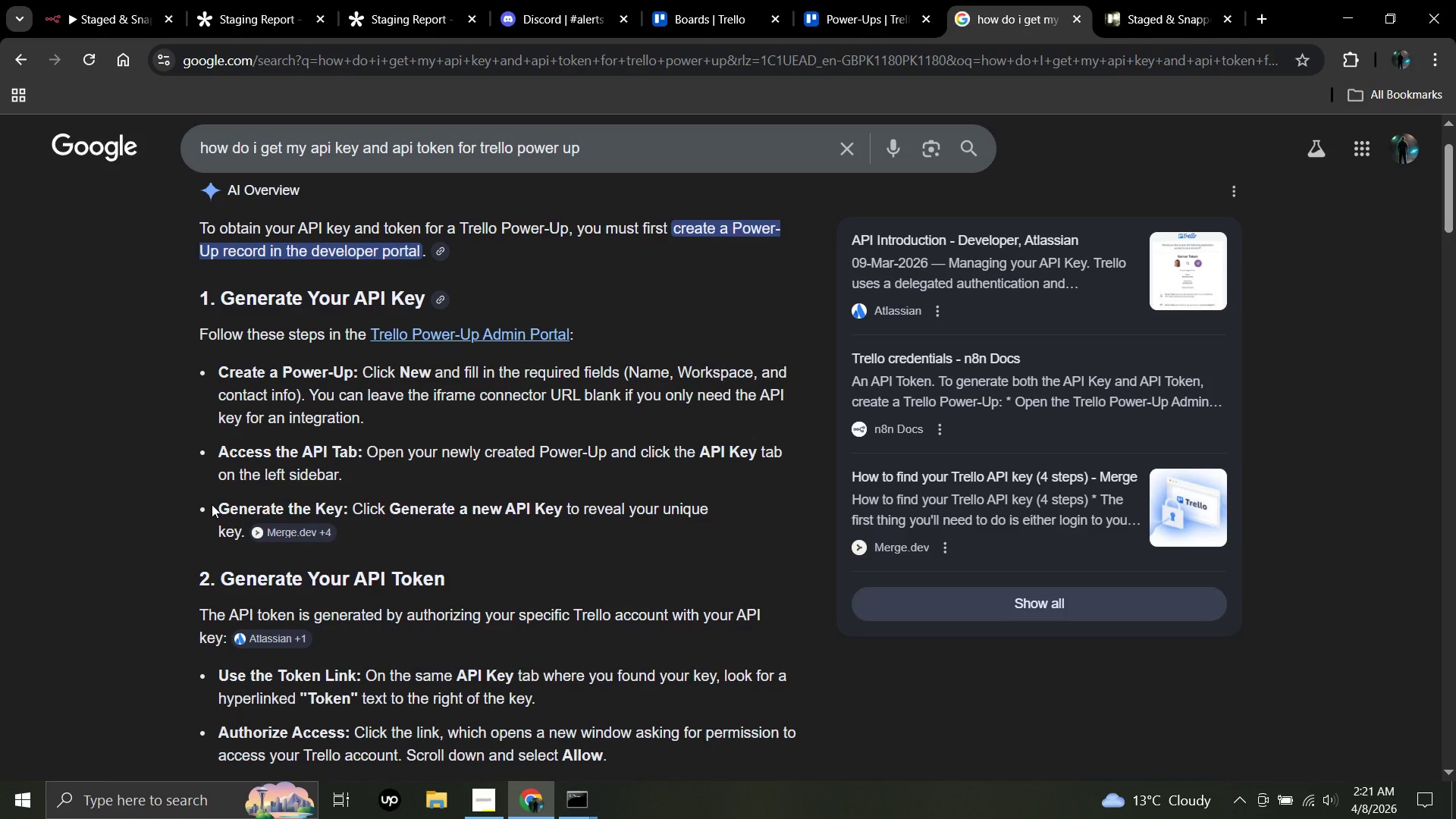 
wait(8.2)
 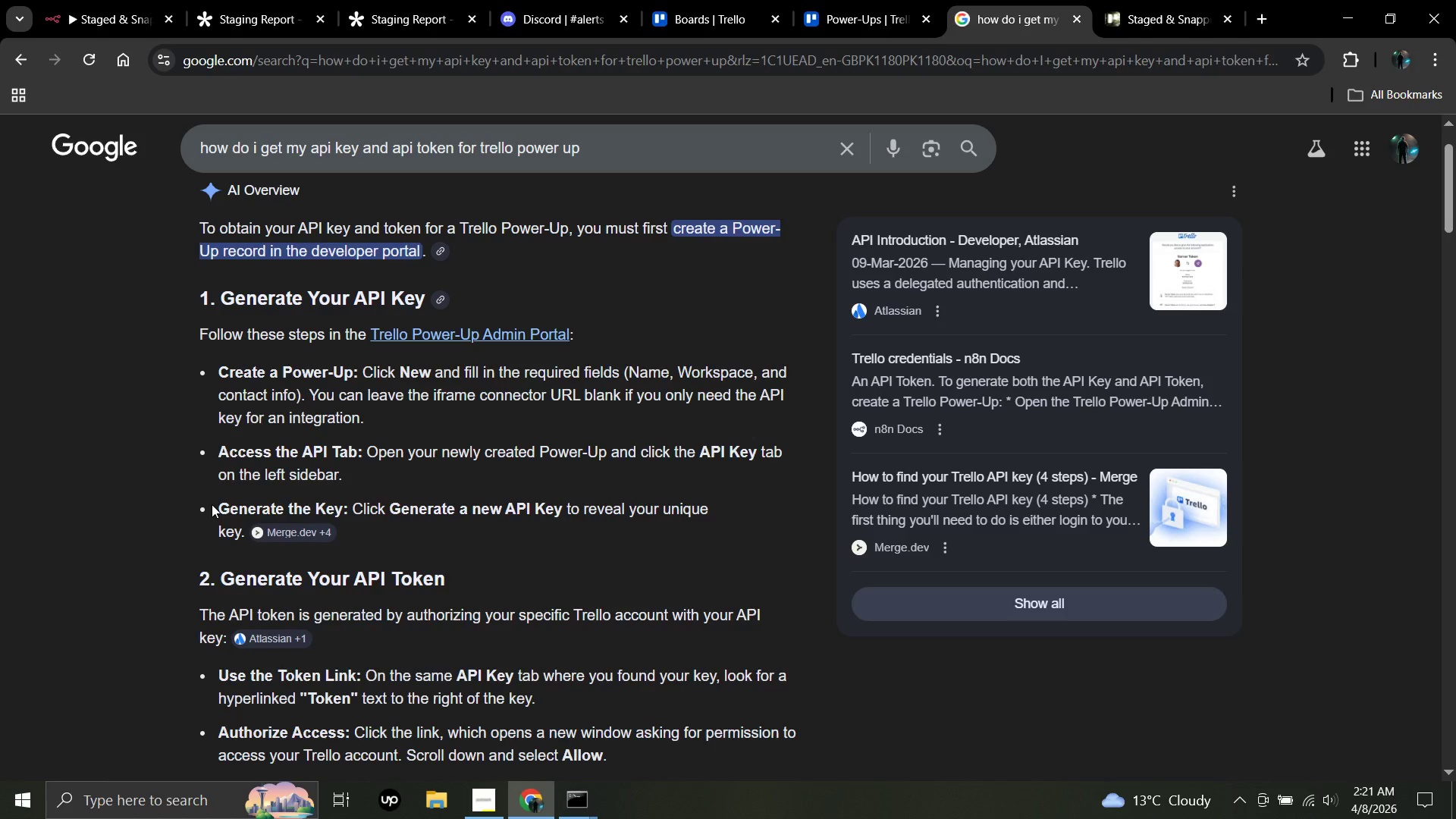 
left_click([1118, 0])
 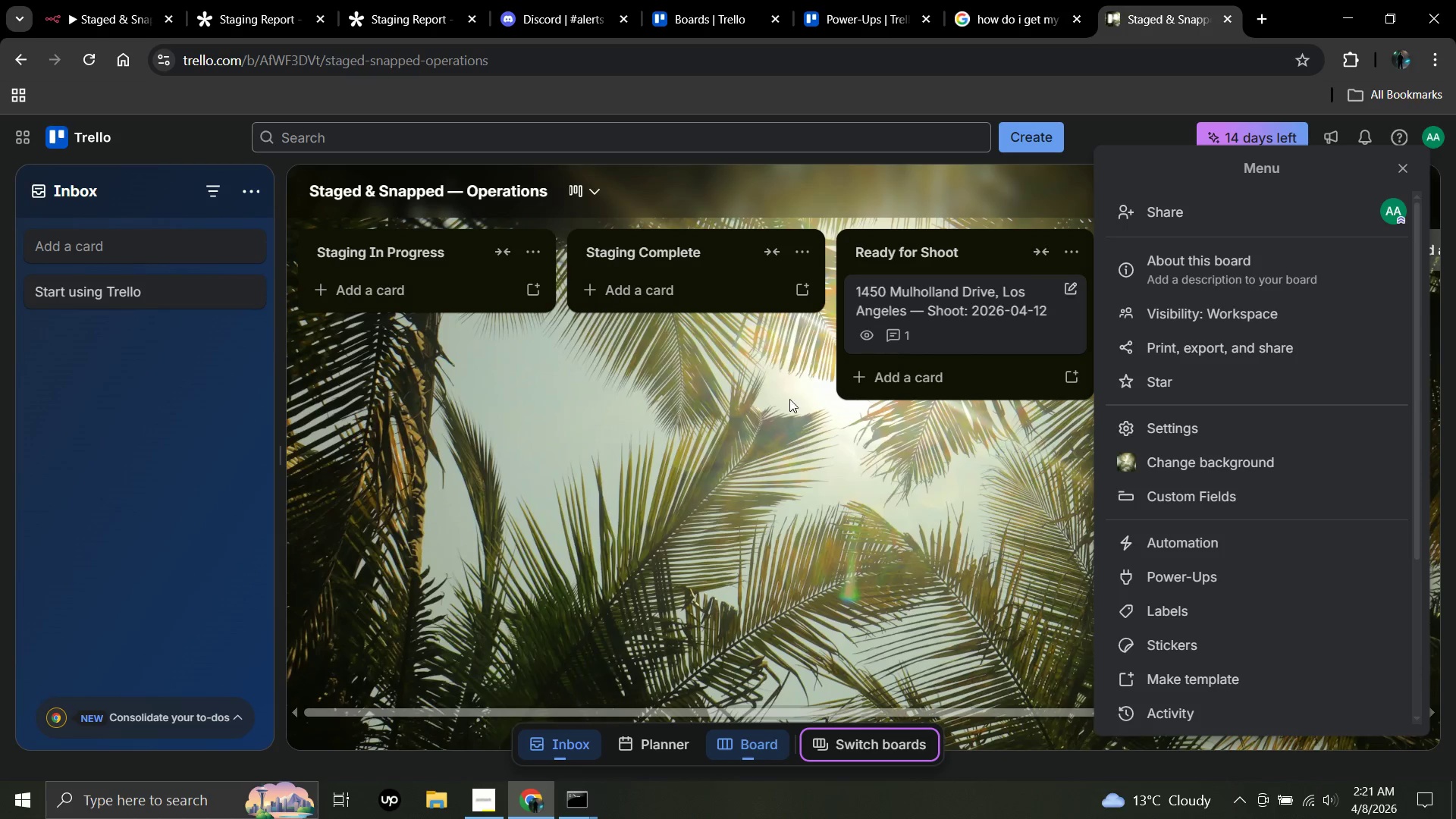 
left_click([1414, 168])
 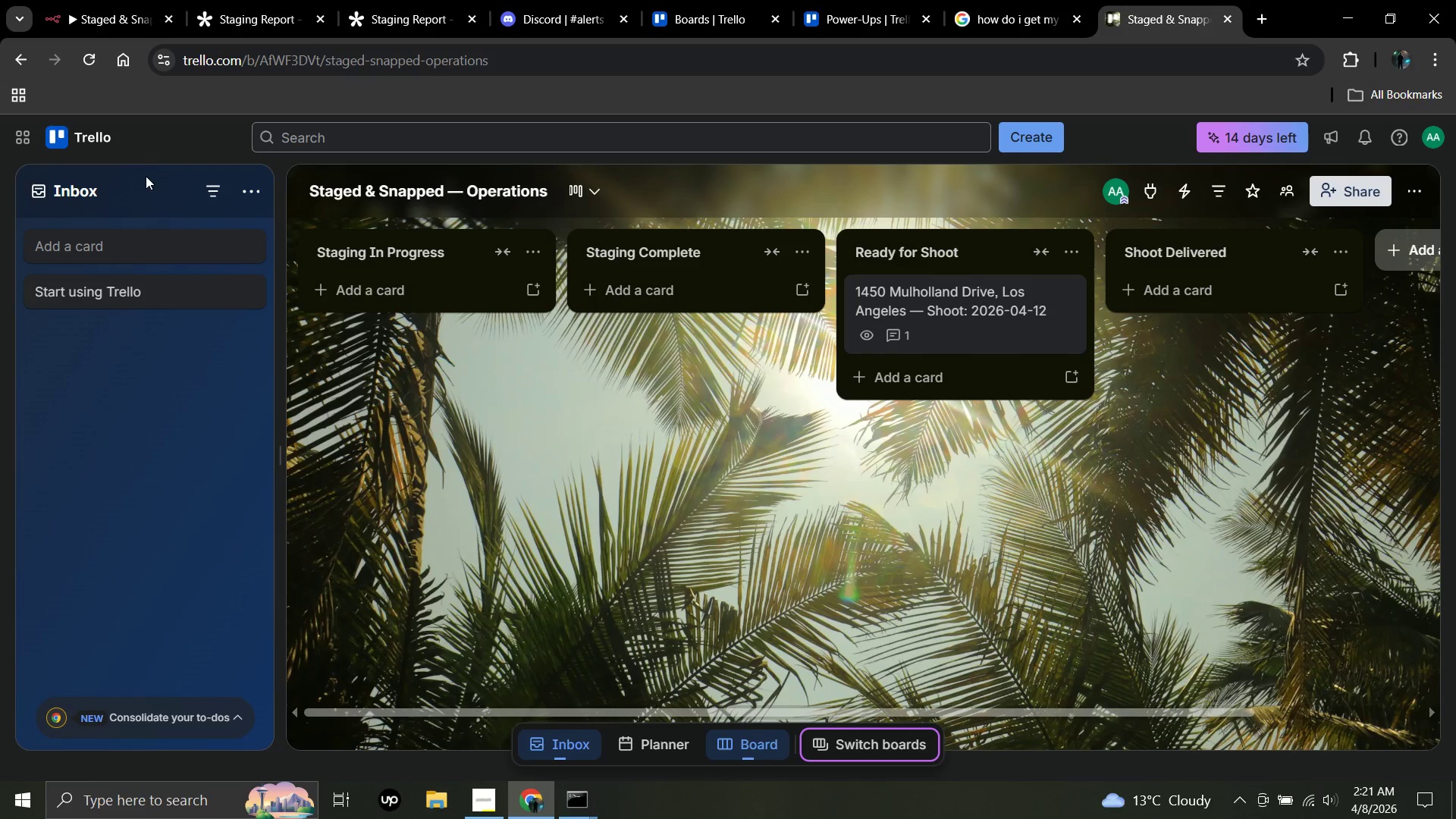 
left_click([260, 189])
 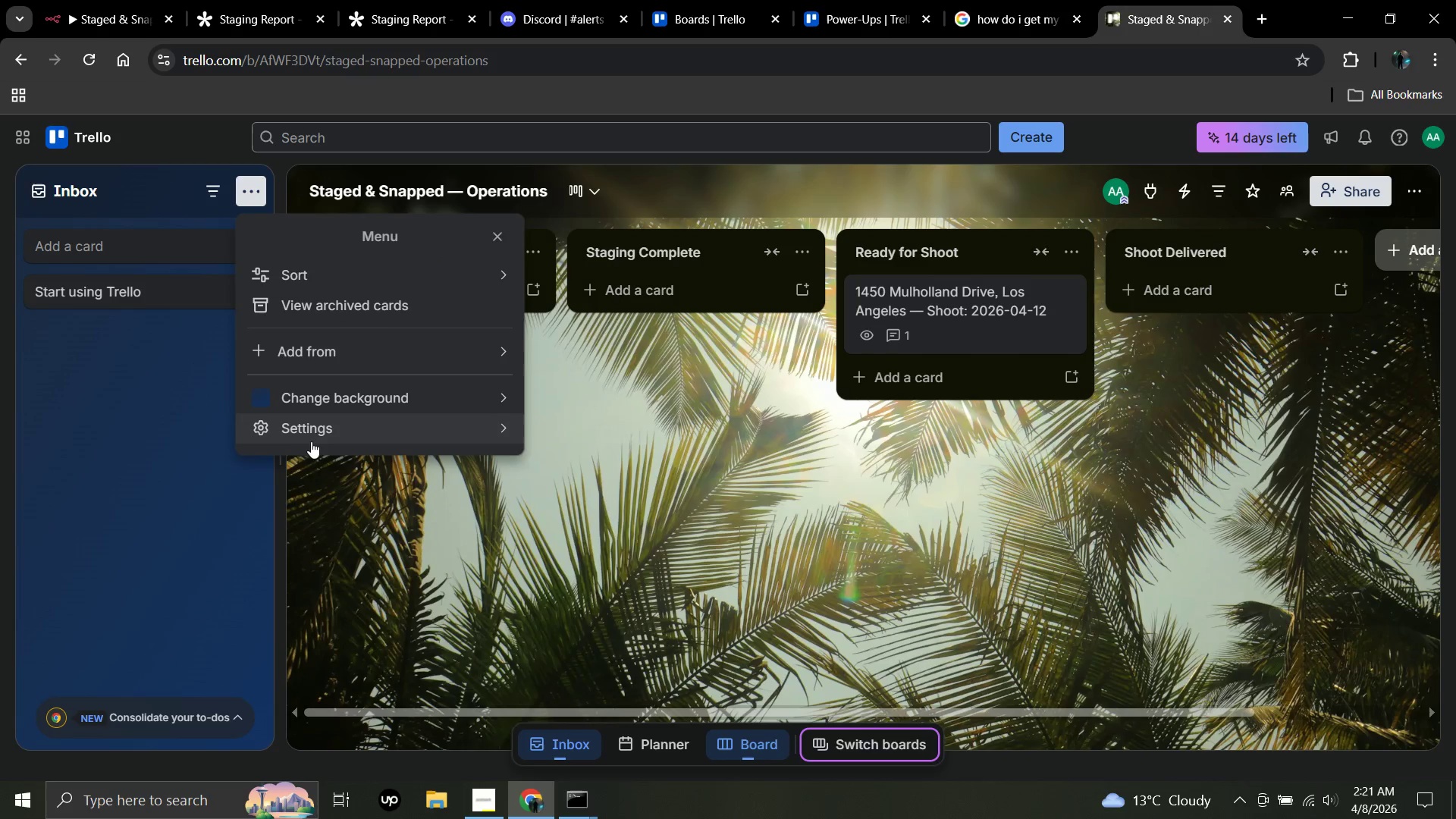 
left_click([315, 433])
 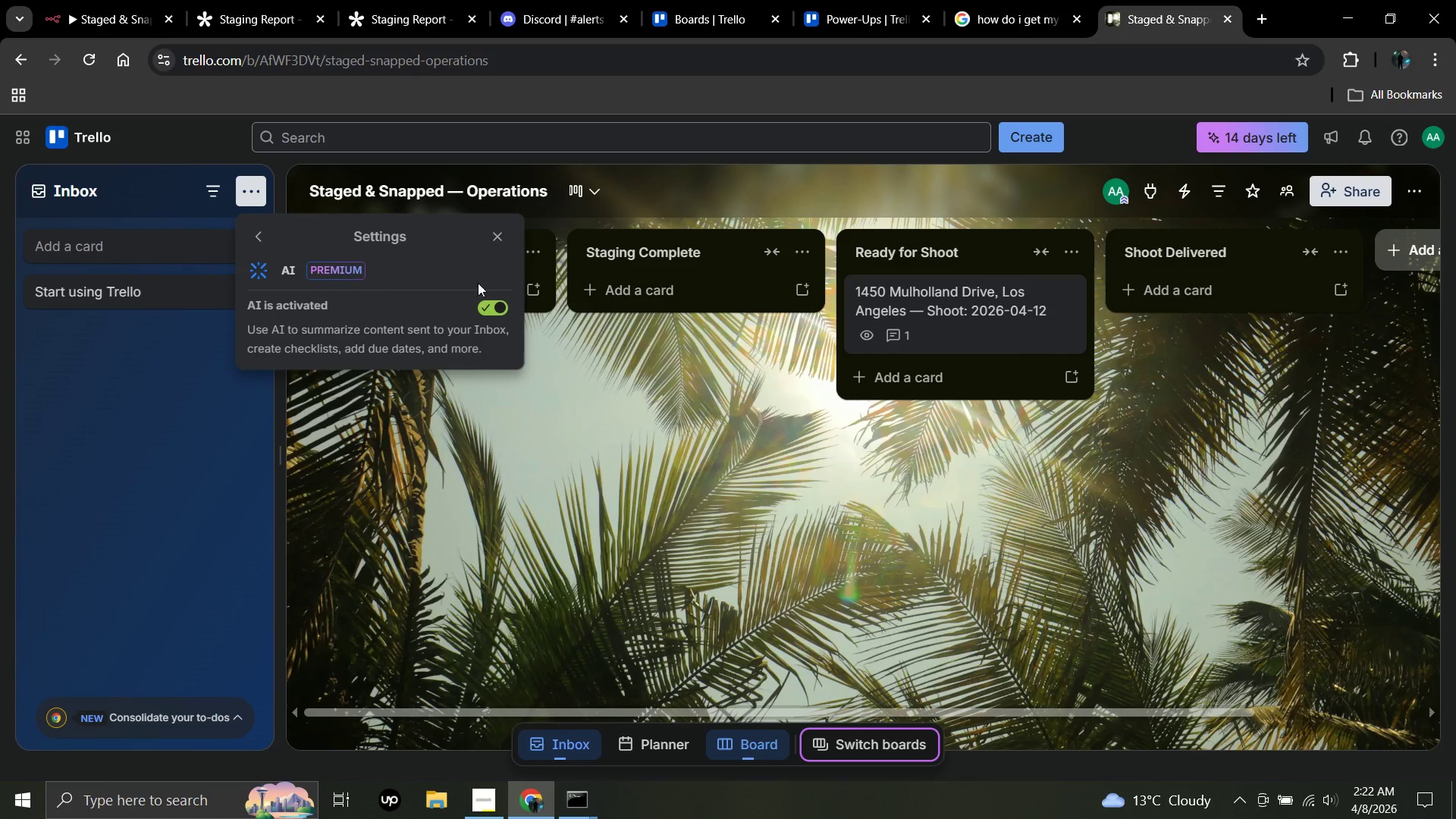 
left_click([490, 244])
 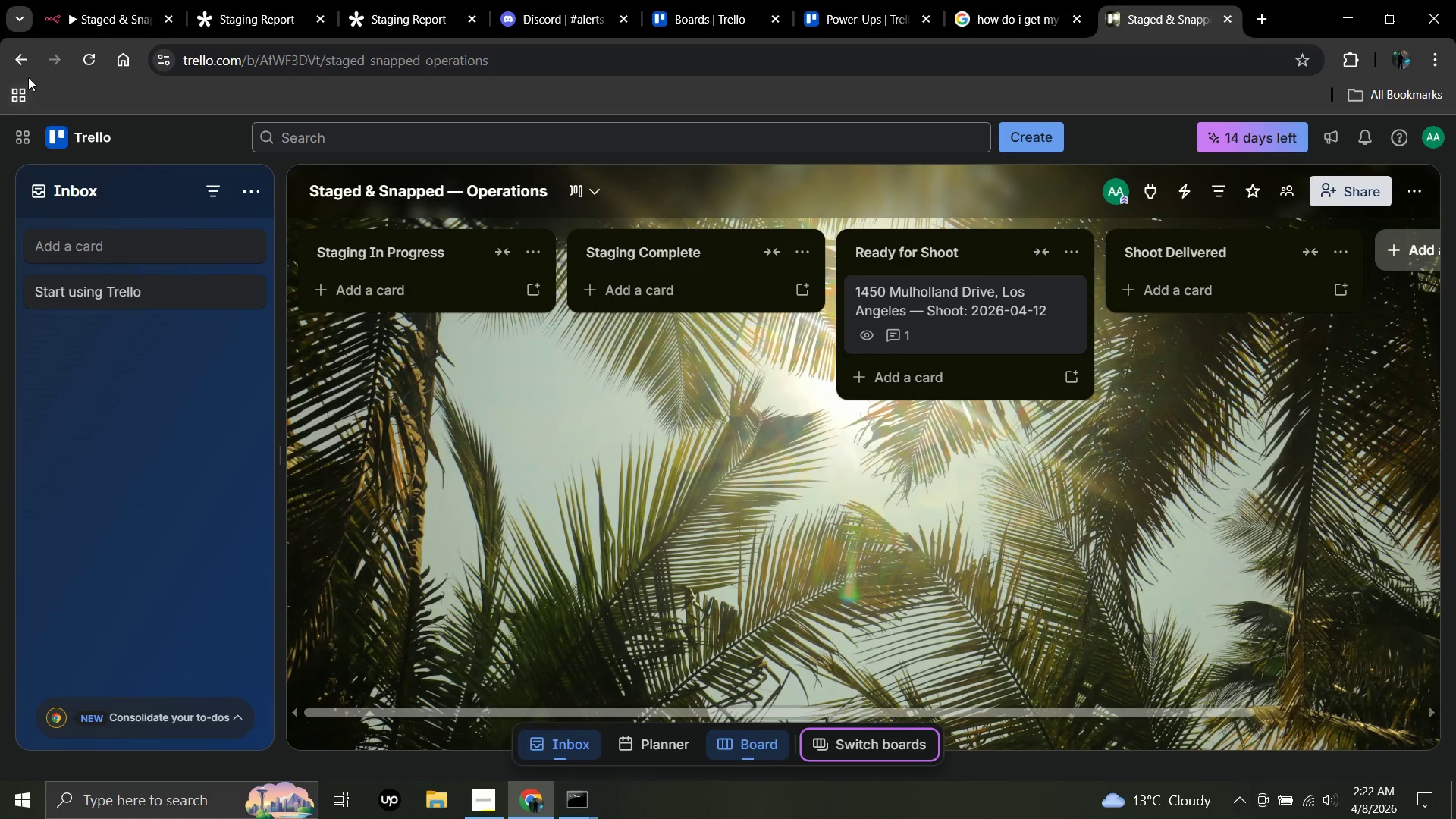 
left_click([16, 59])
 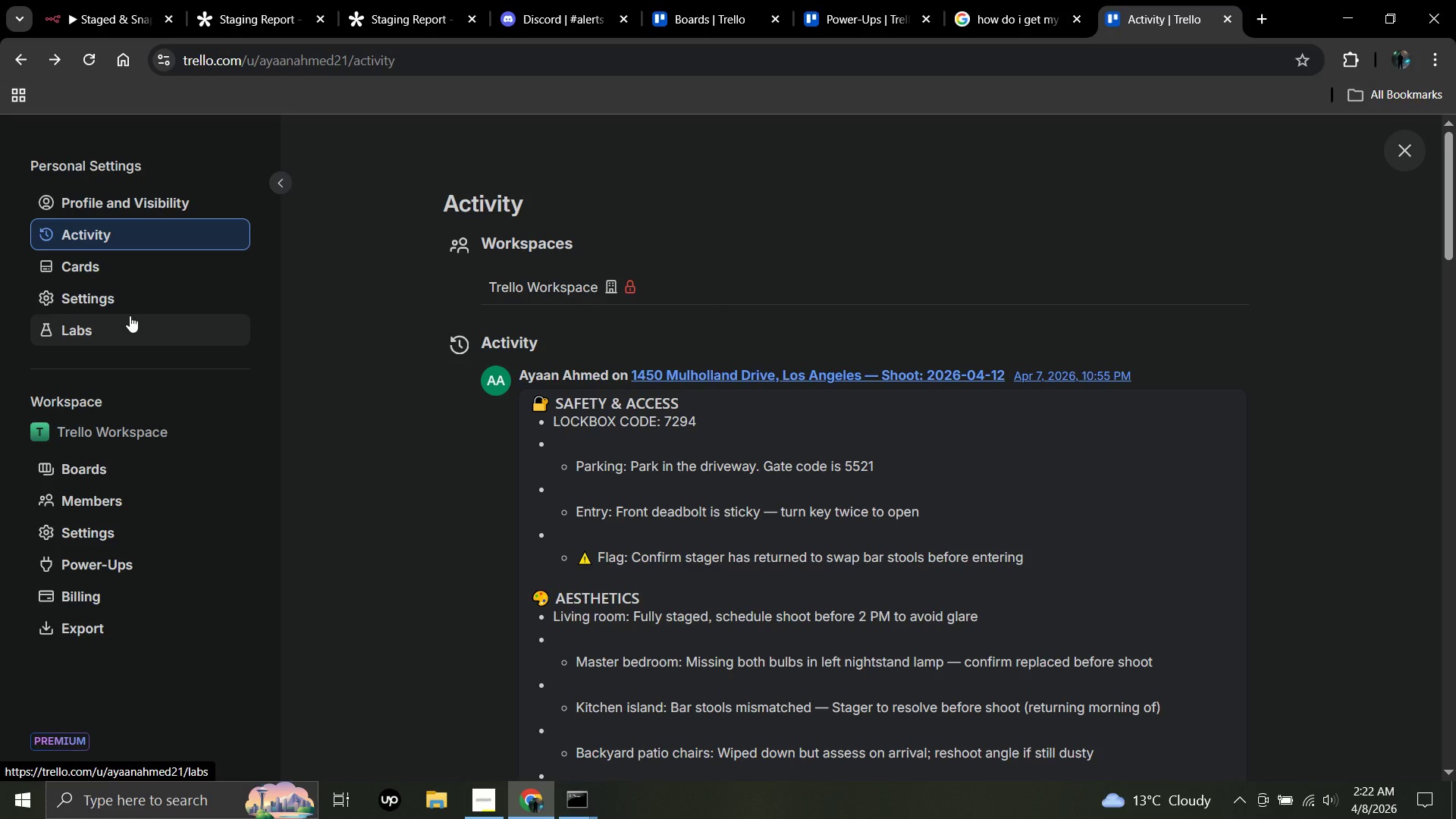 
wait(11.22)
 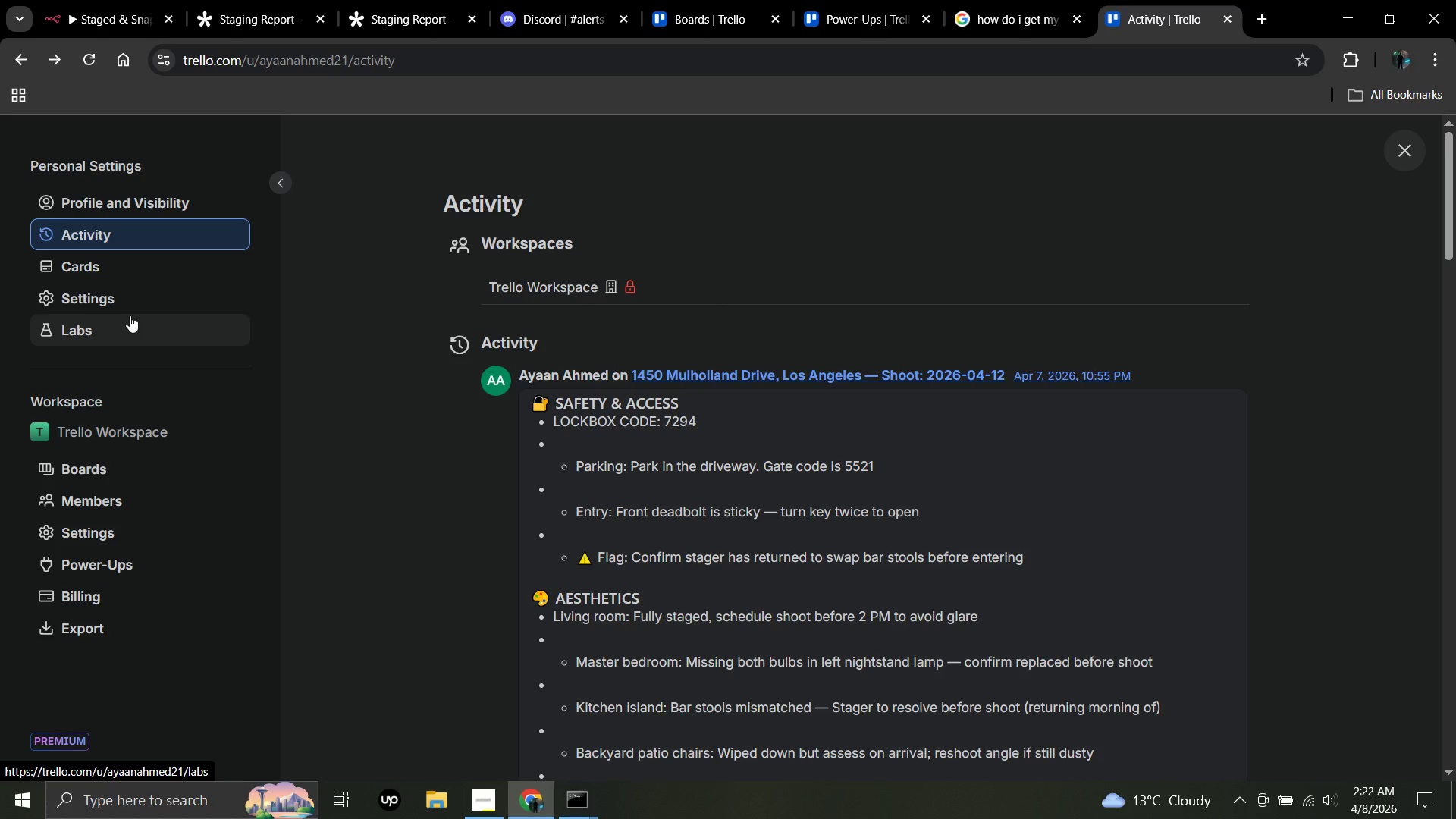 
scroll: coordinate [598, 480], scroll_direction: down, amount: 6.0
 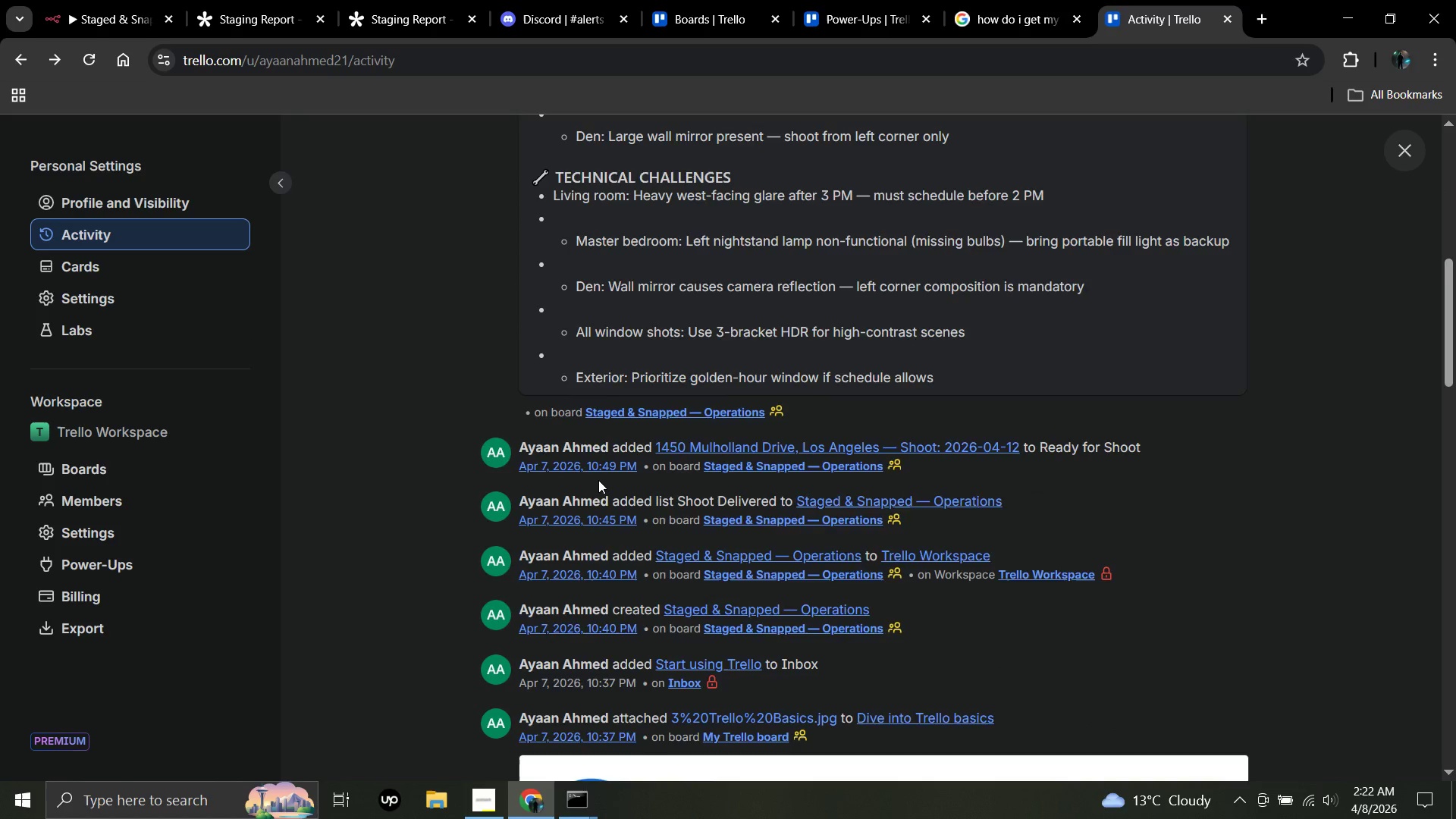 
scroll: coordinate [598, 480], scroll_direction: up, amount: 8.0
 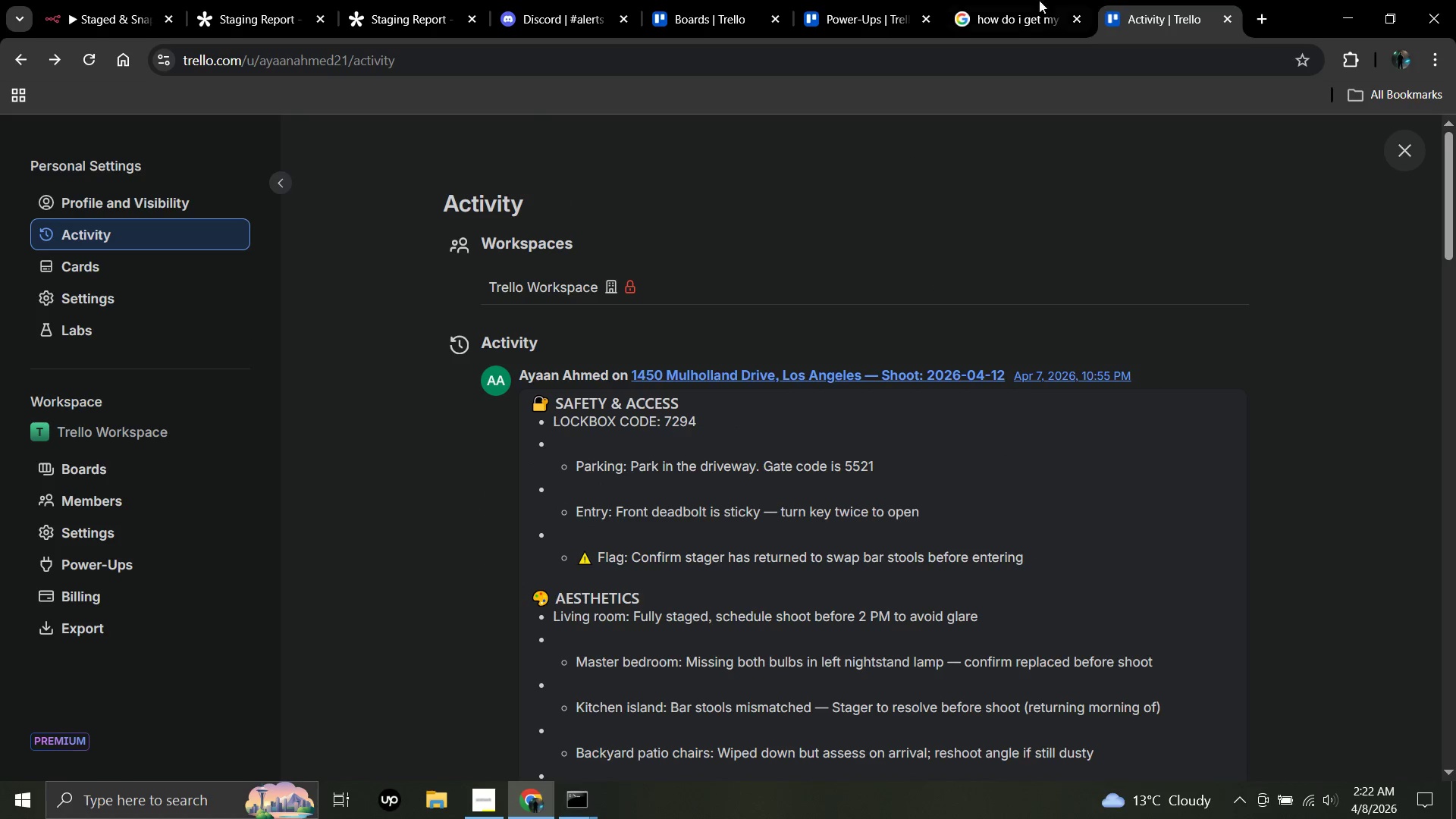 
left_click([1015, 0])
 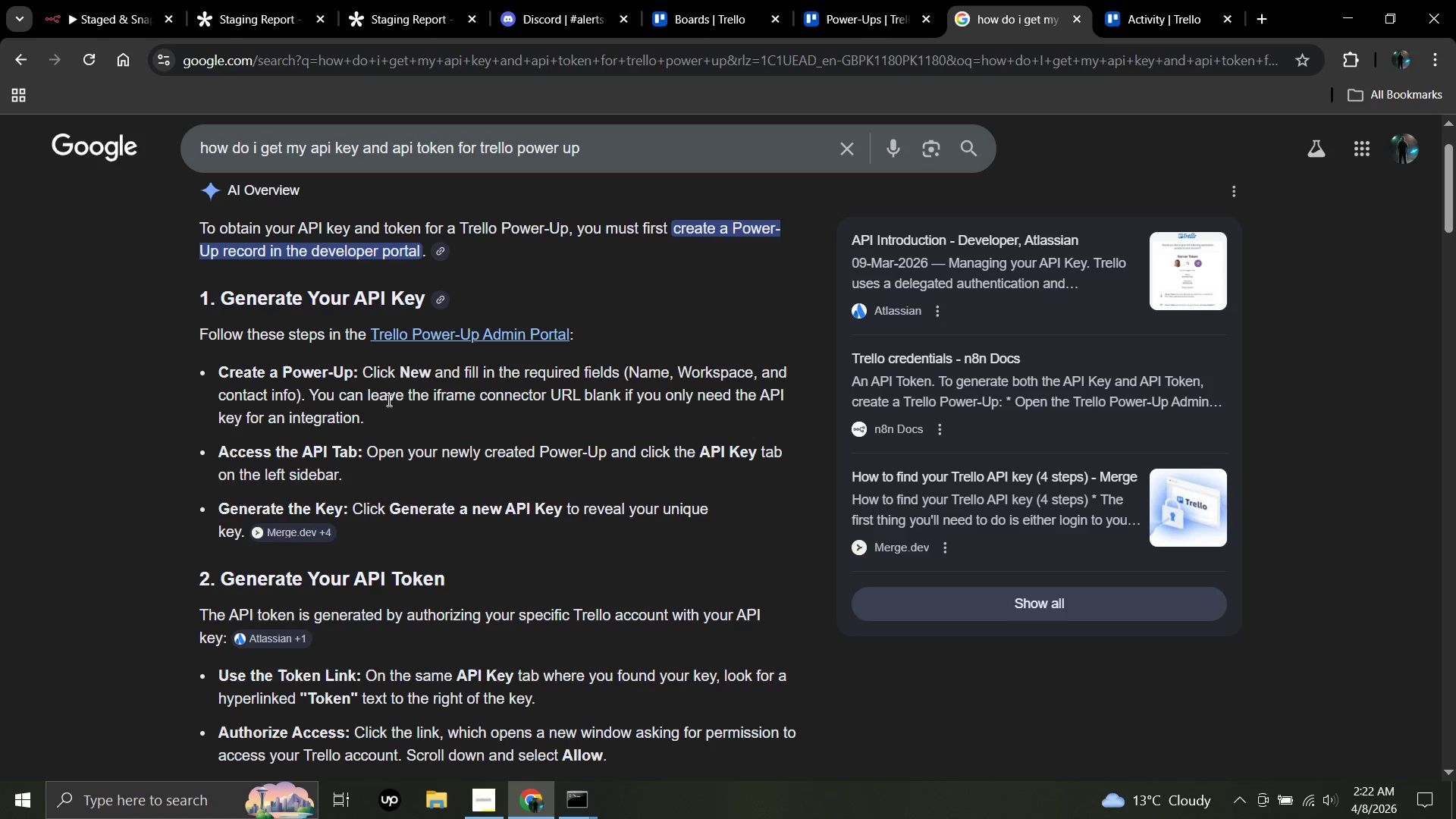 
wait(11.17)
 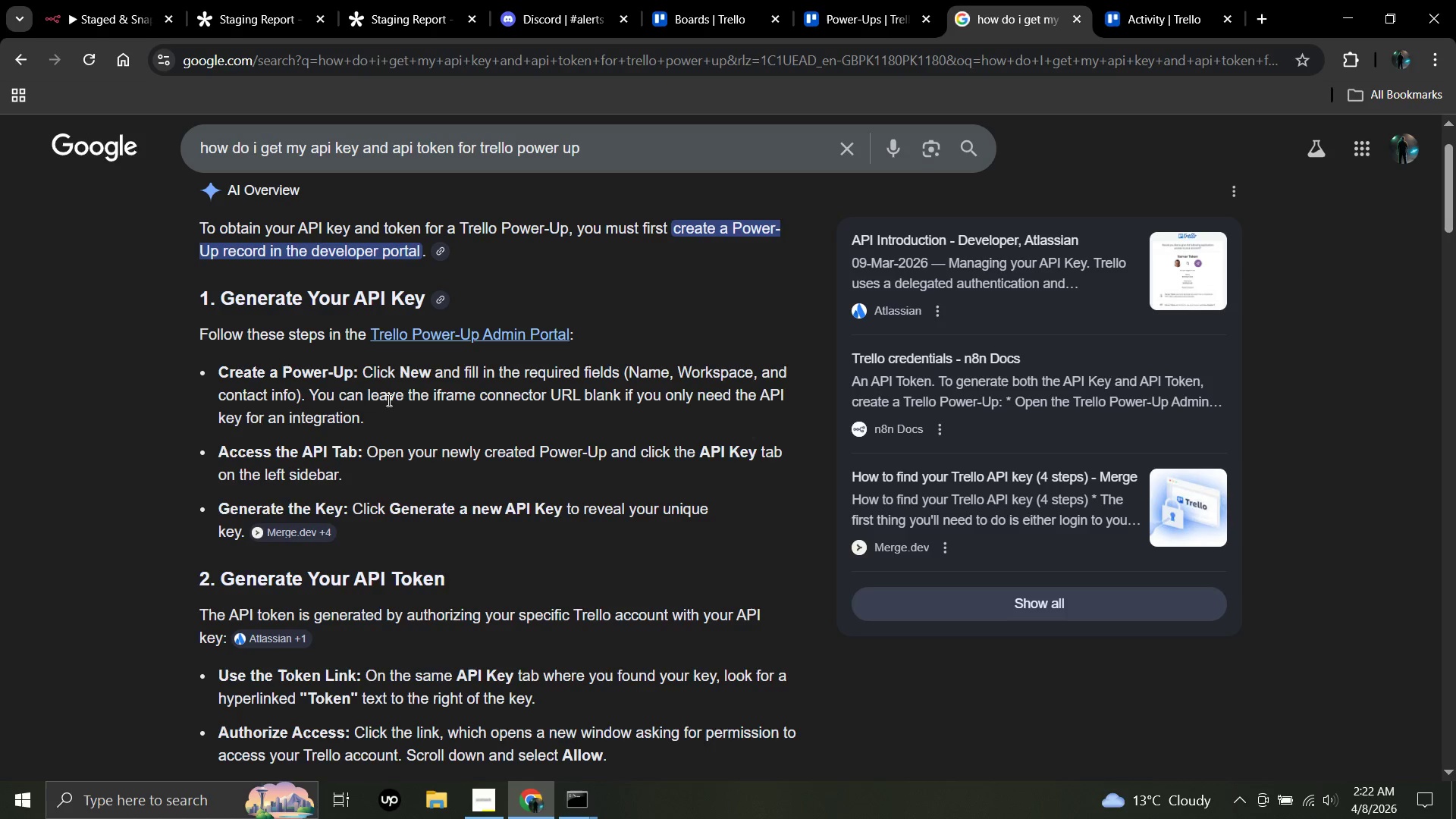 
scroll: coordinate [368, 455], scroll_direction: down, amount: 1.0
 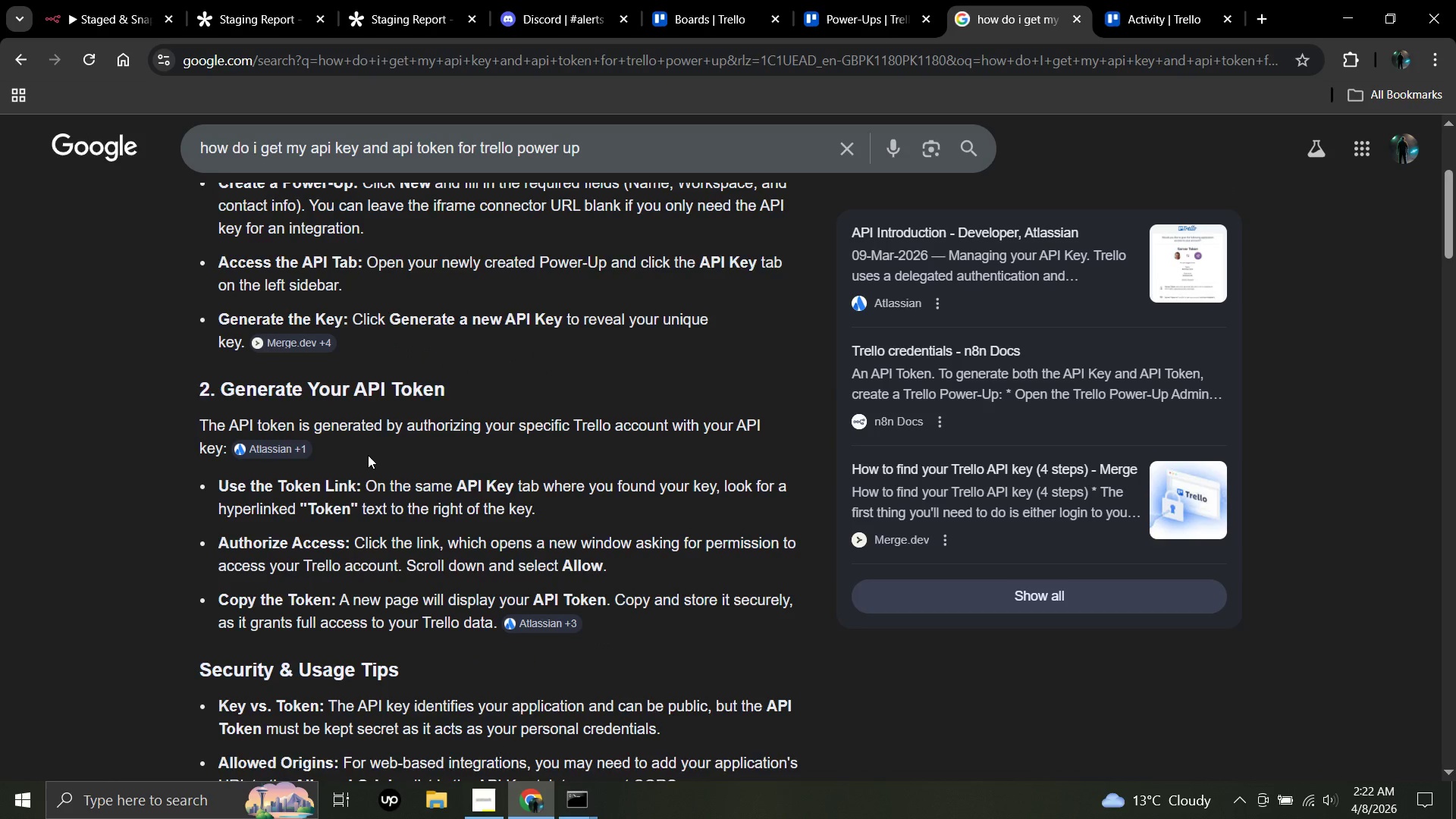 
scroll: coordinate [368, 455], scroll_direction: up, amount: 1.0
 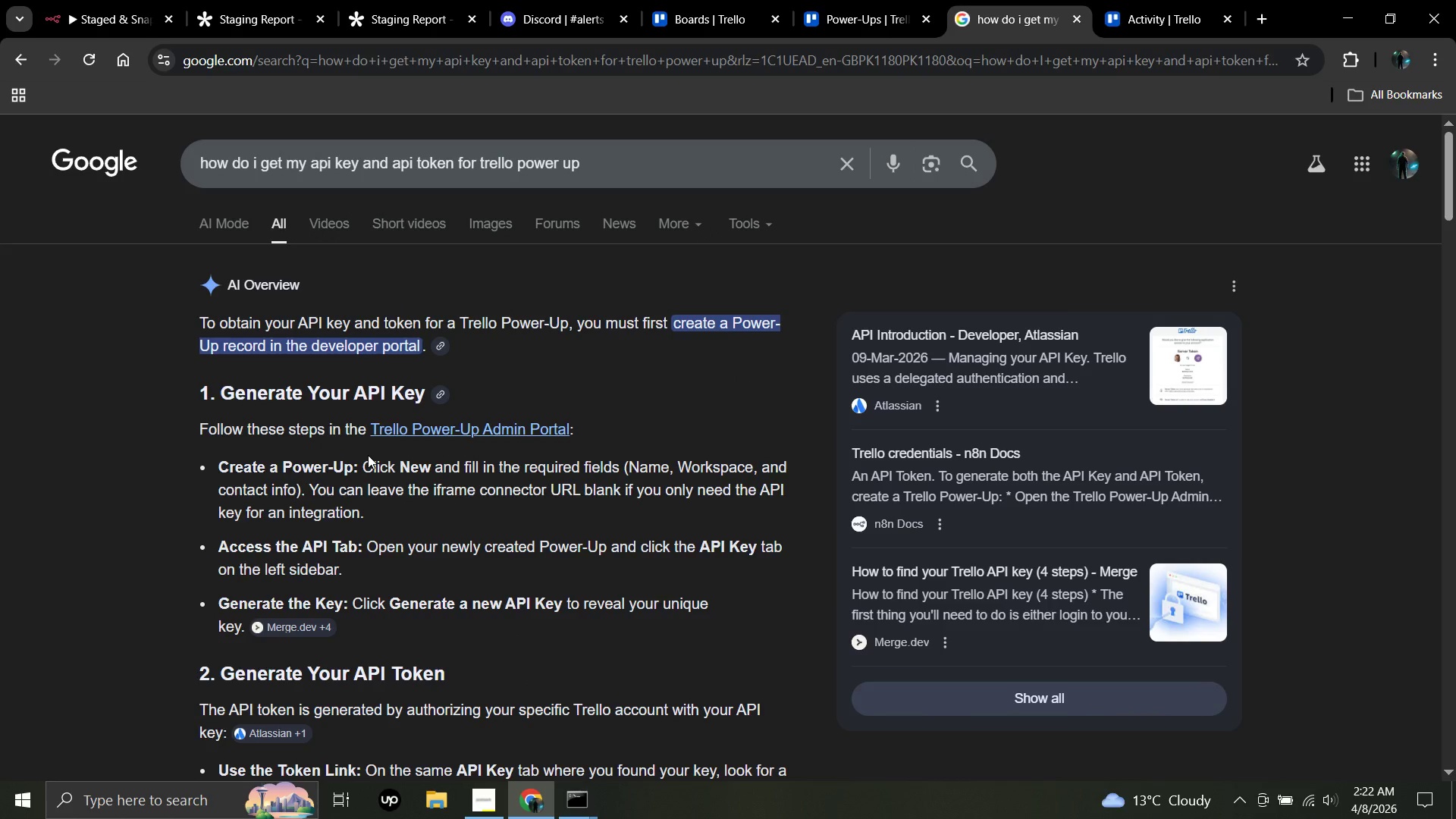 
scroll: coordinate [368, 455], scroll_direction: none, amount: 0.0
 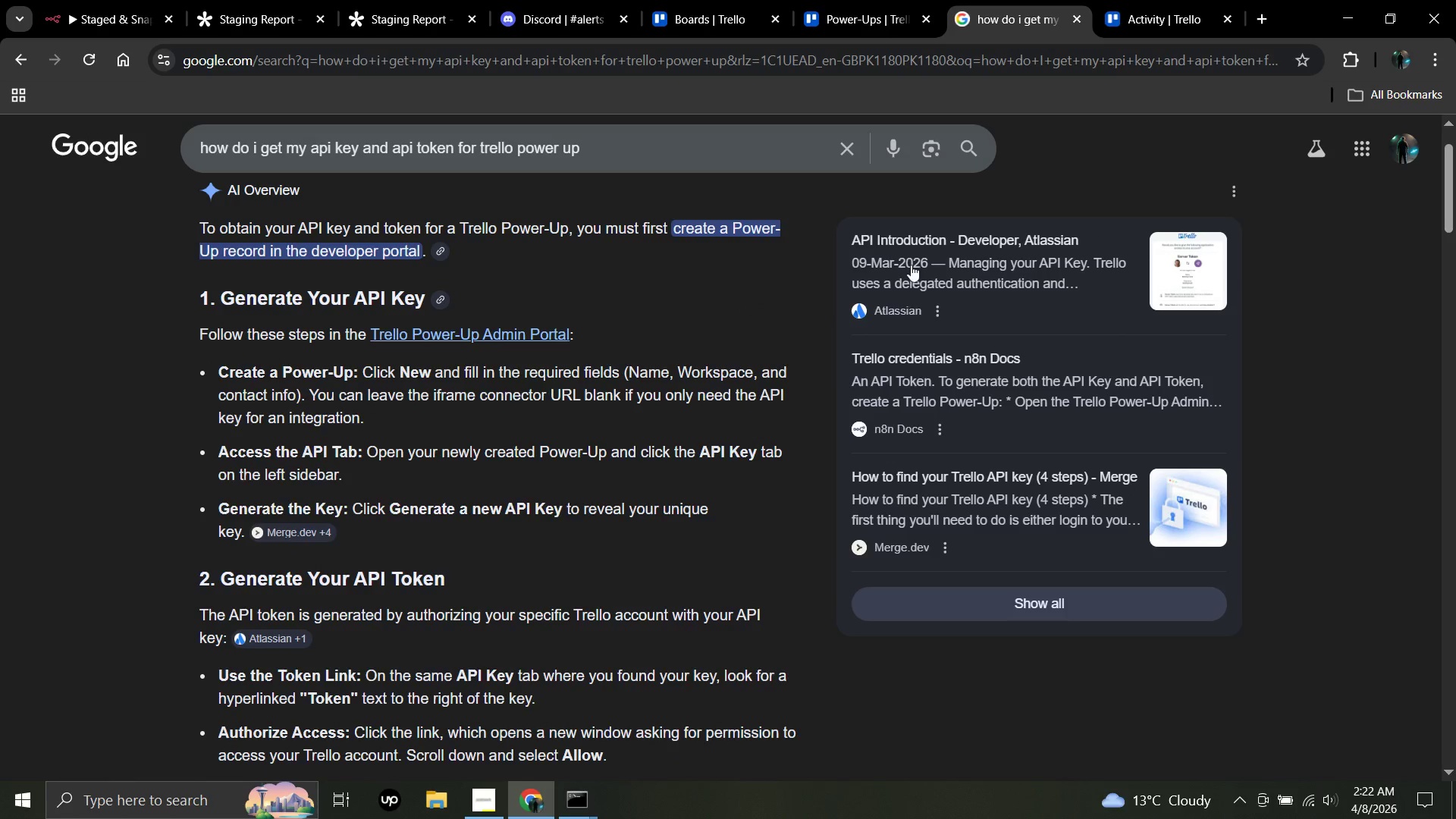 
left_click([1135, 6])
 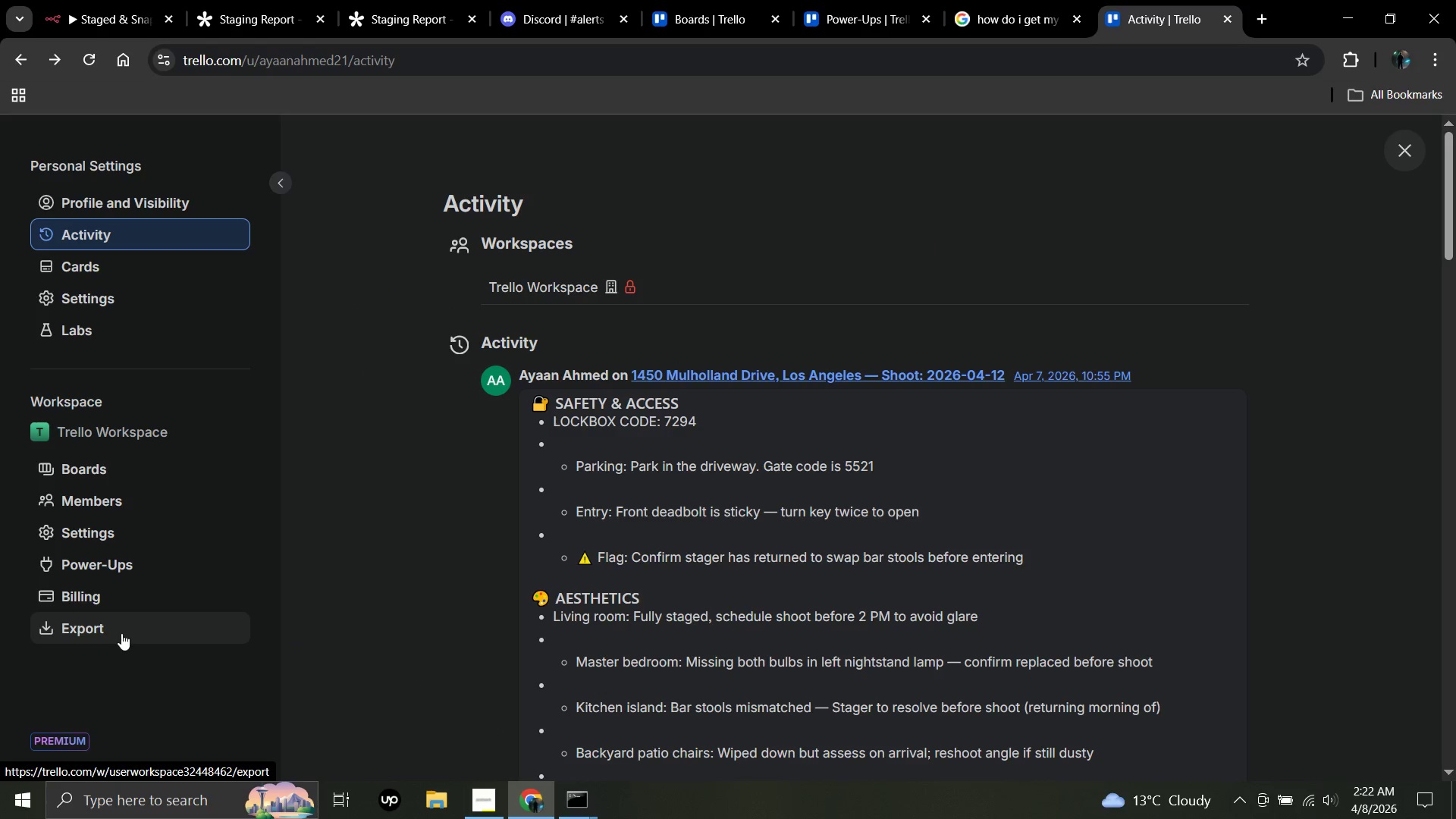 
wait(6.95)
 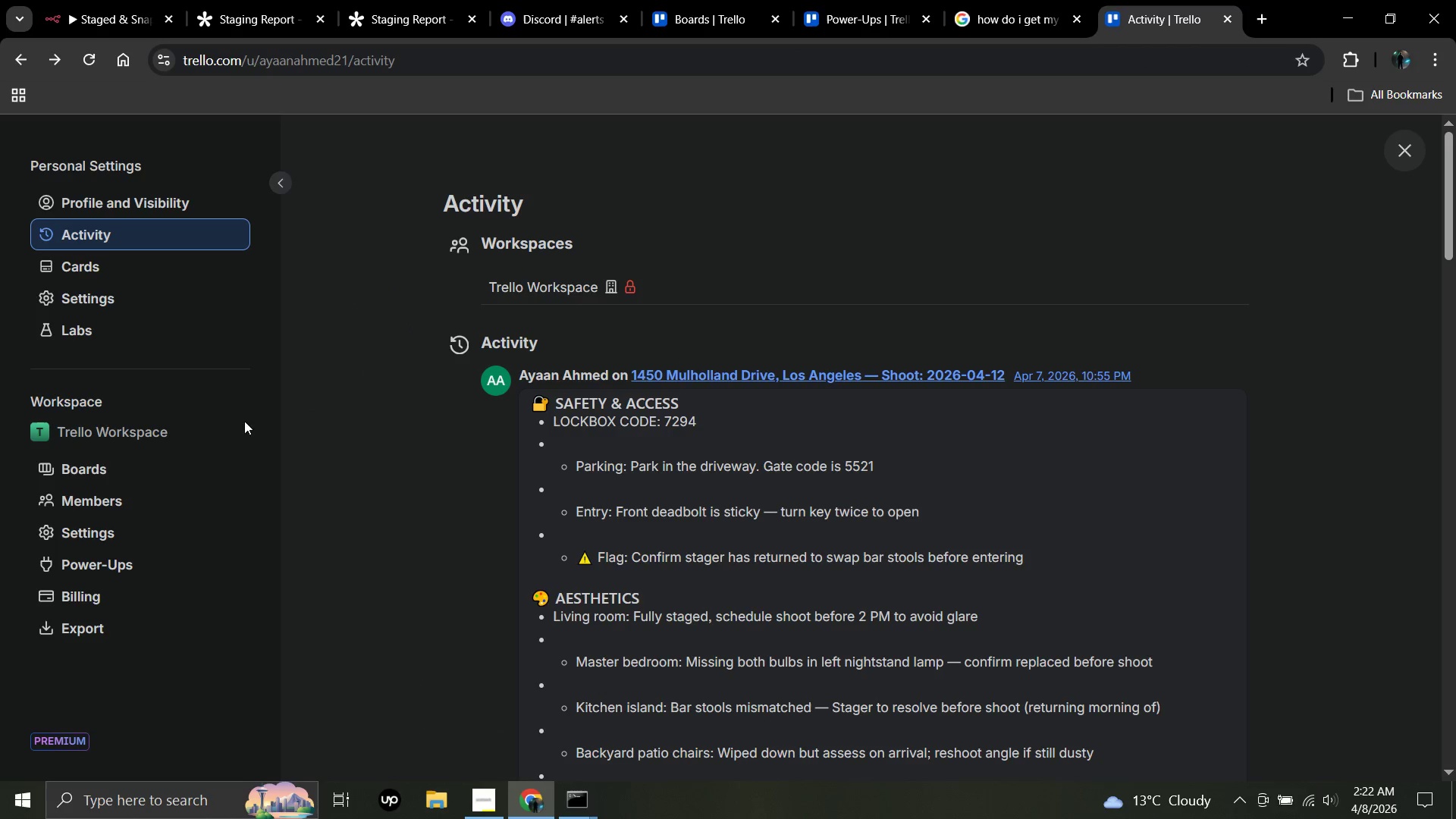 
left_click([1031, 0])
 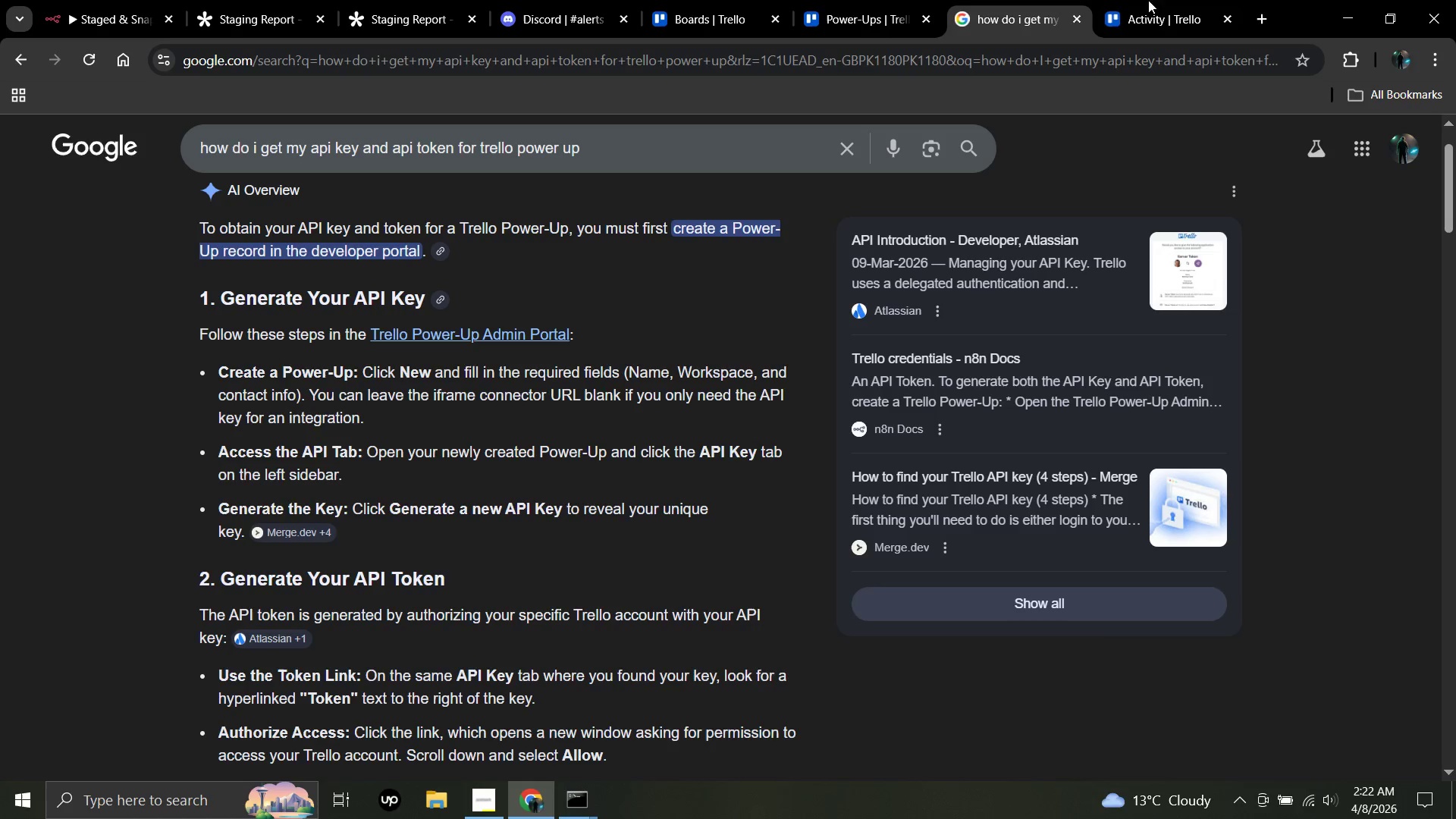 
left_click([1205, 0])
 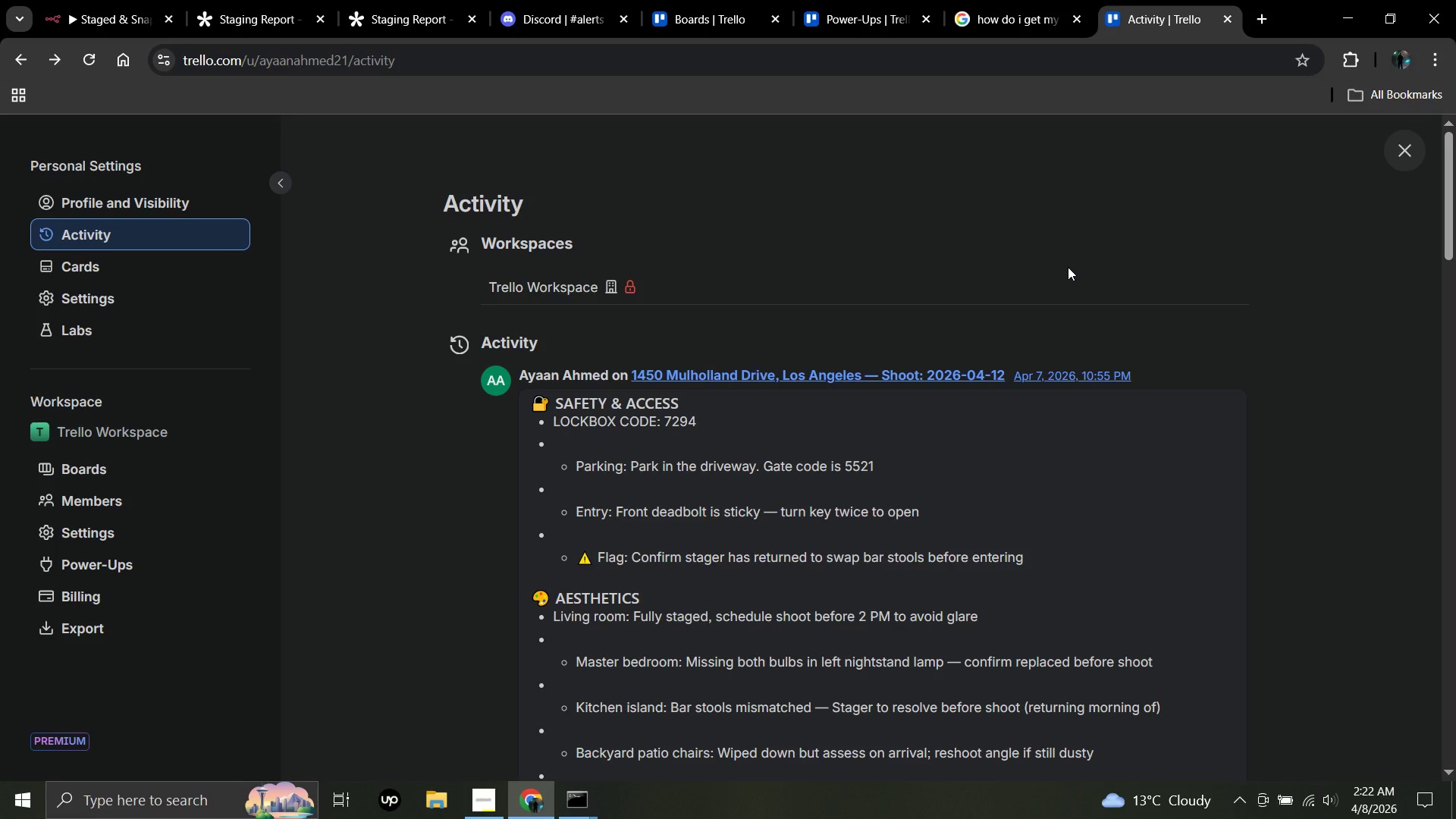 
wait(9.02)
 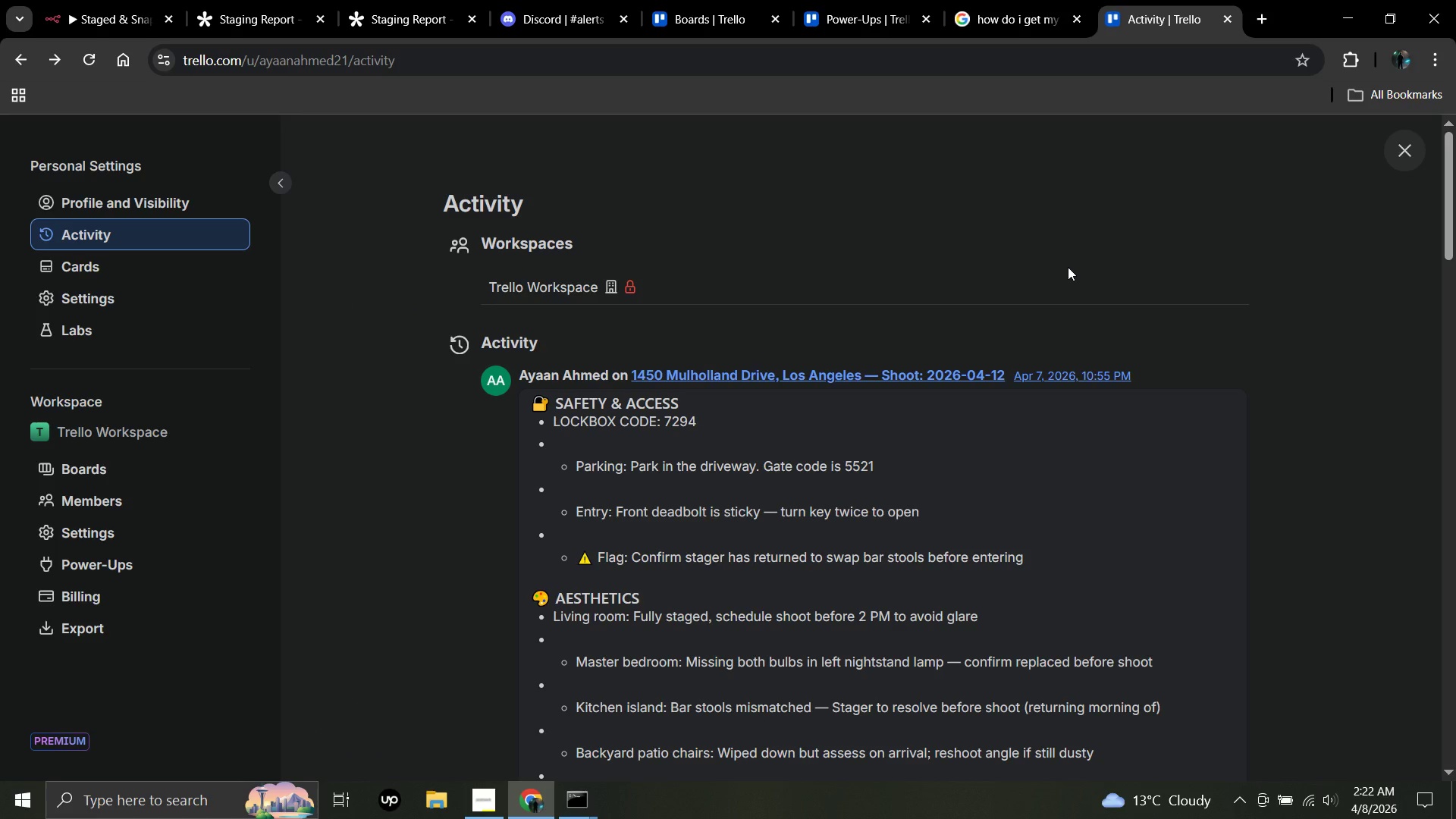 
left_click([136, 206])
 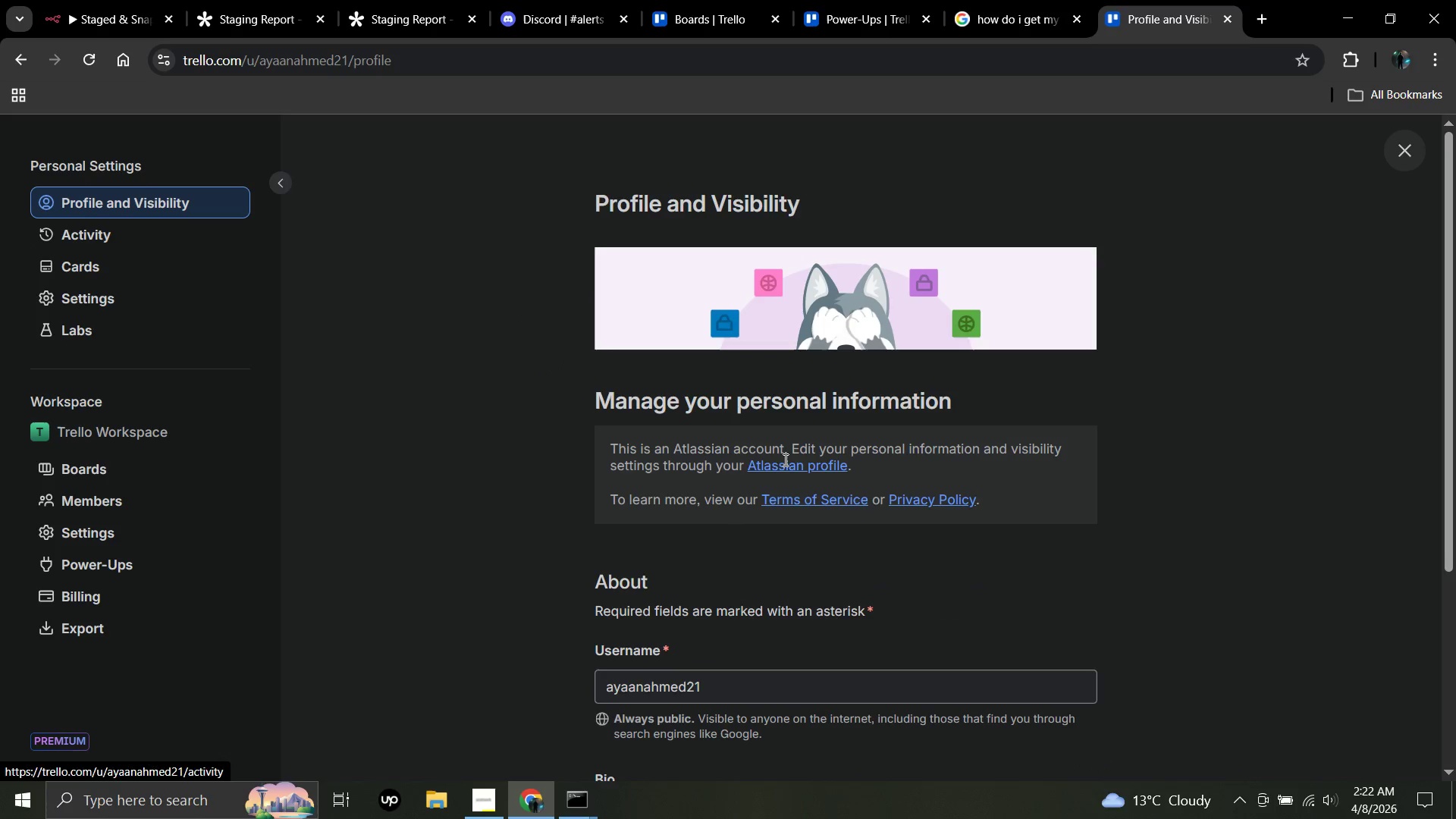 
scroll: coordinate [797, 507], scroll_direction: up, amount: 4.0
 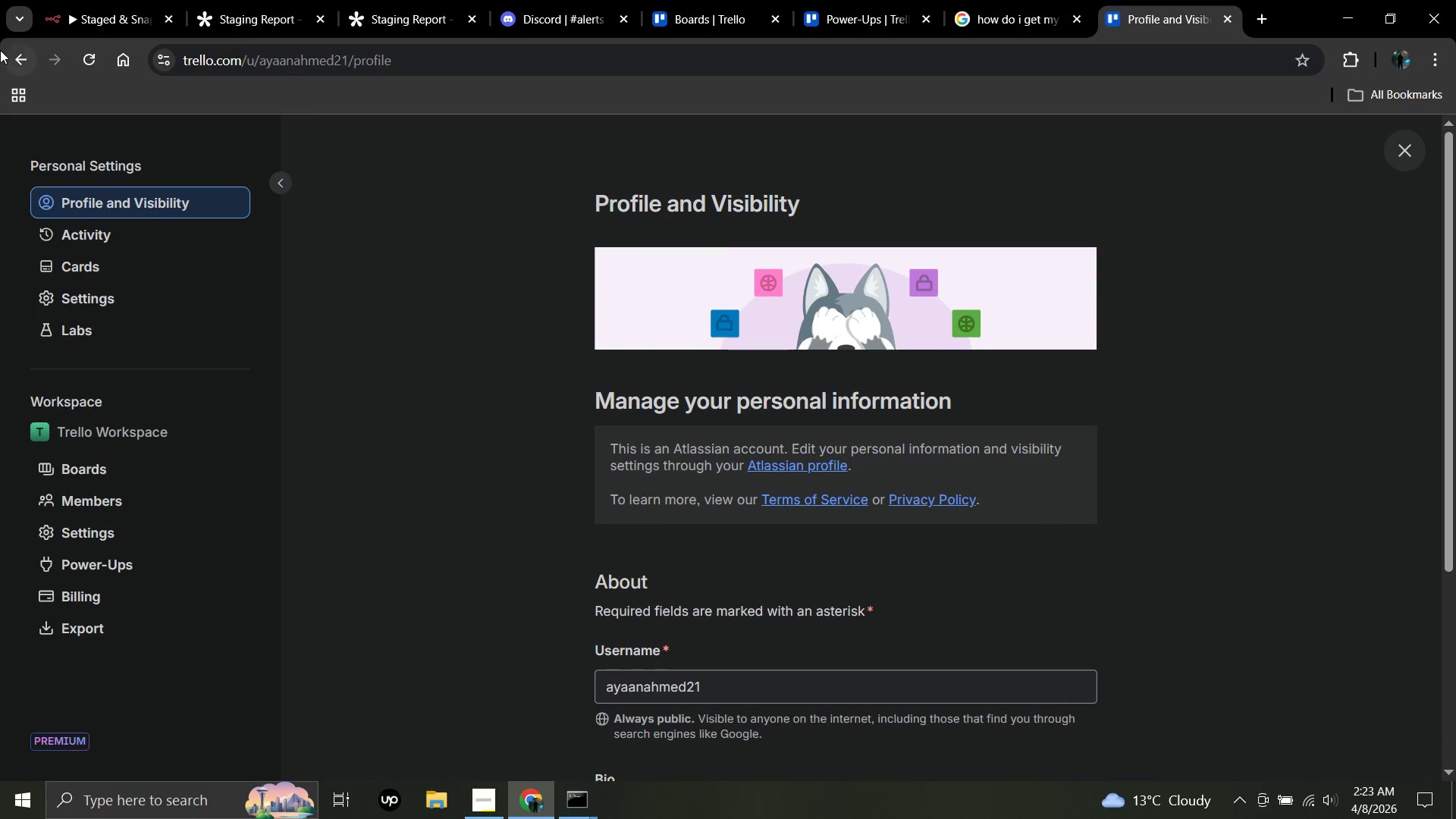 
left_click([24, 69])
 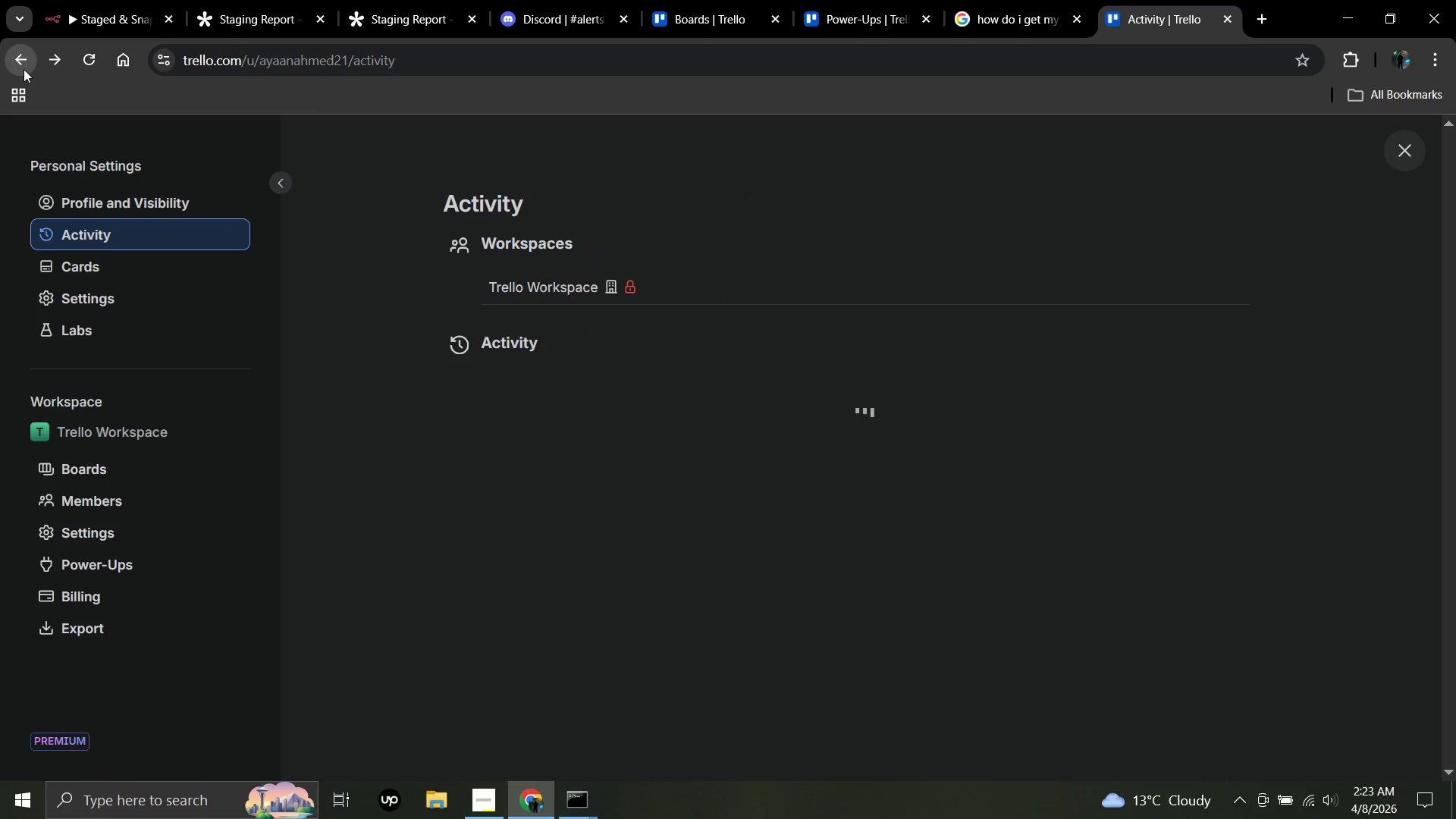 
left_click([24, 69])
 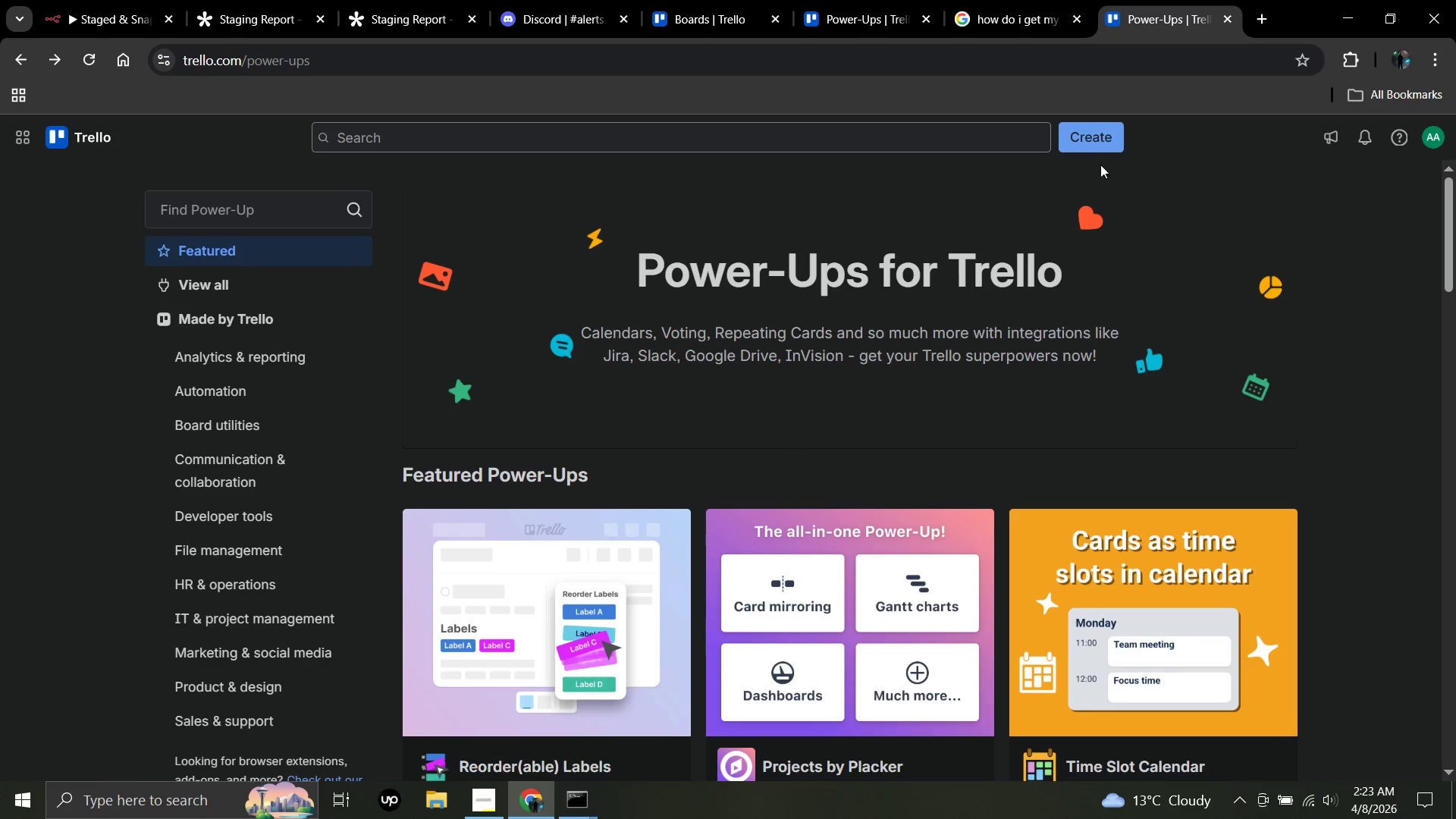 
left_click([1100, 140])
 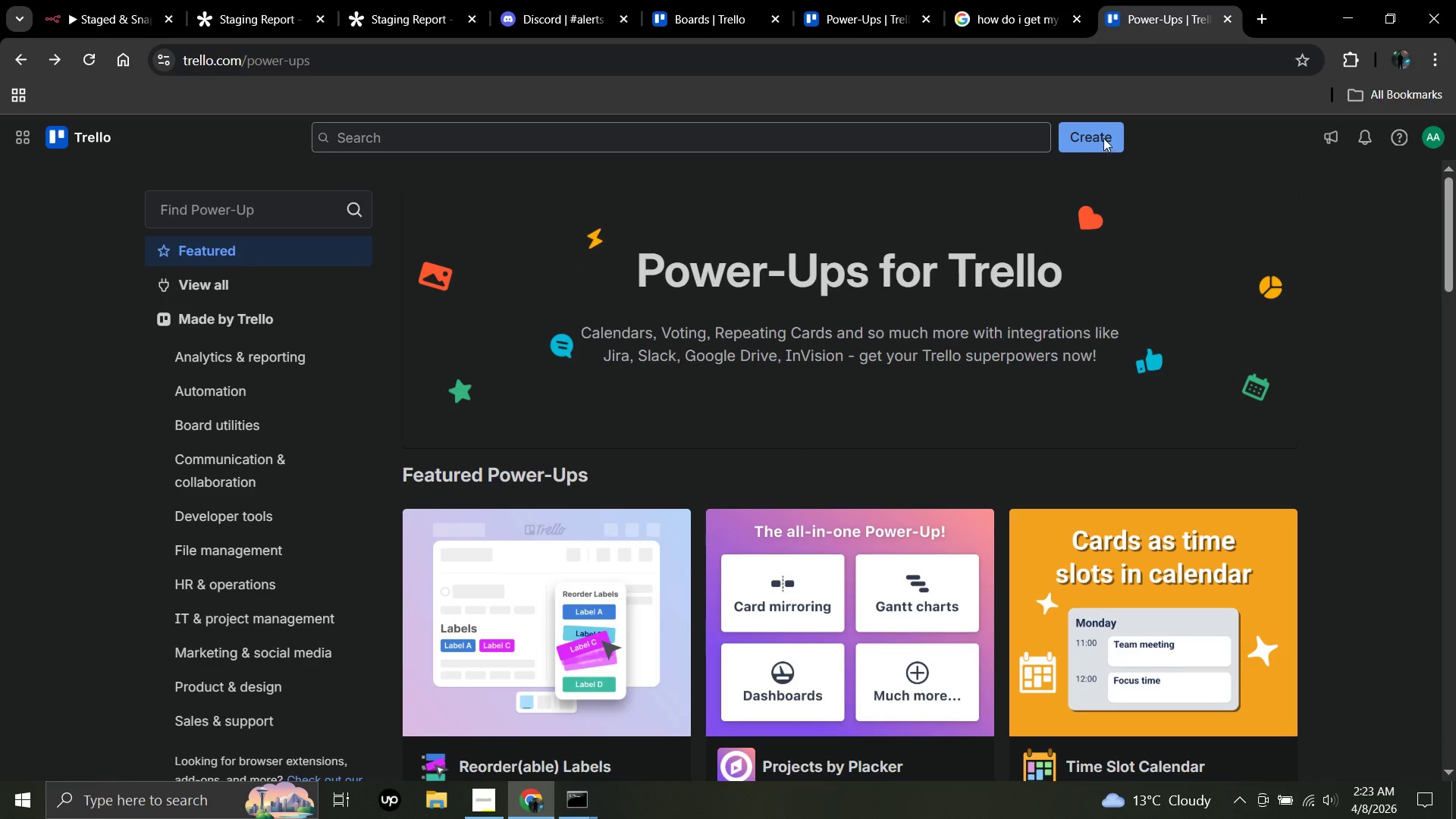 
left_click([1101, 136])
 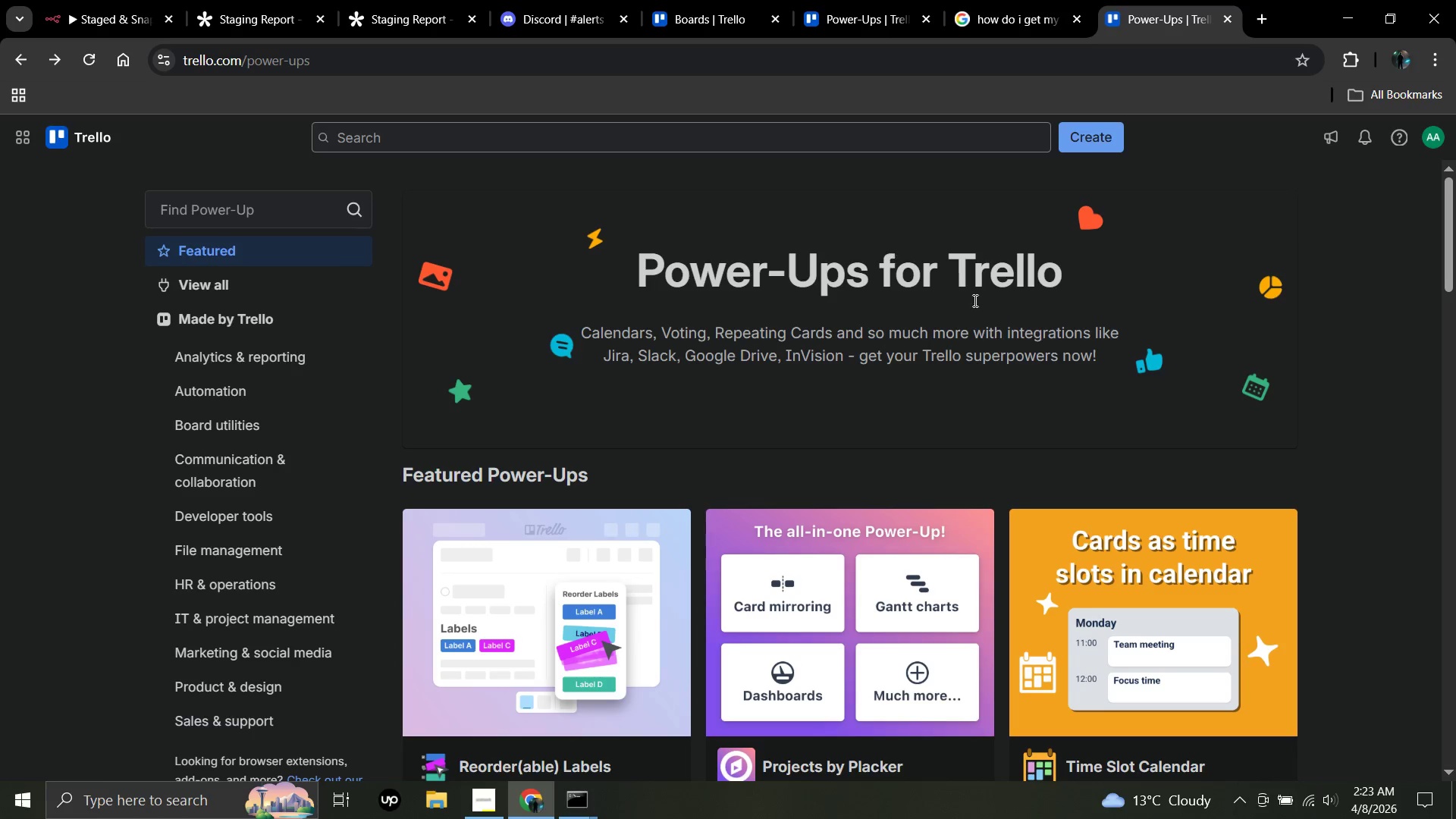 
scroll: coordinate [1069, 408], scroll_direction: up, amount: 4.0
 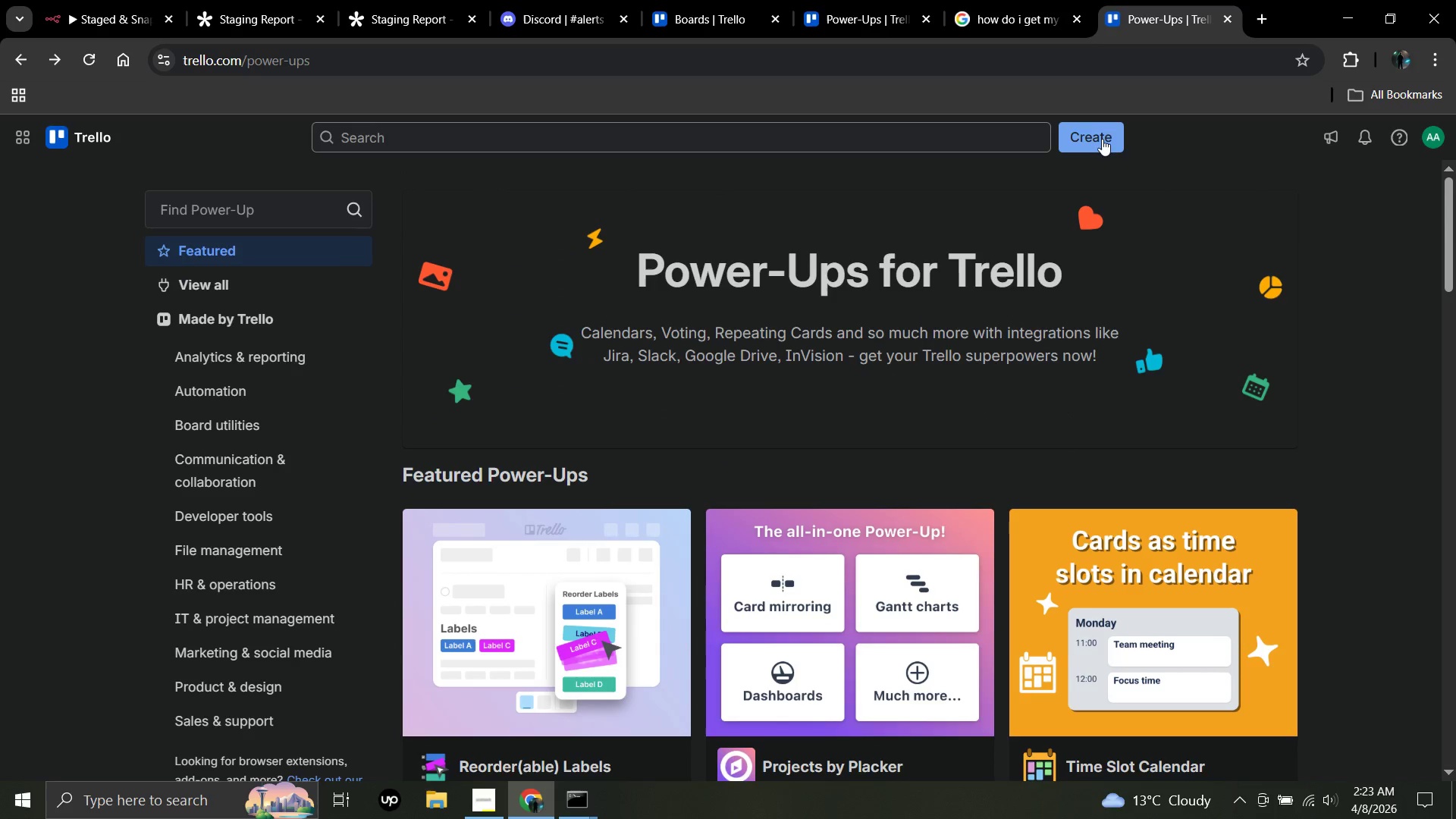 
left_click([1102, 140])
 